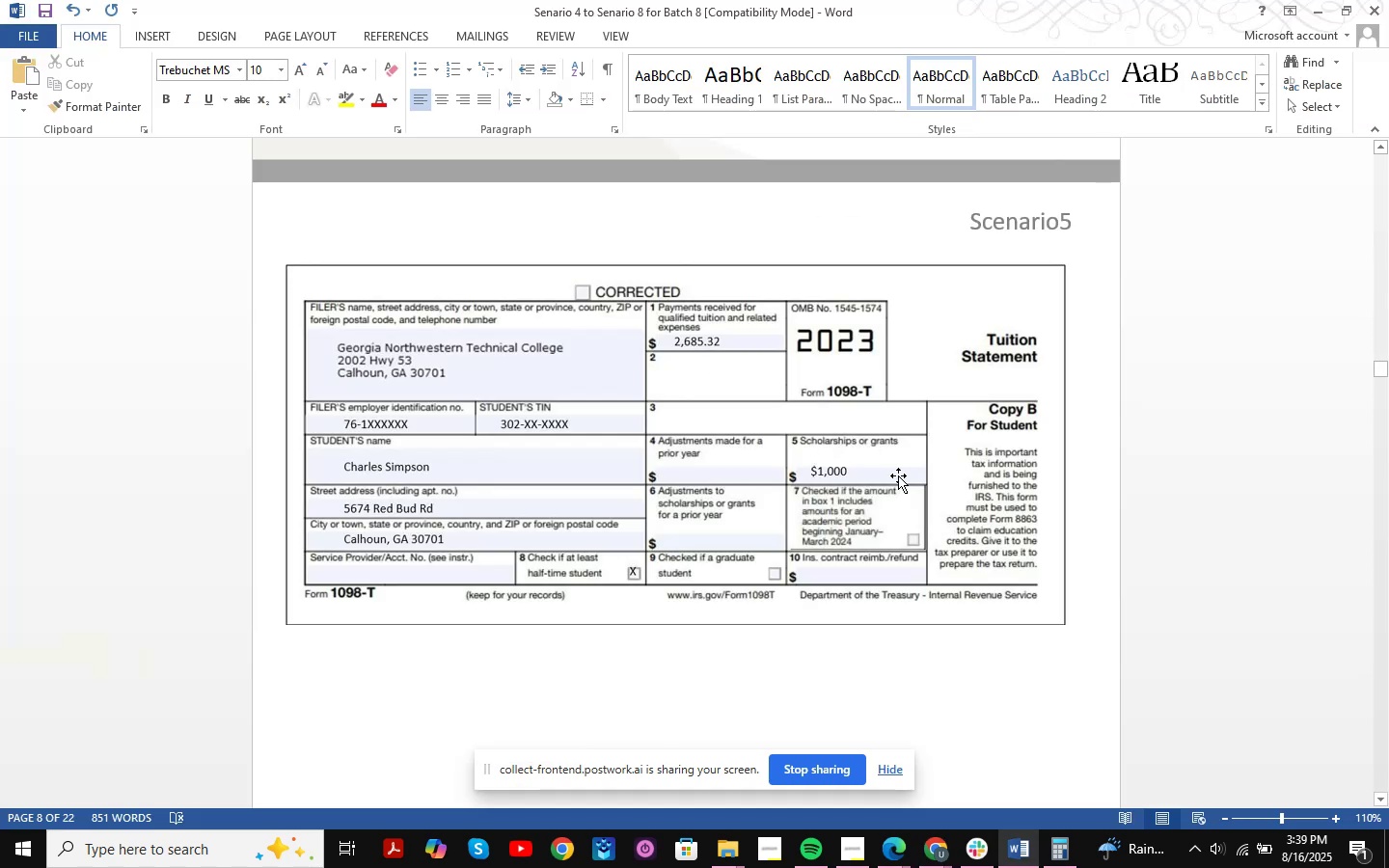 
key(Alt+AltLeft)
 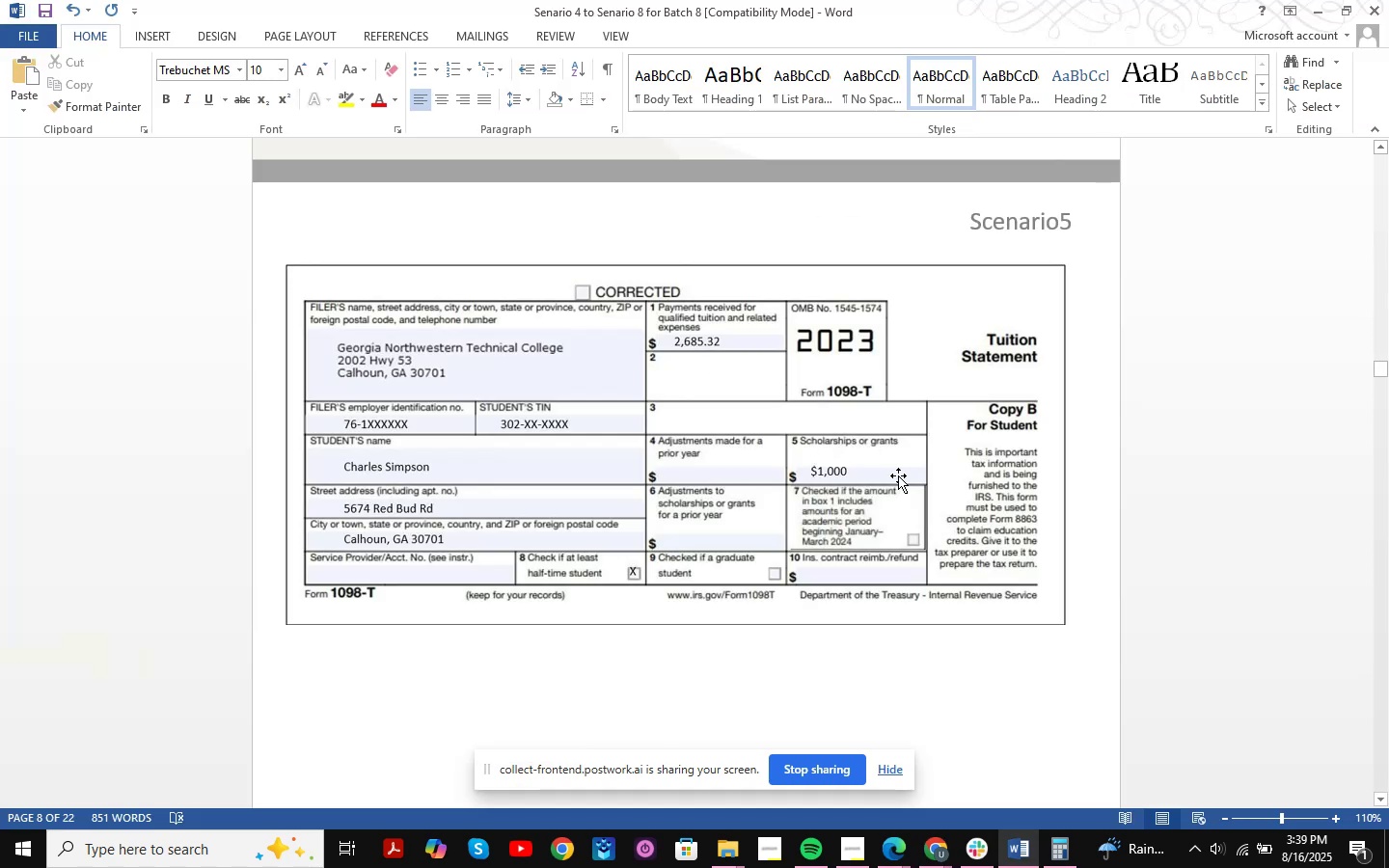 
key(Alt+Tab)
 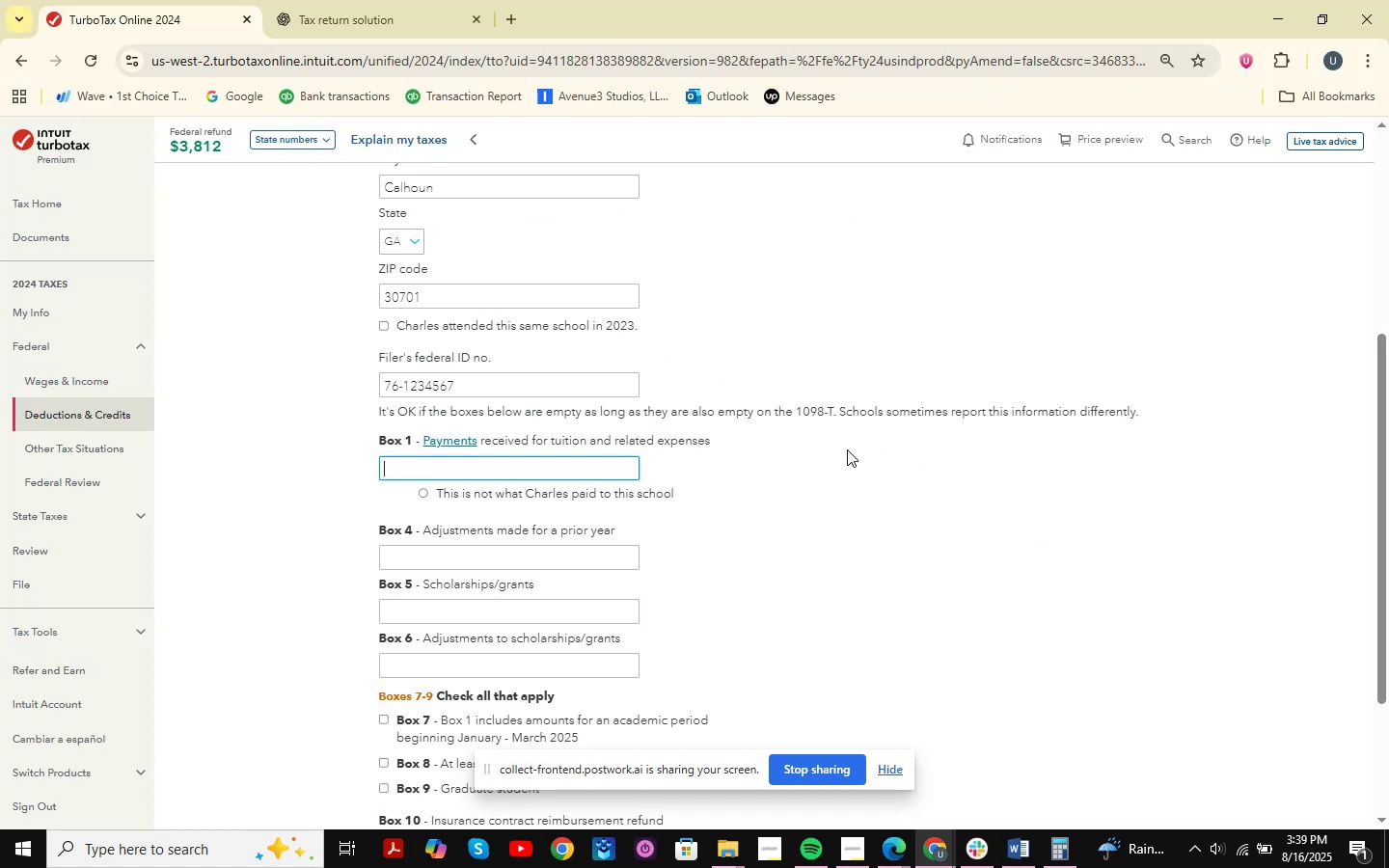 
left_click([582, 614])
 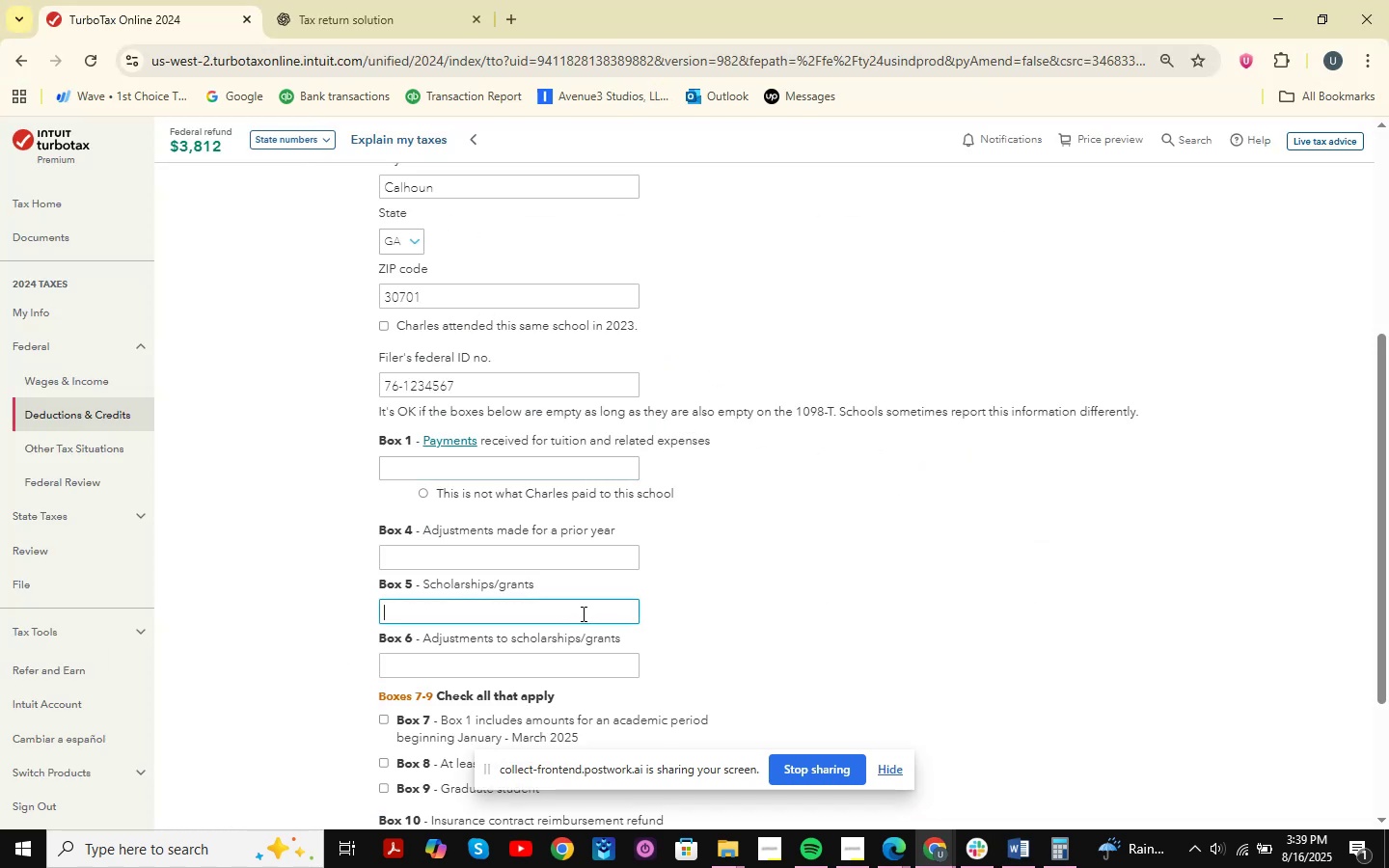 
key(Alt+AltLeft)
 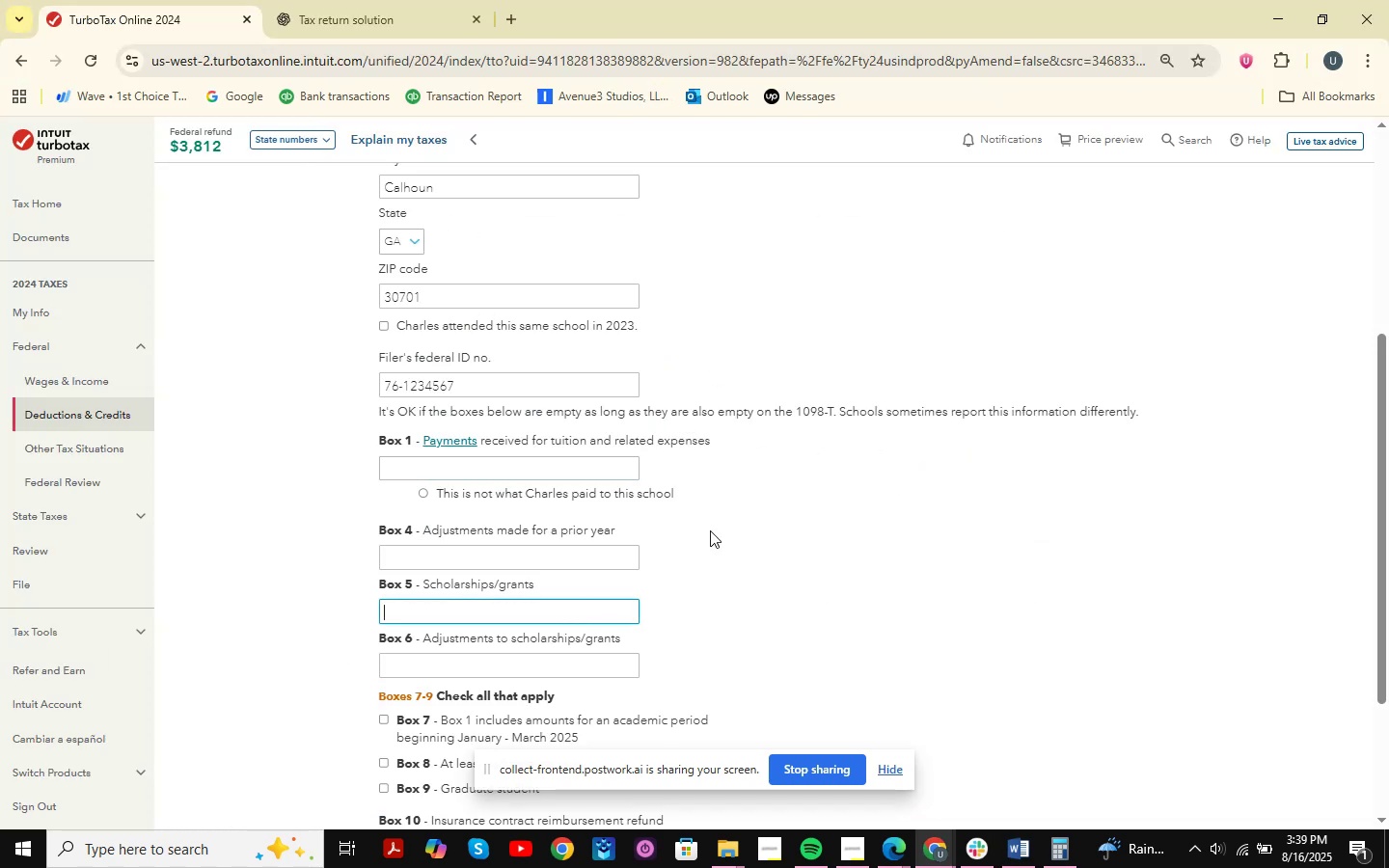 
key(Alt+Tab)
 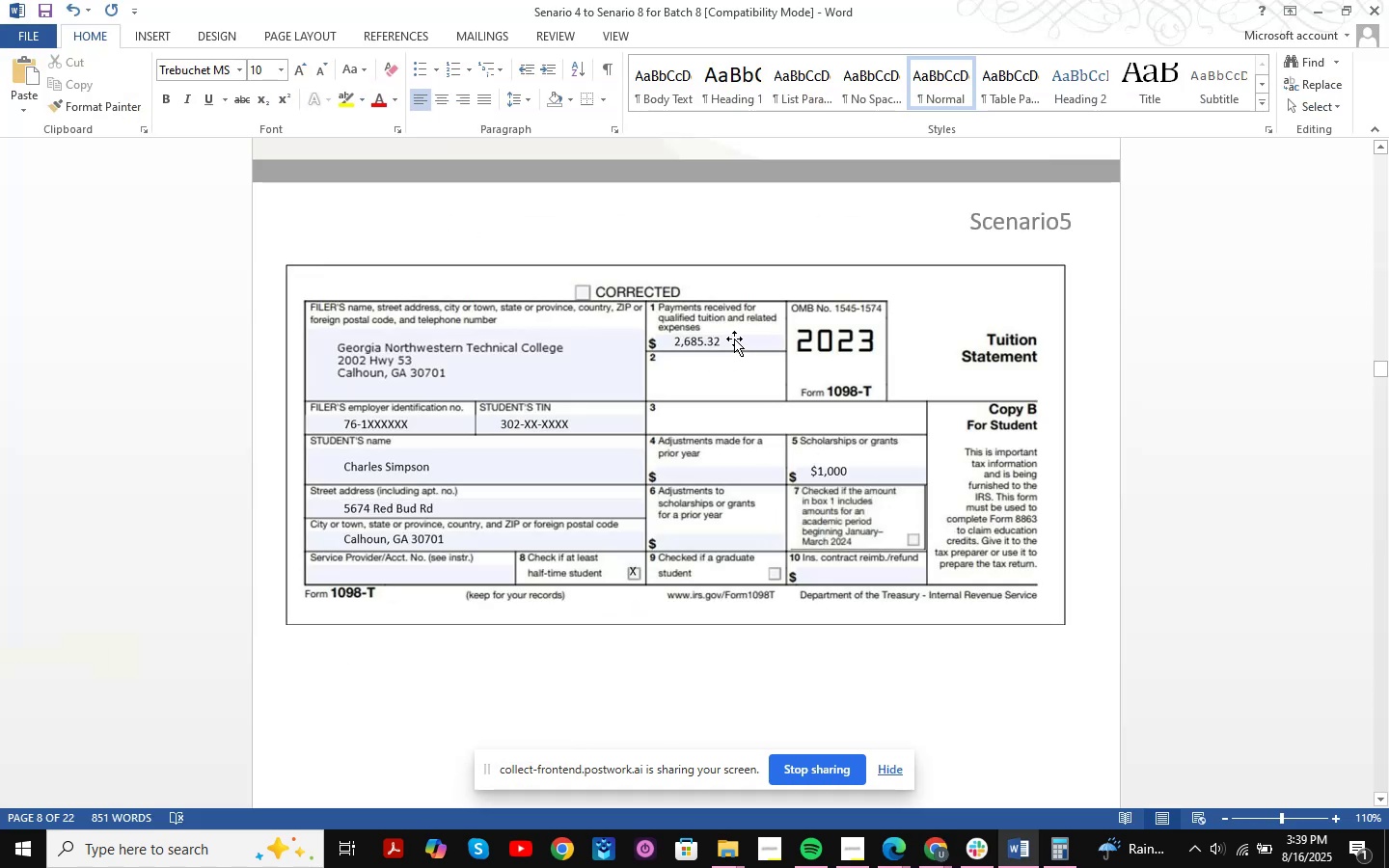 
wait(5.09)
 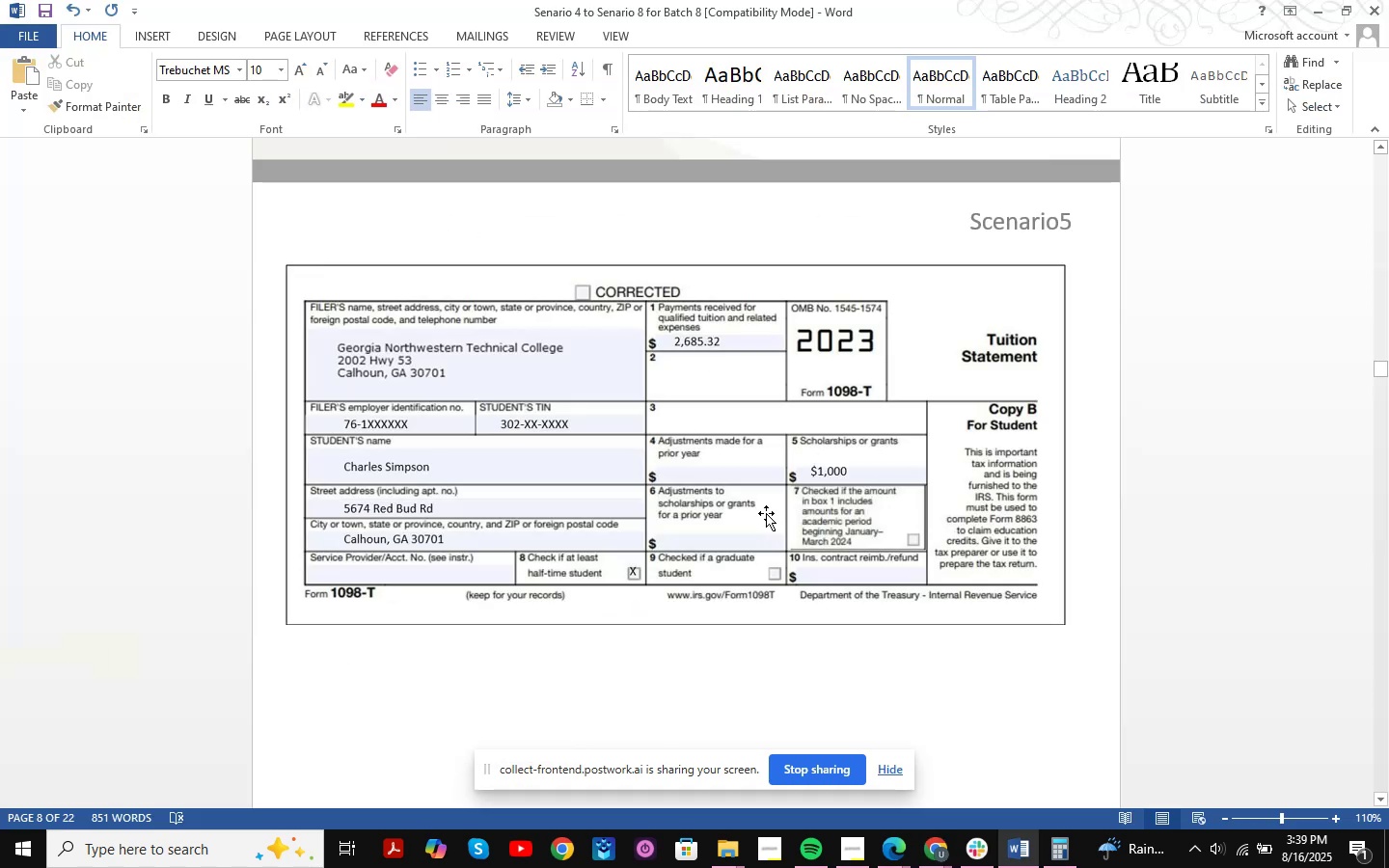 
key(Alt+AltLeft)
 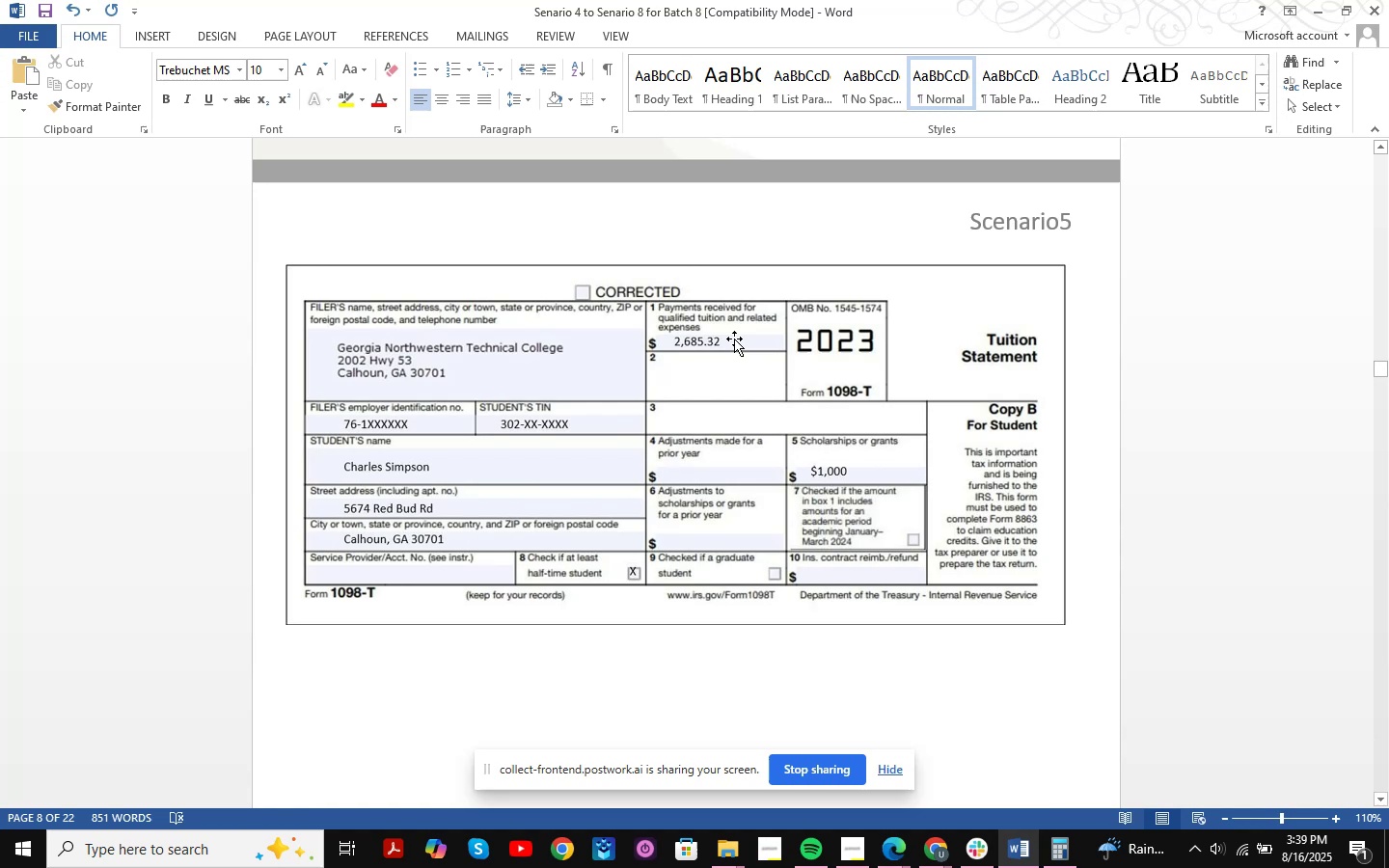 
key(Alt+Tab)
 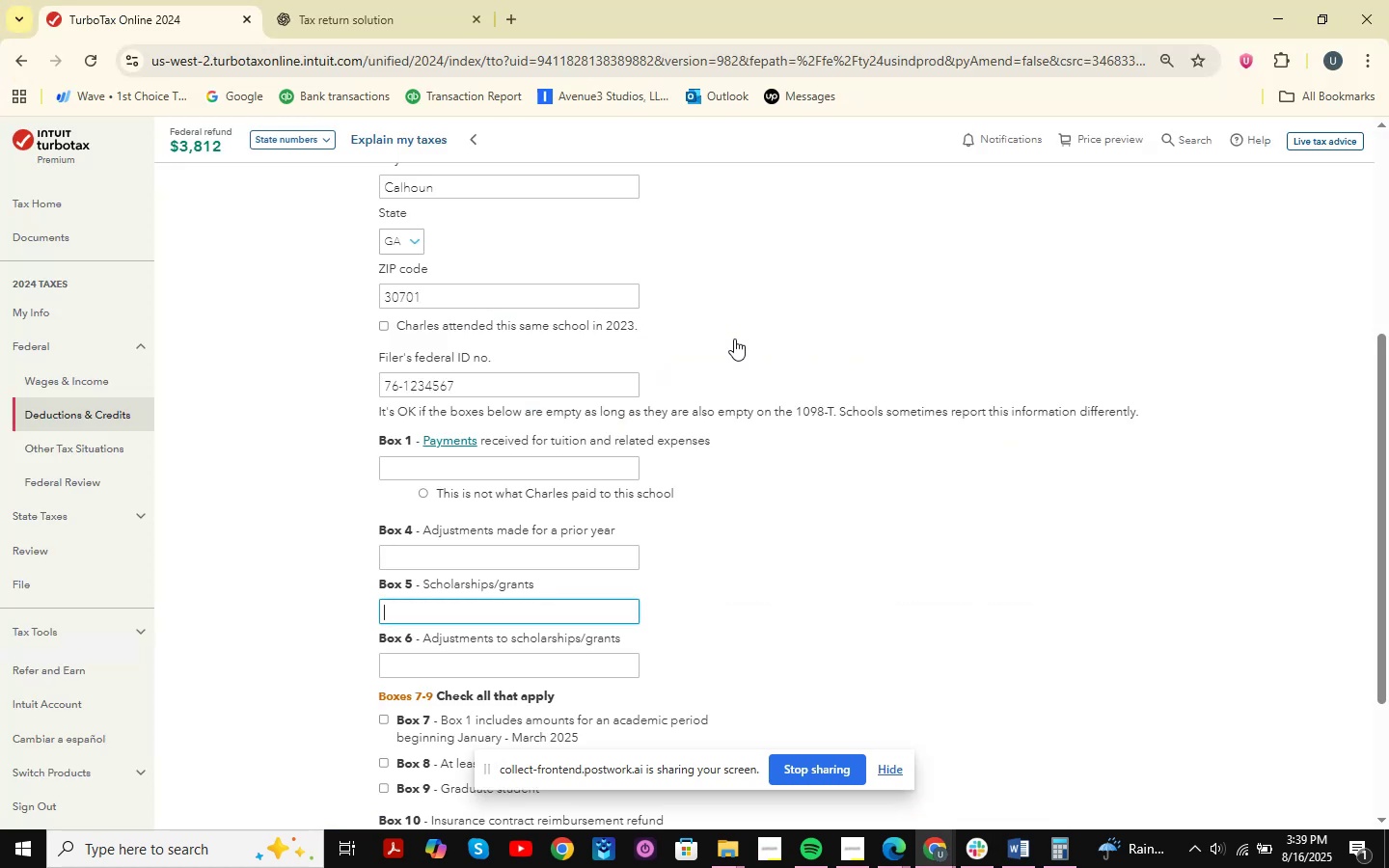 
key(Alt+Tab)
 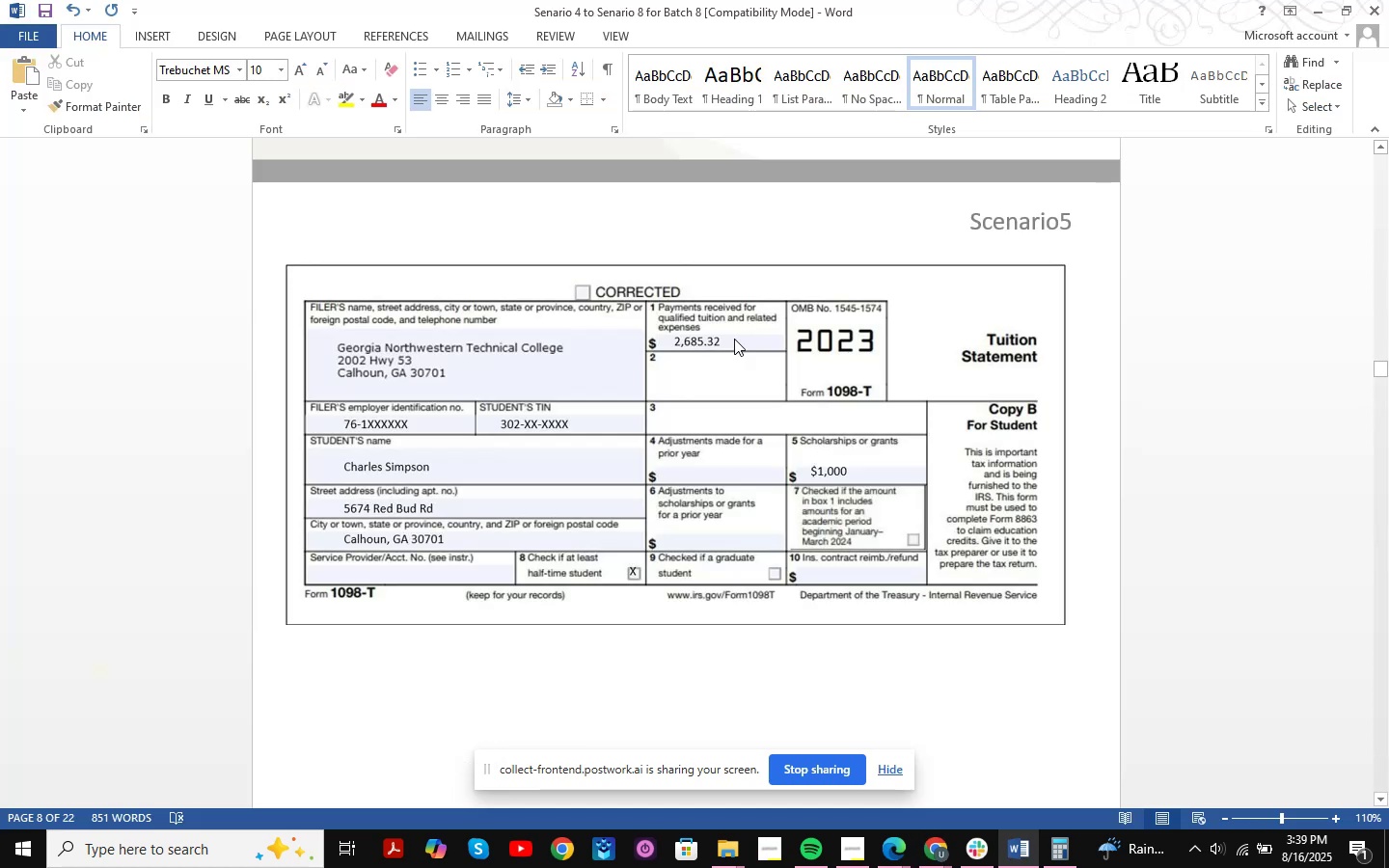 
key(Alt+AltLeft)
 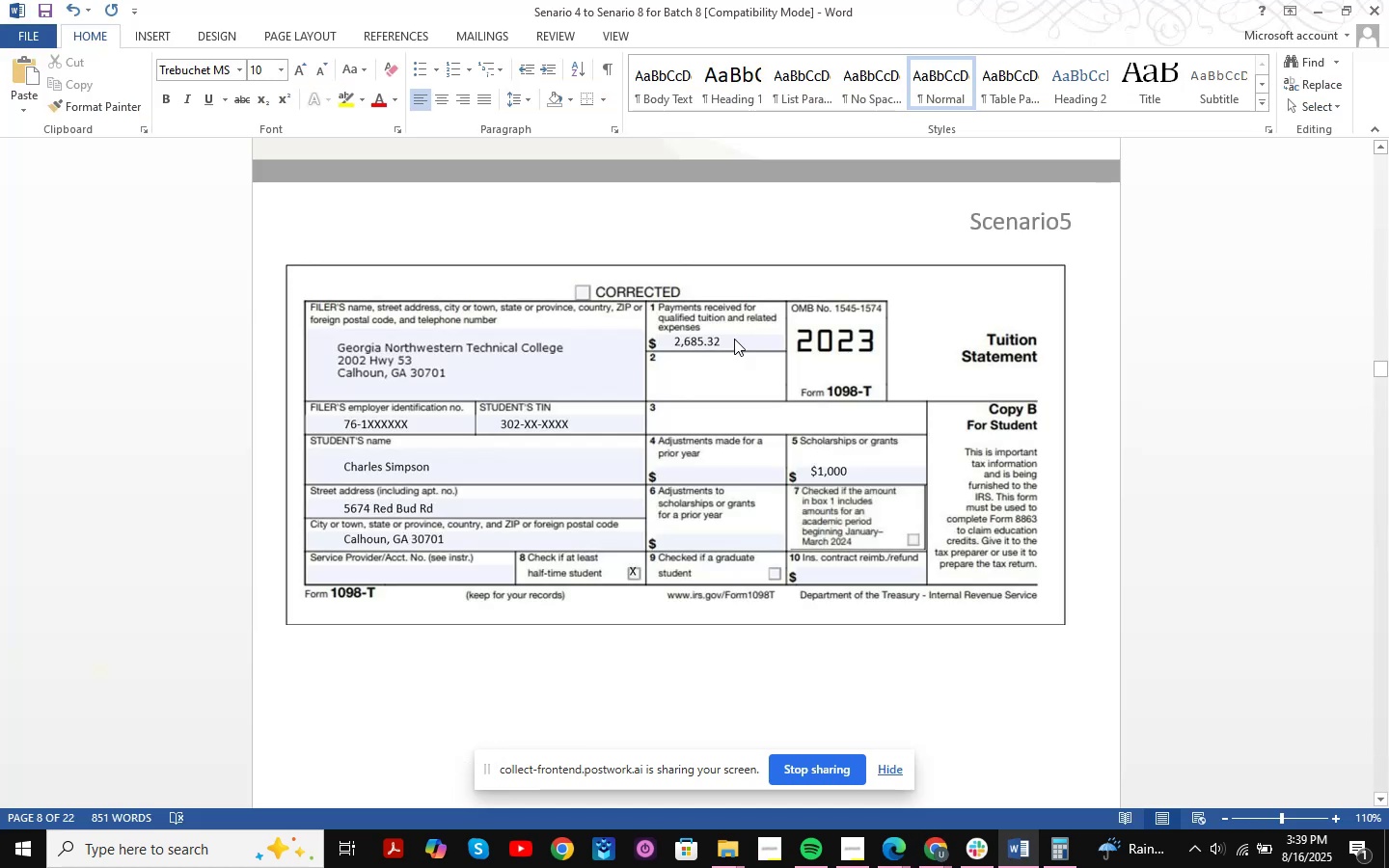 
key(Alt+Tab)
 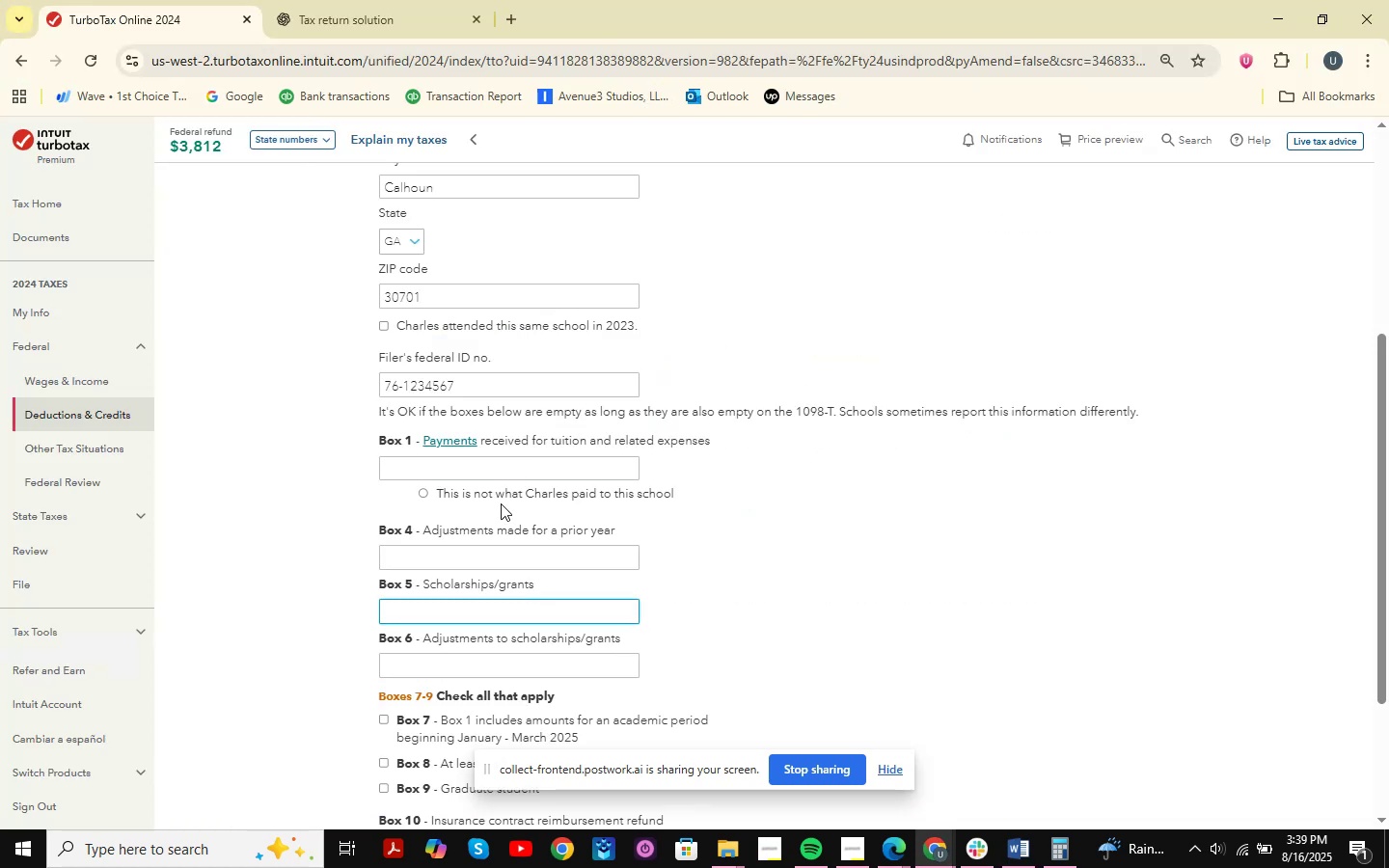 
left_click([496, 471])
 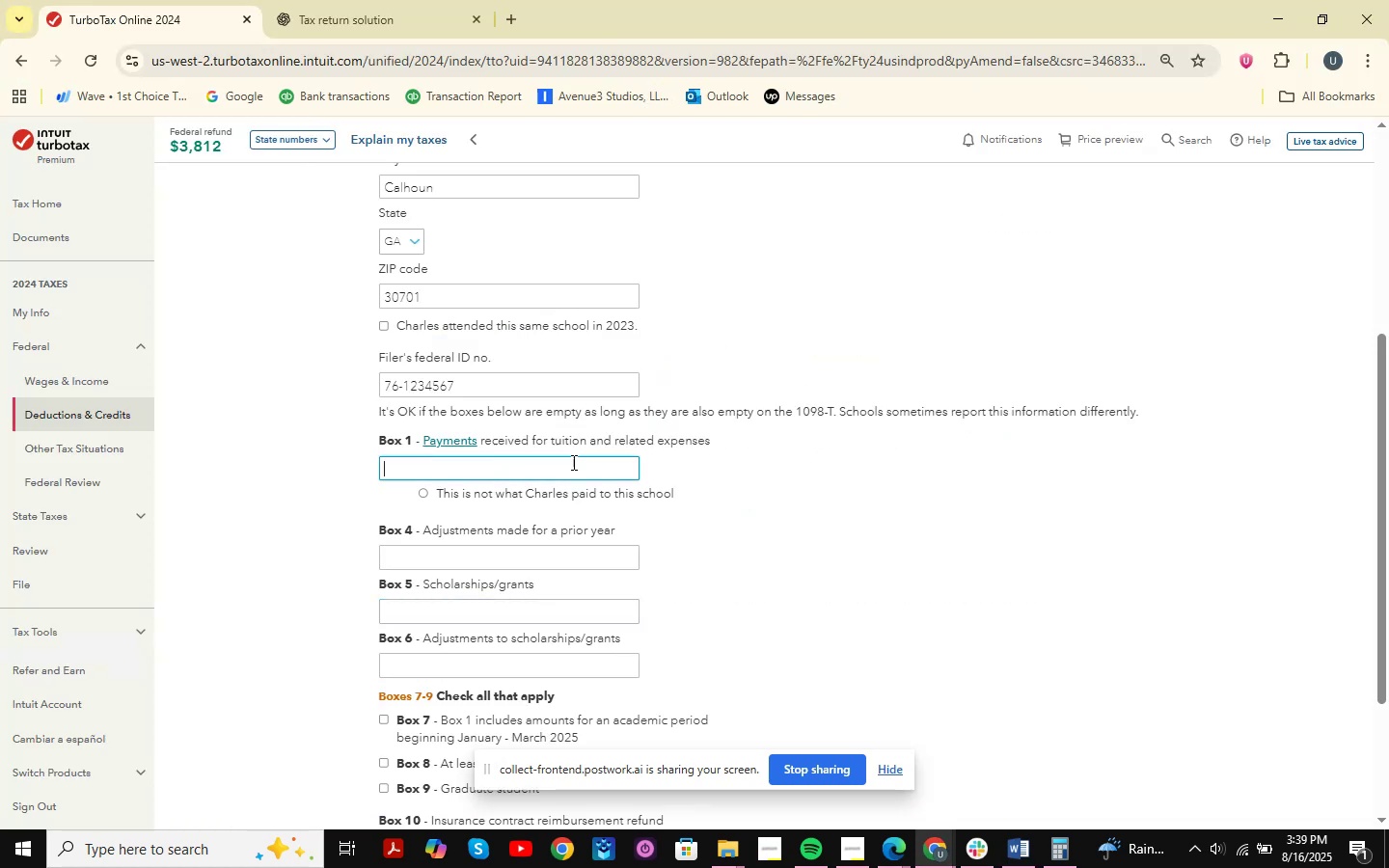 
key(Alt+AltLeft)
 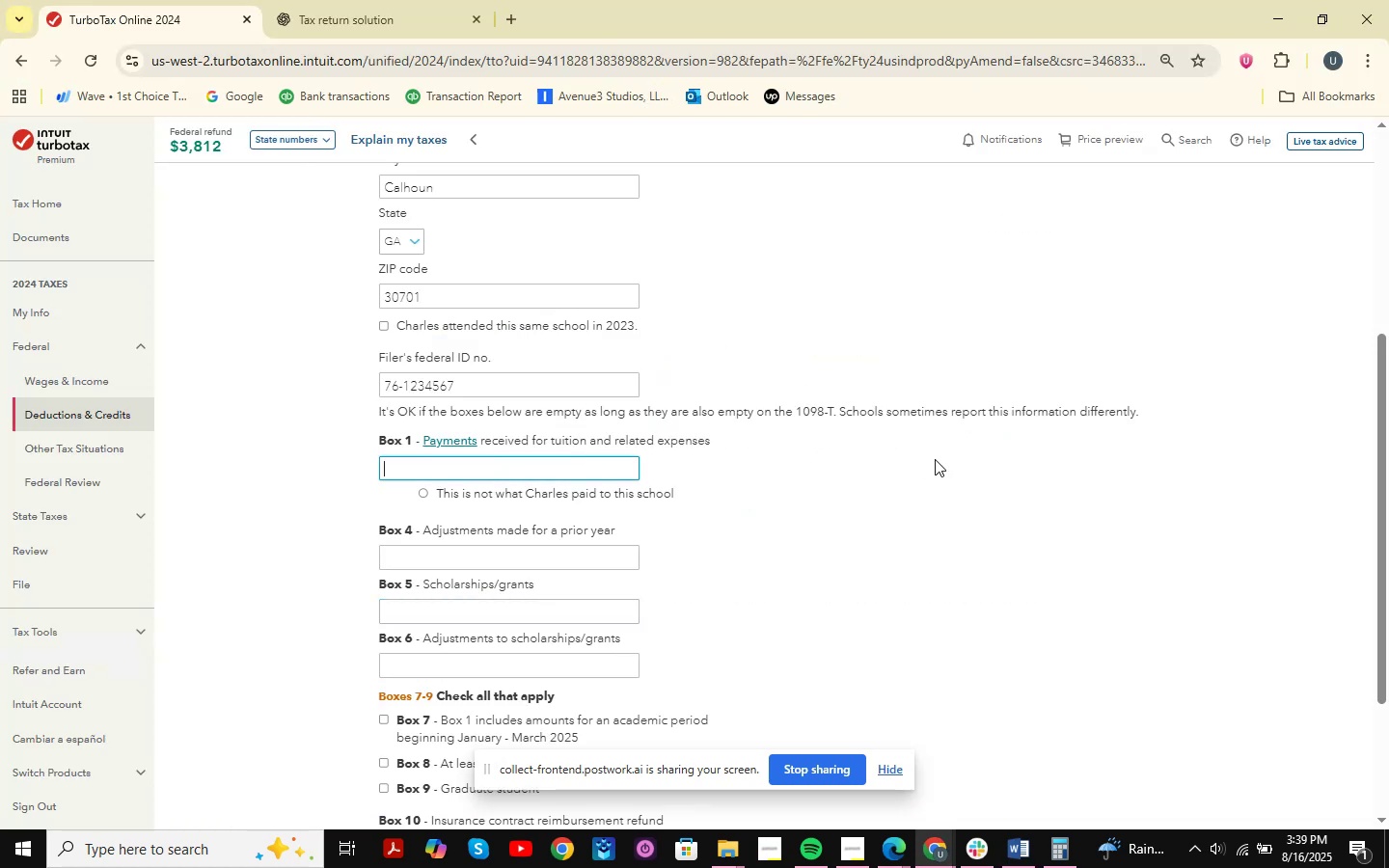 
key(Alt+Tab)
 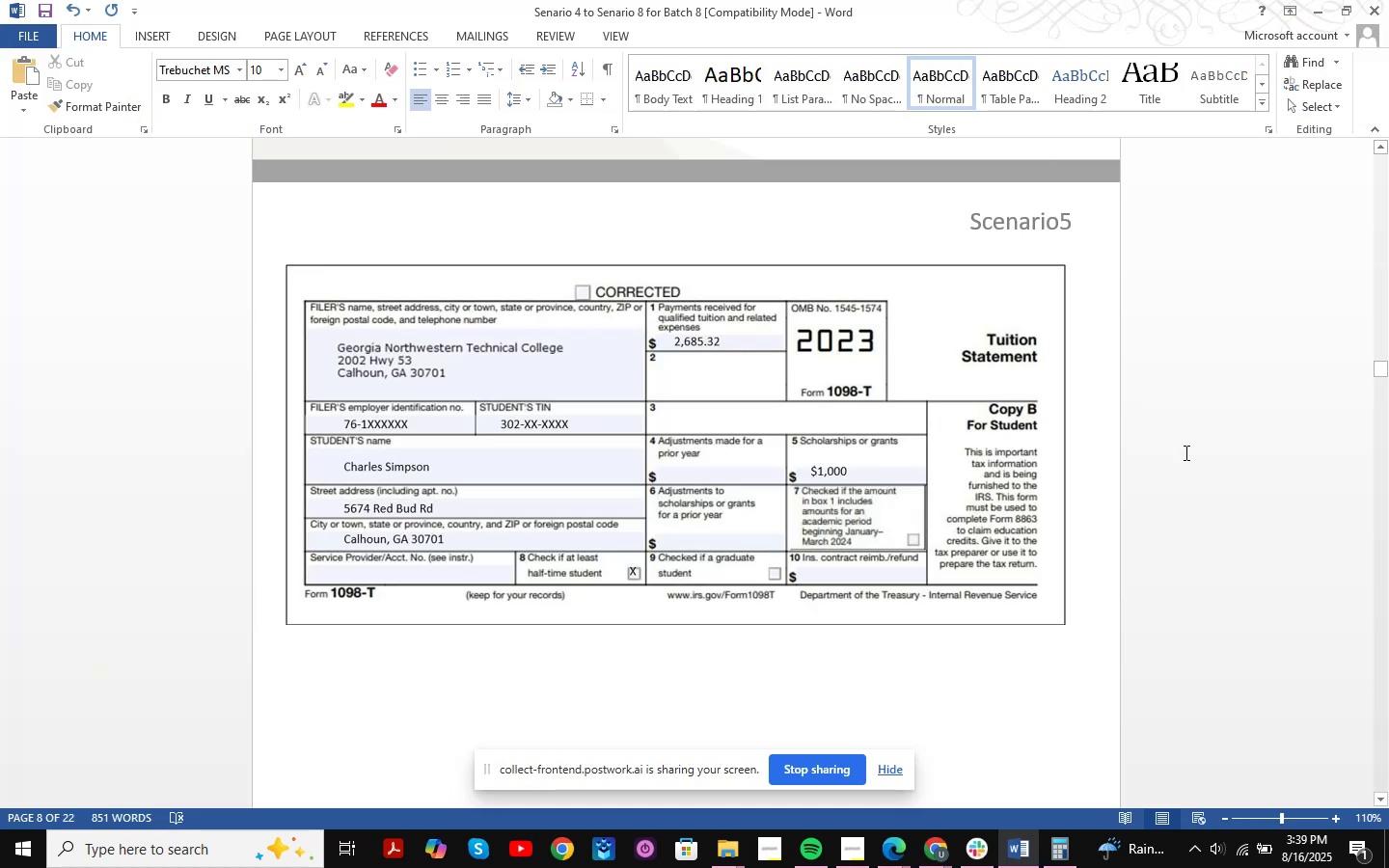 
key(Alt+AltLeft)
 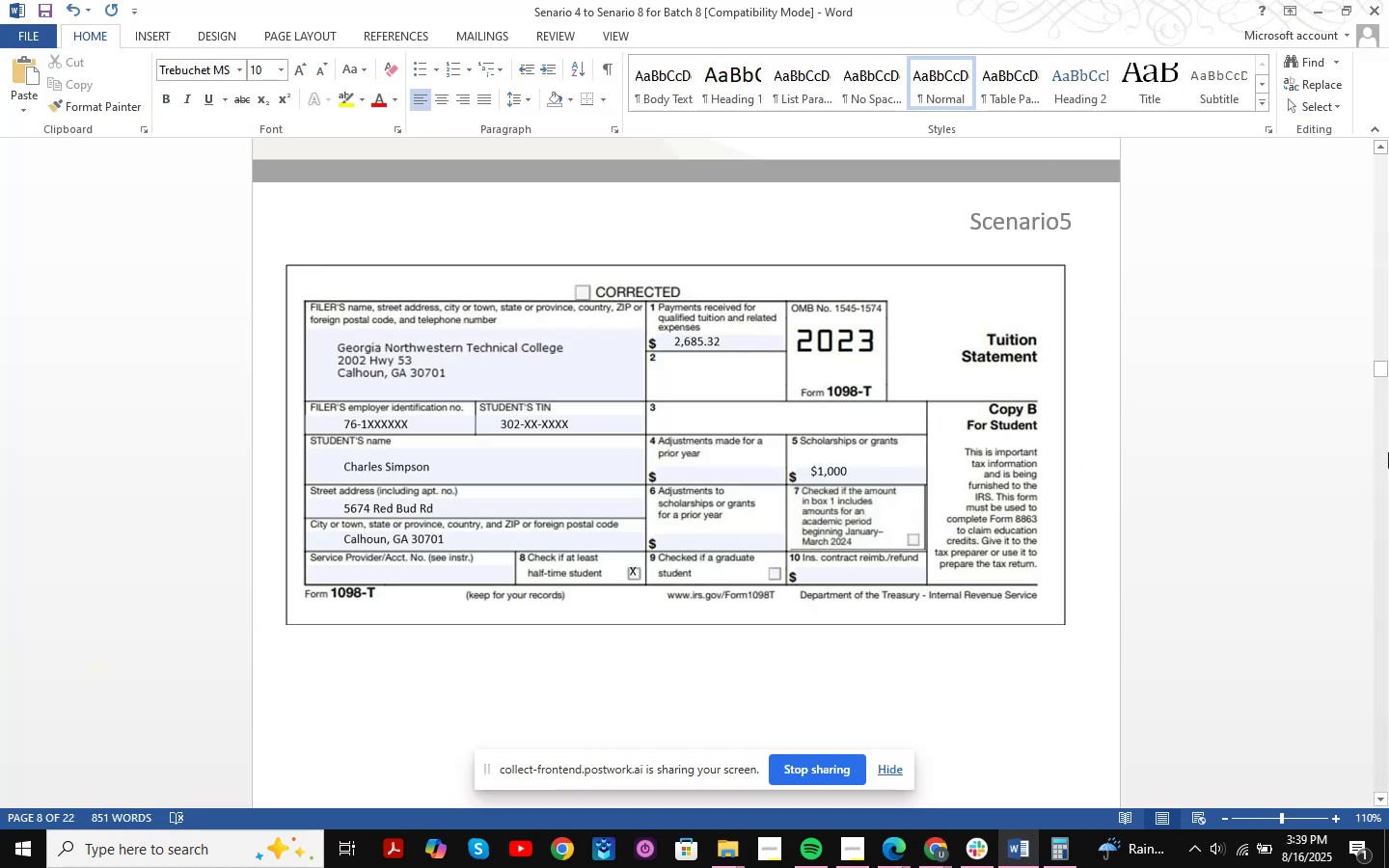 
key(Alt+Tab)
 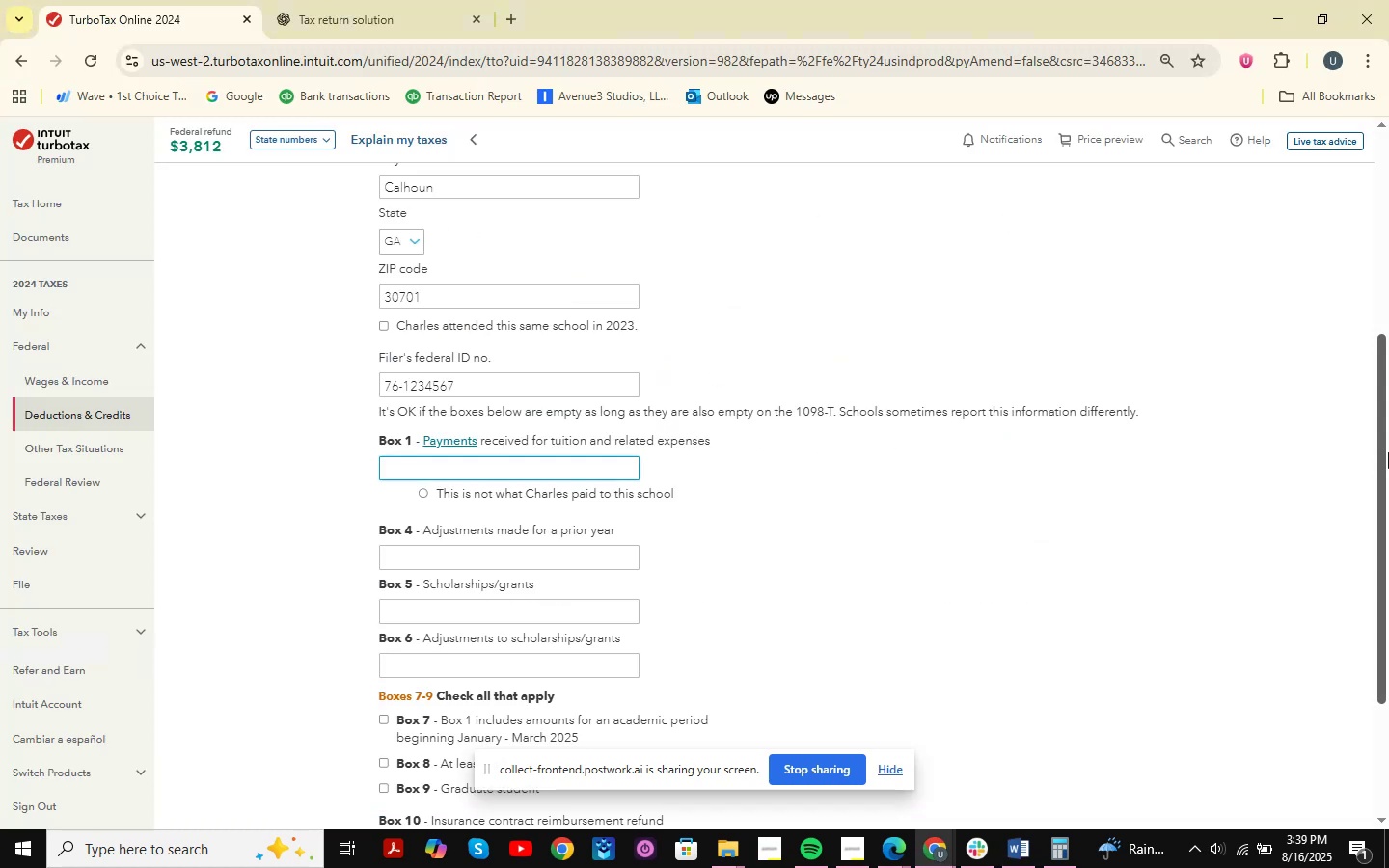 
key(Numpad2)
 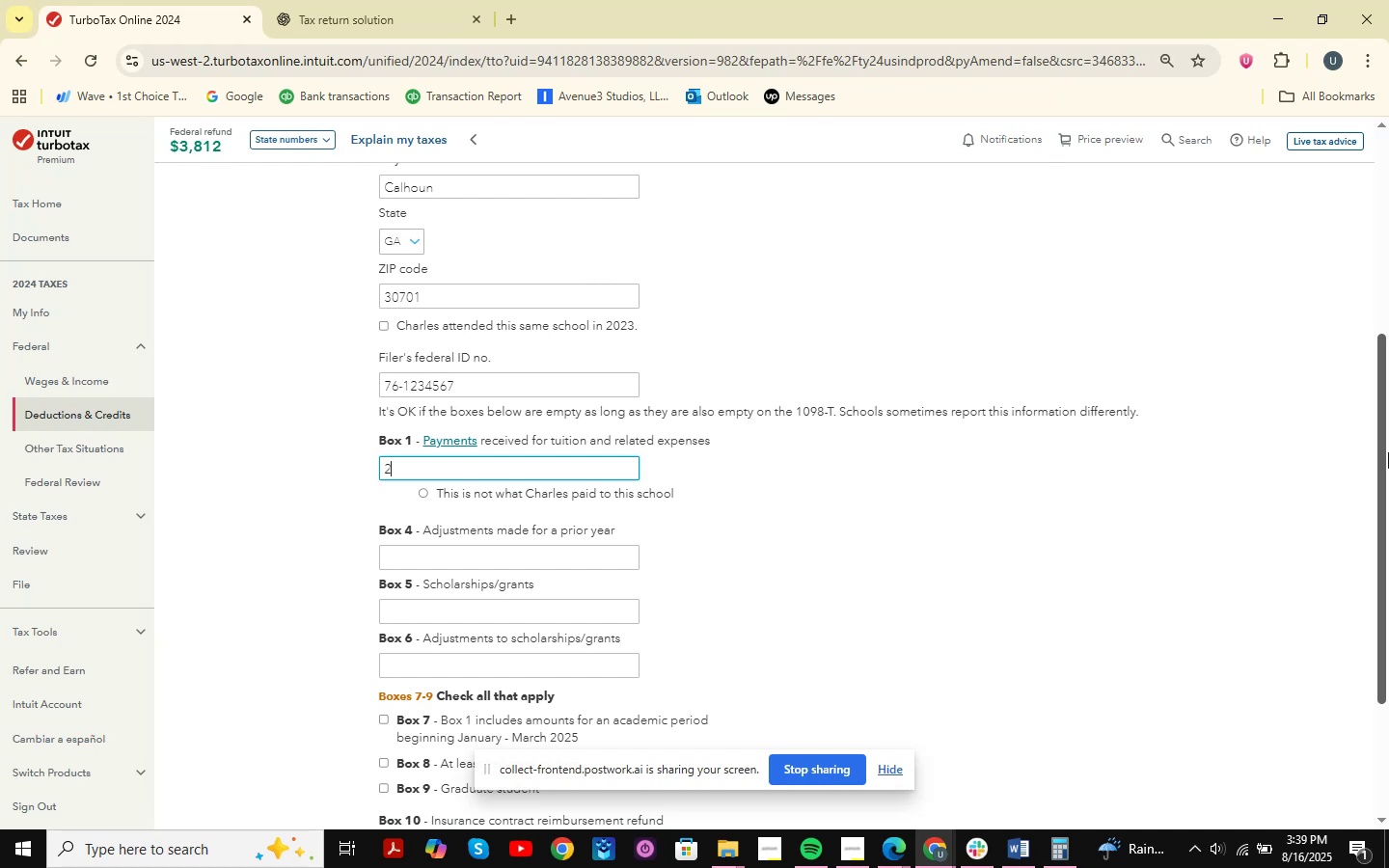 
key(Numpad6)
 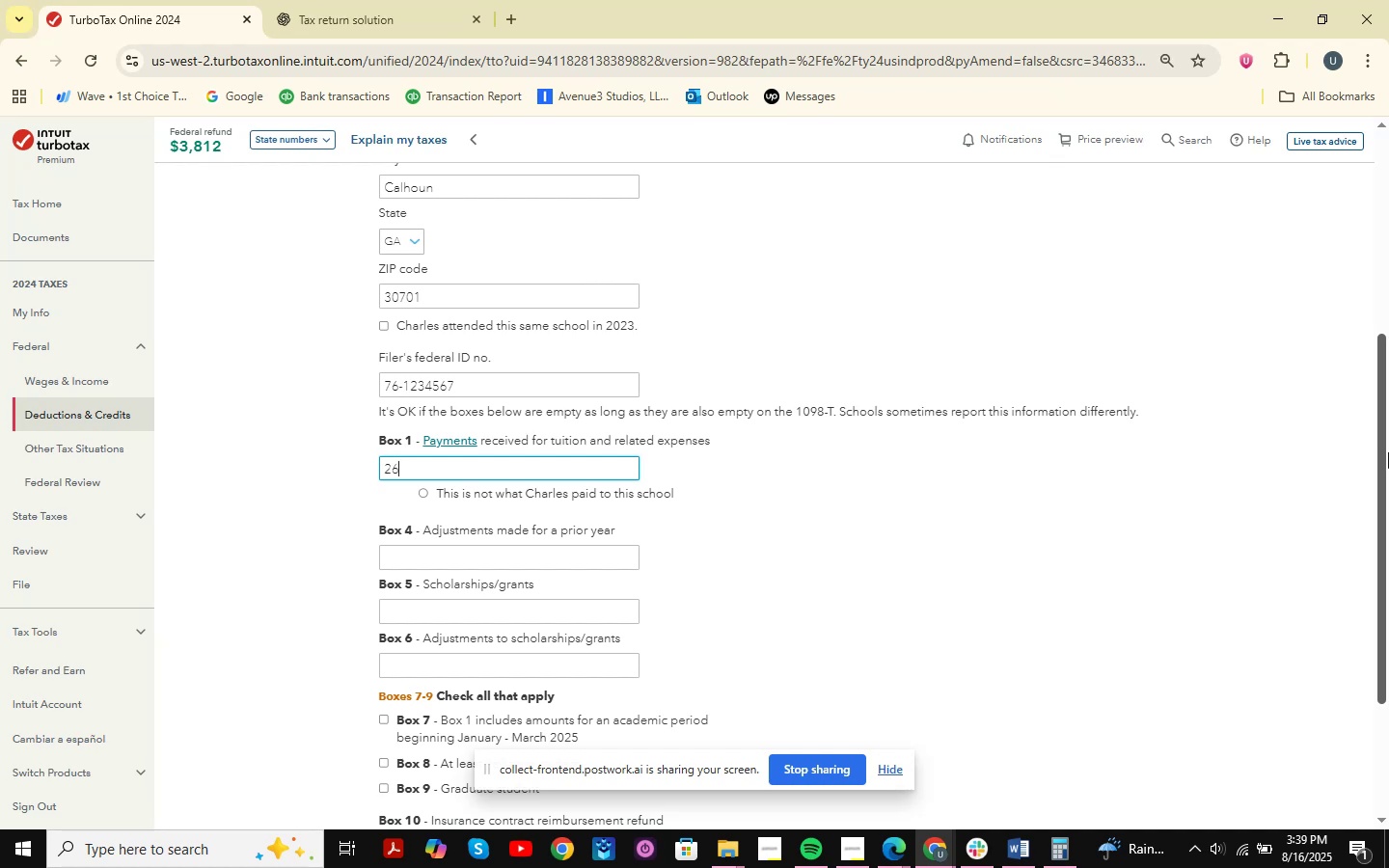 
key(Numpad8)
 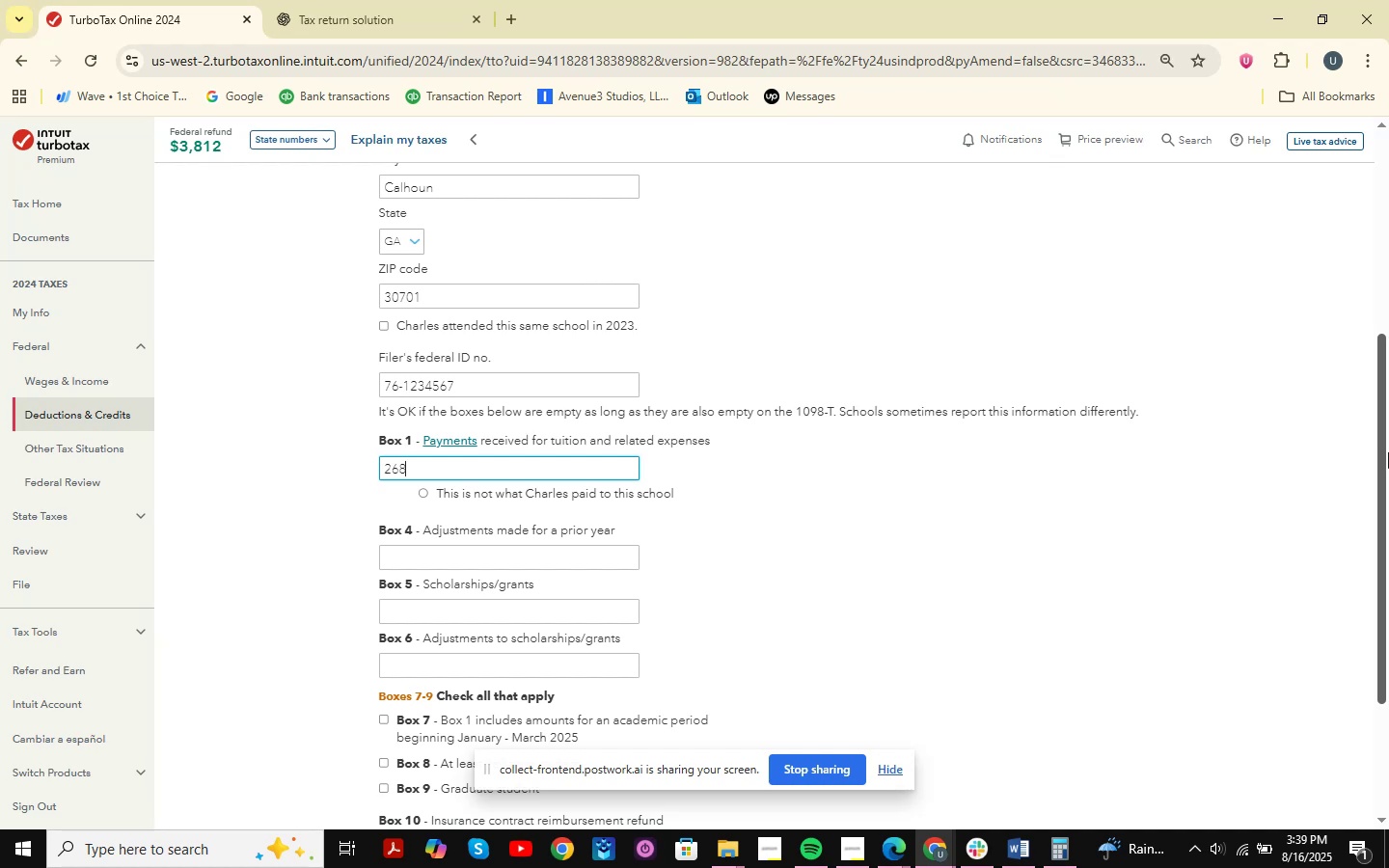 
key(Numpad5)
 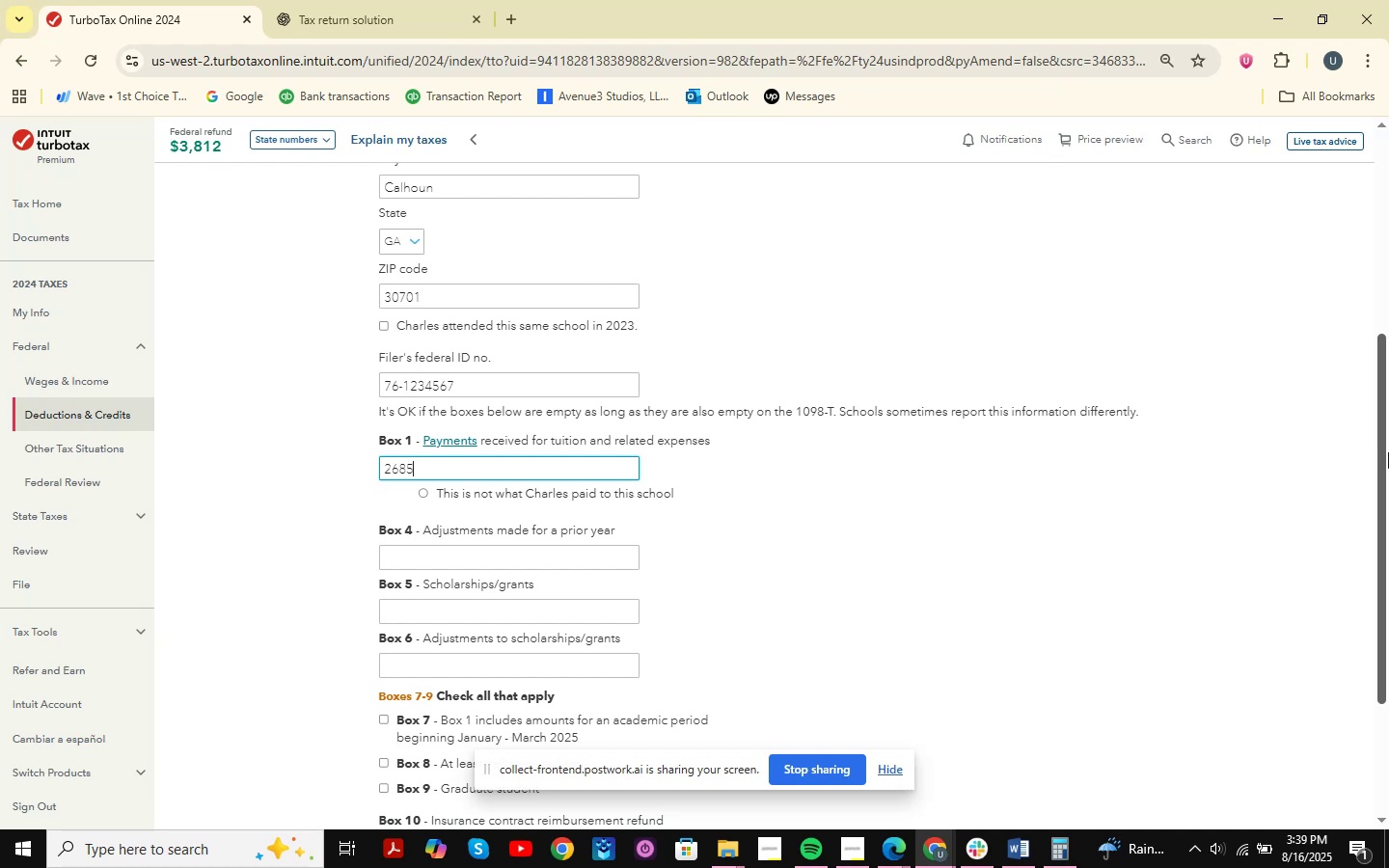 
key(NumpadDecimal)
 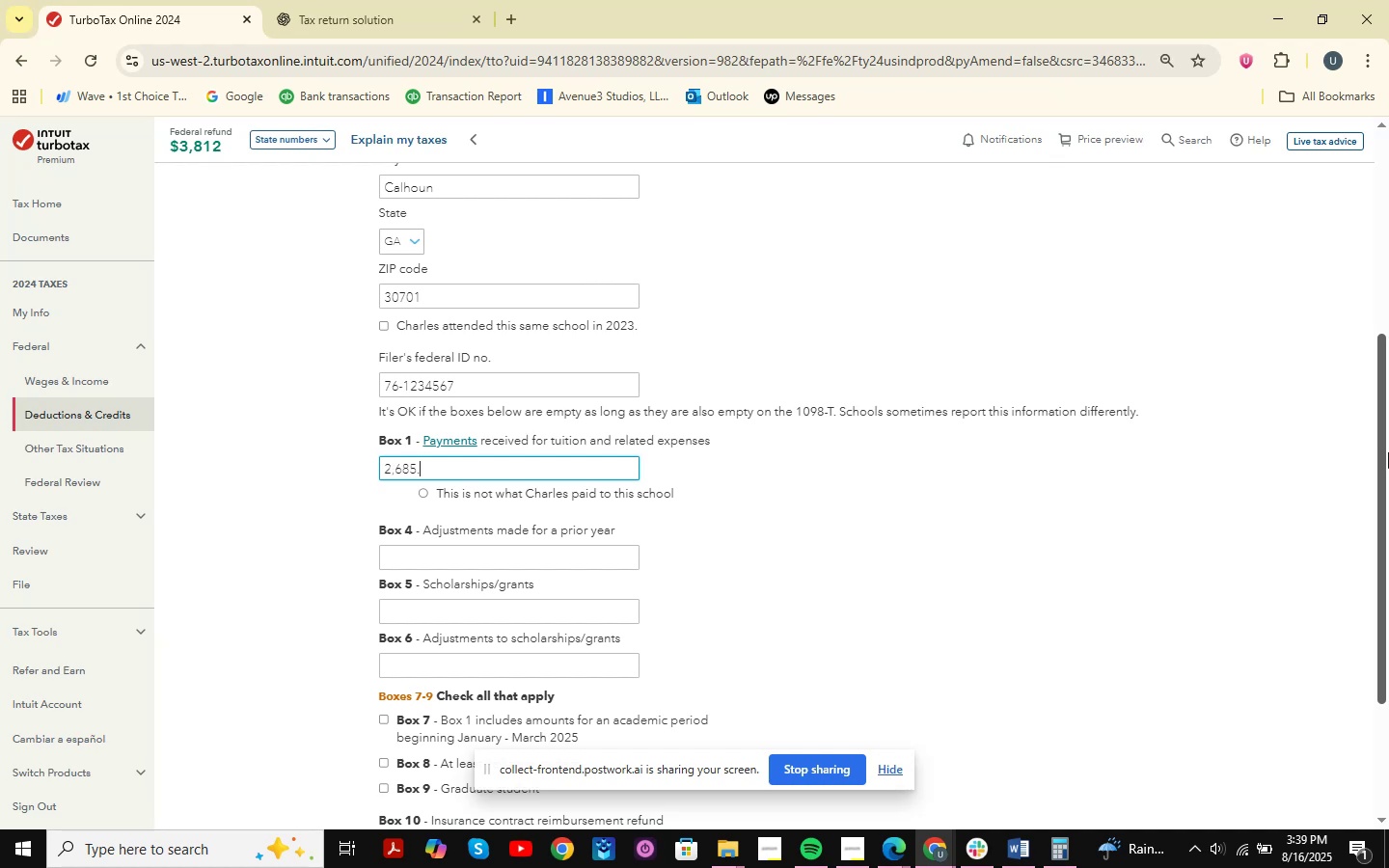 
key(Numpad3)
 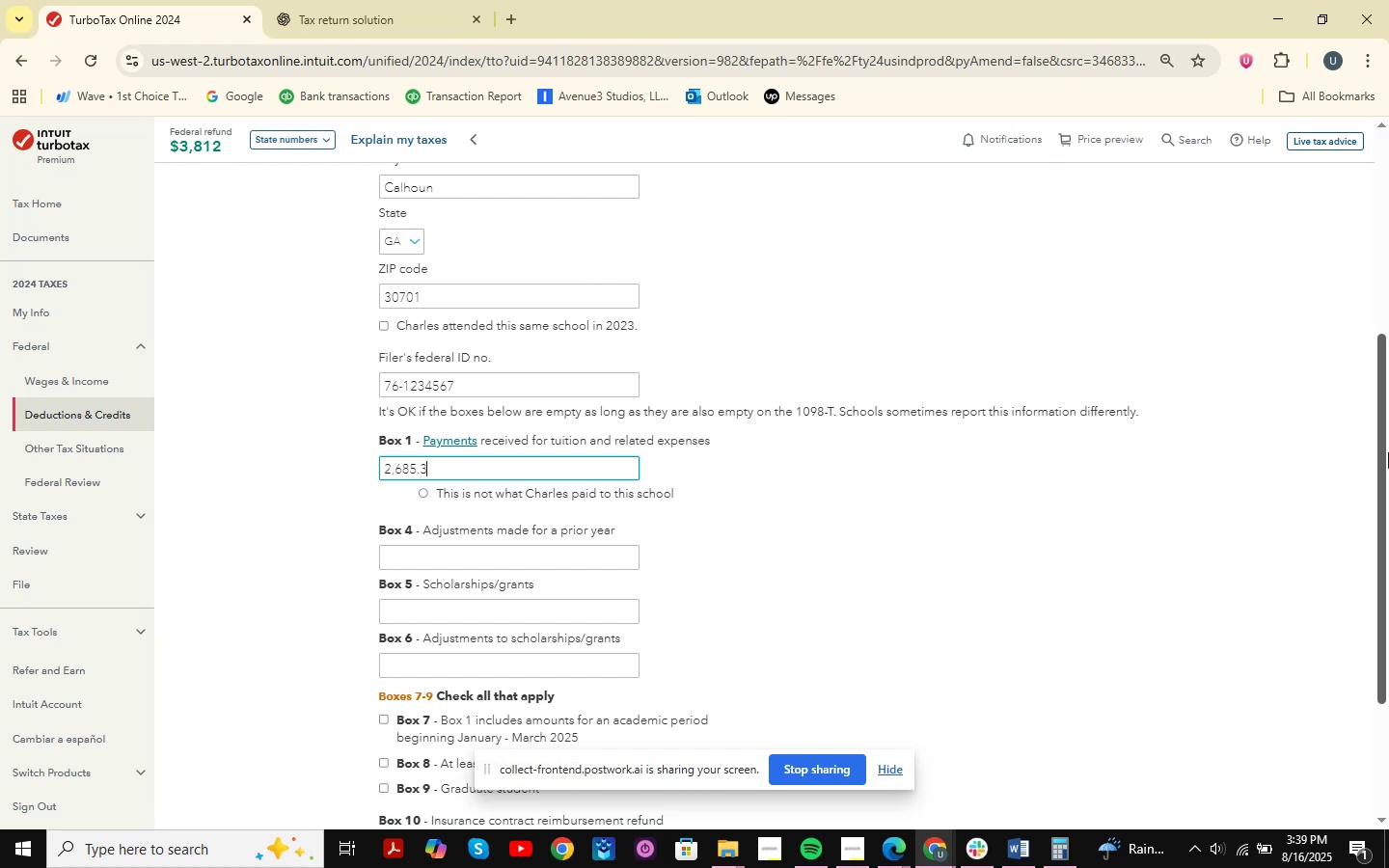 
key(Numpad2)
 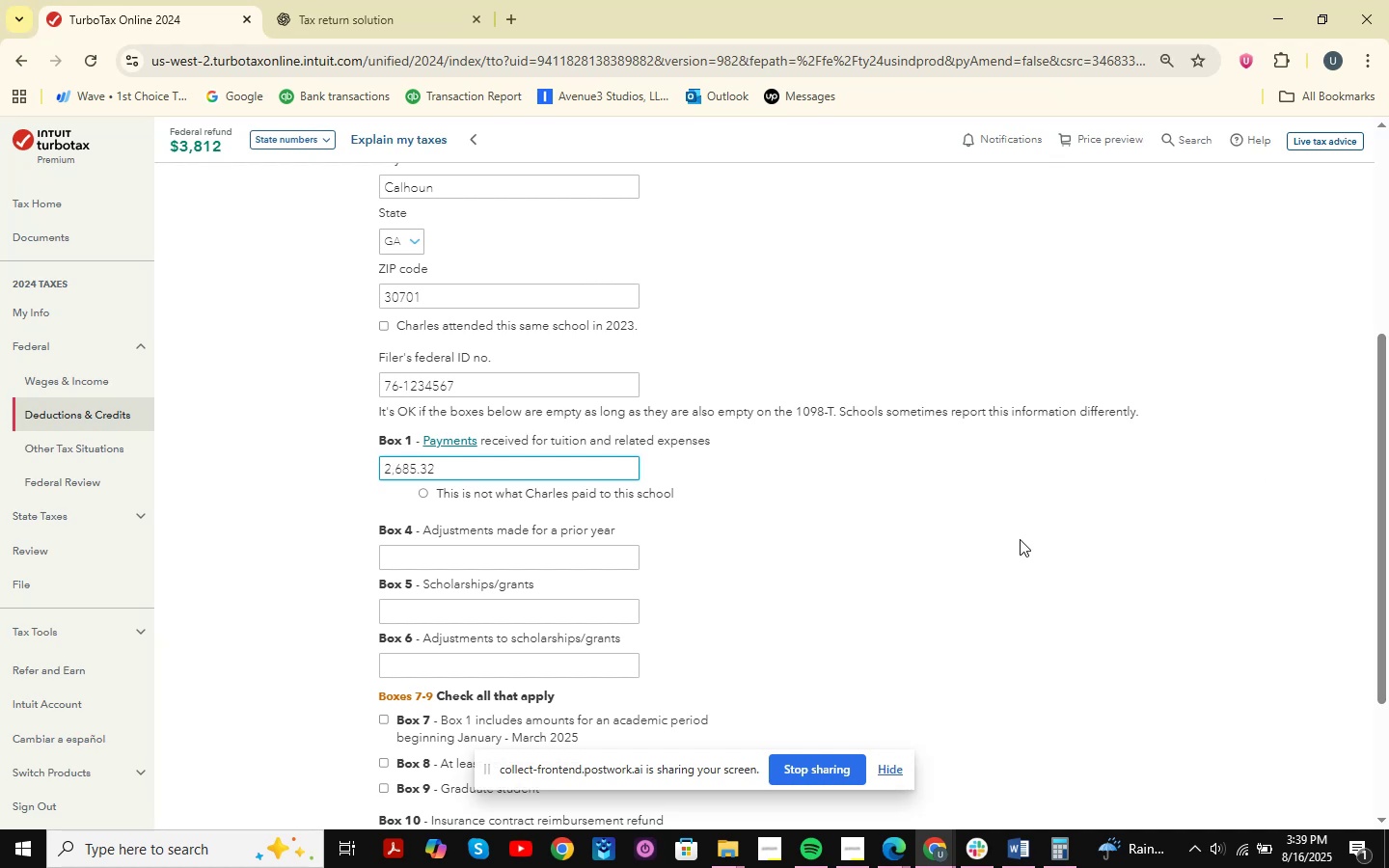 
left_click([944, 550])
 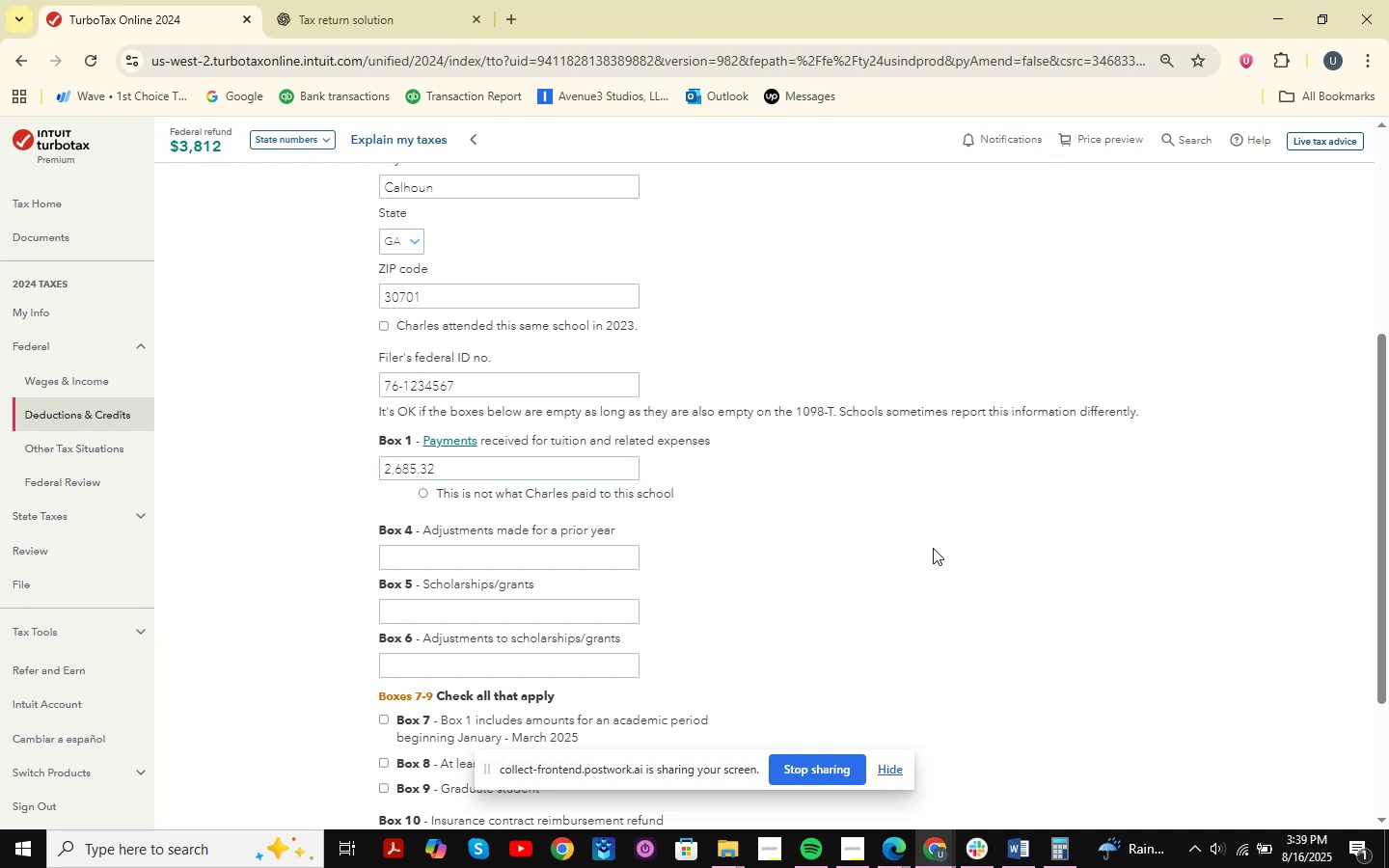 
key(Alt+AltLeft)
 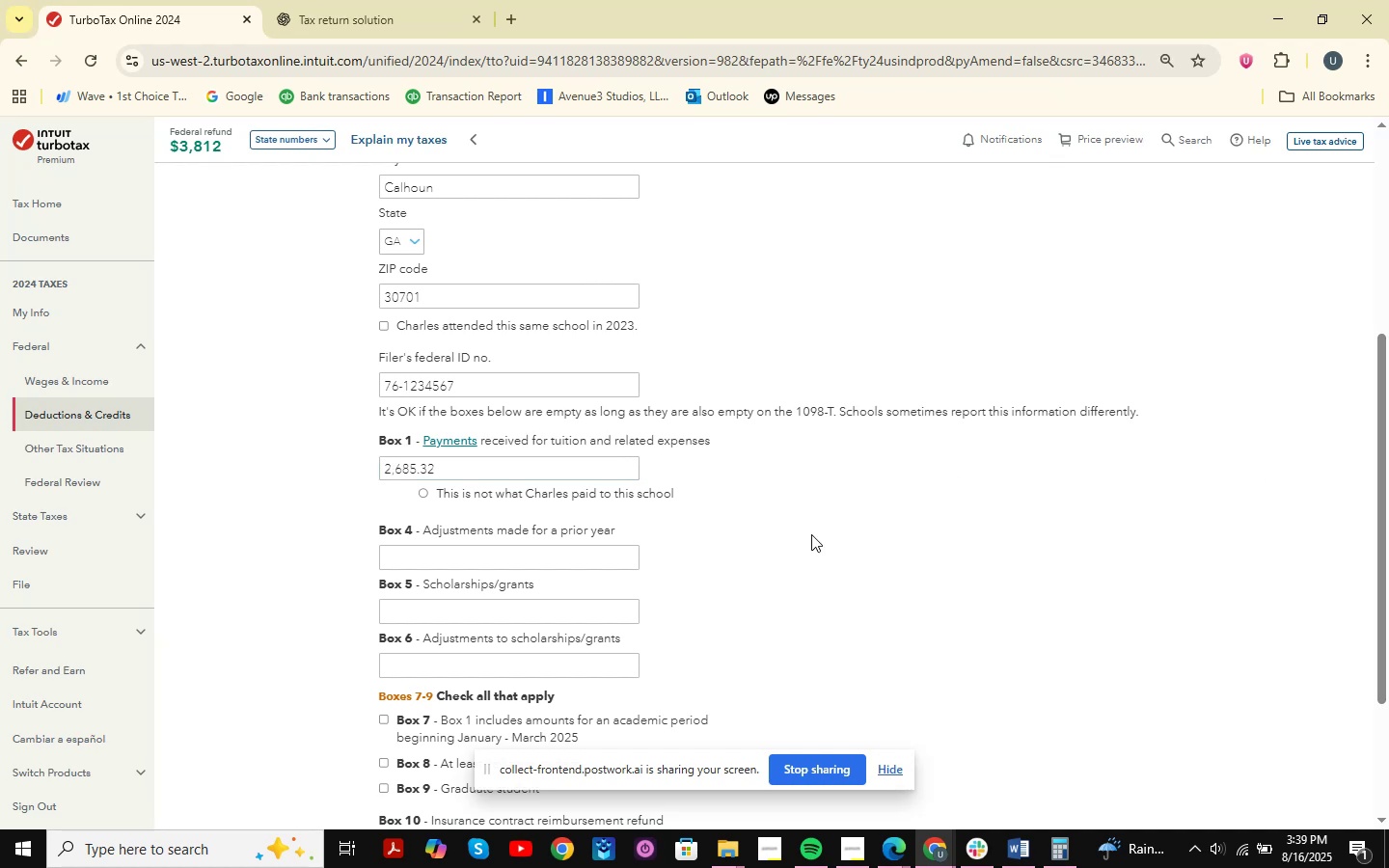 
key(Alt+Tab)
 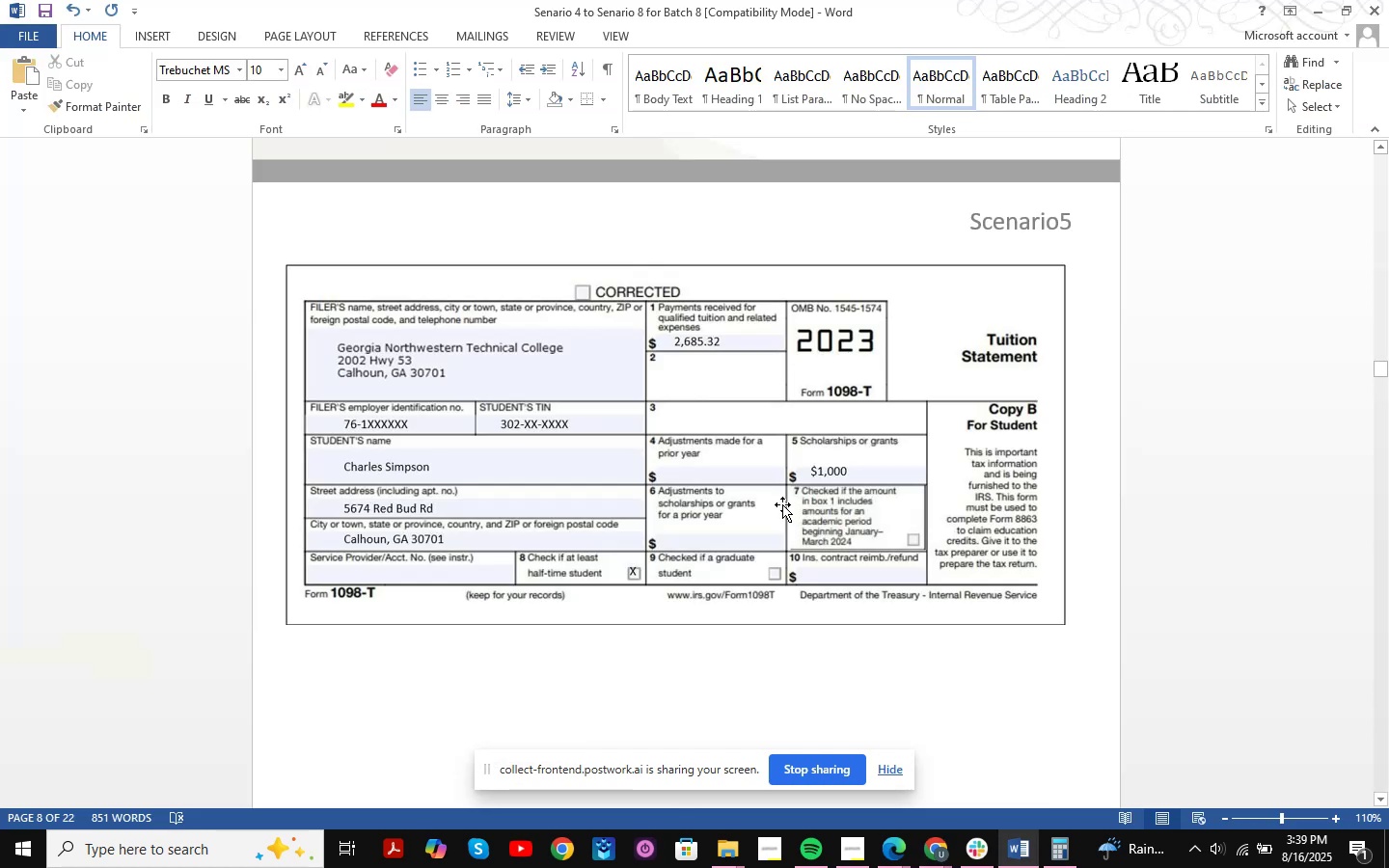 
key(Alt+AltLeft)
 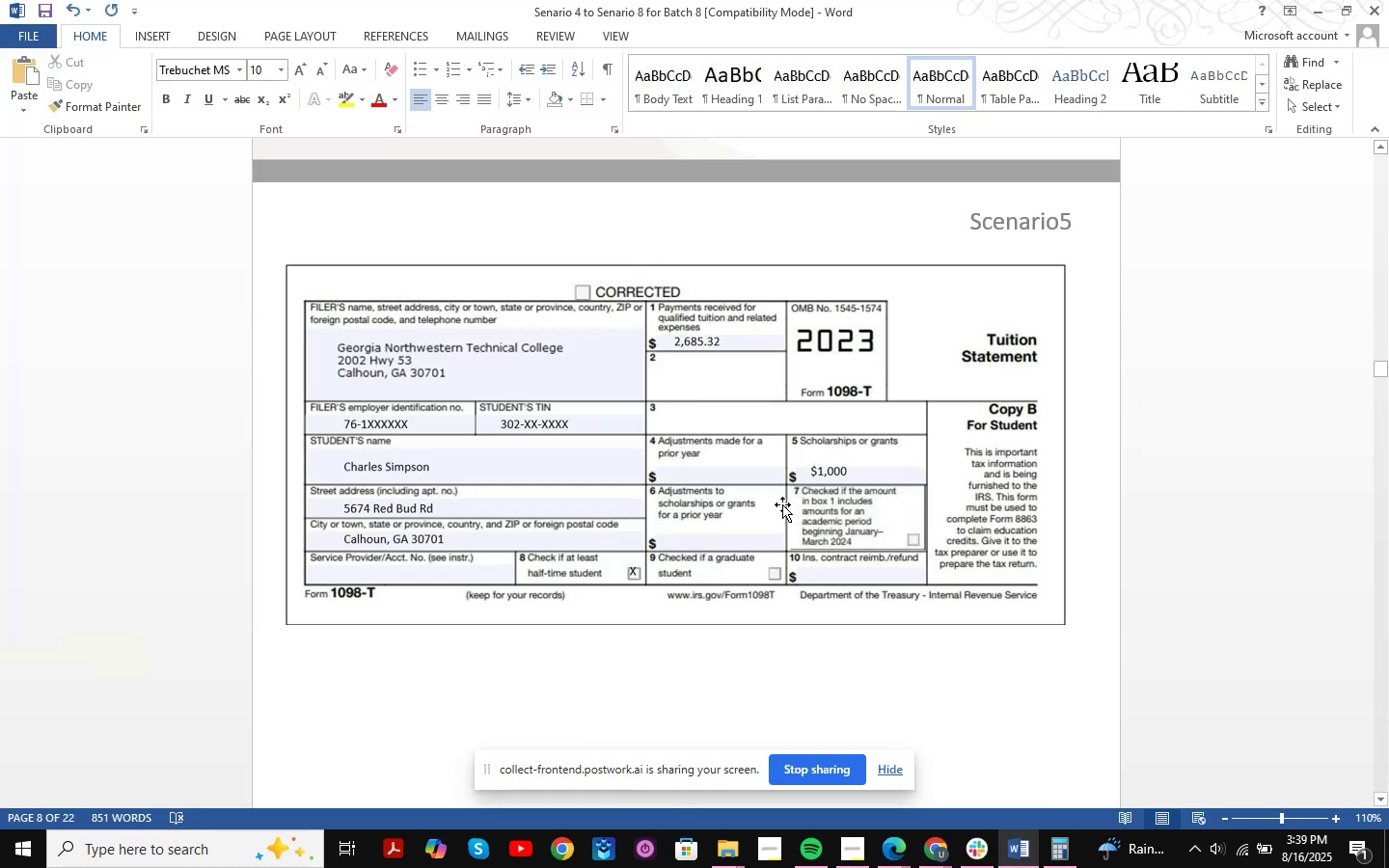 
key(Alt+Tab)
 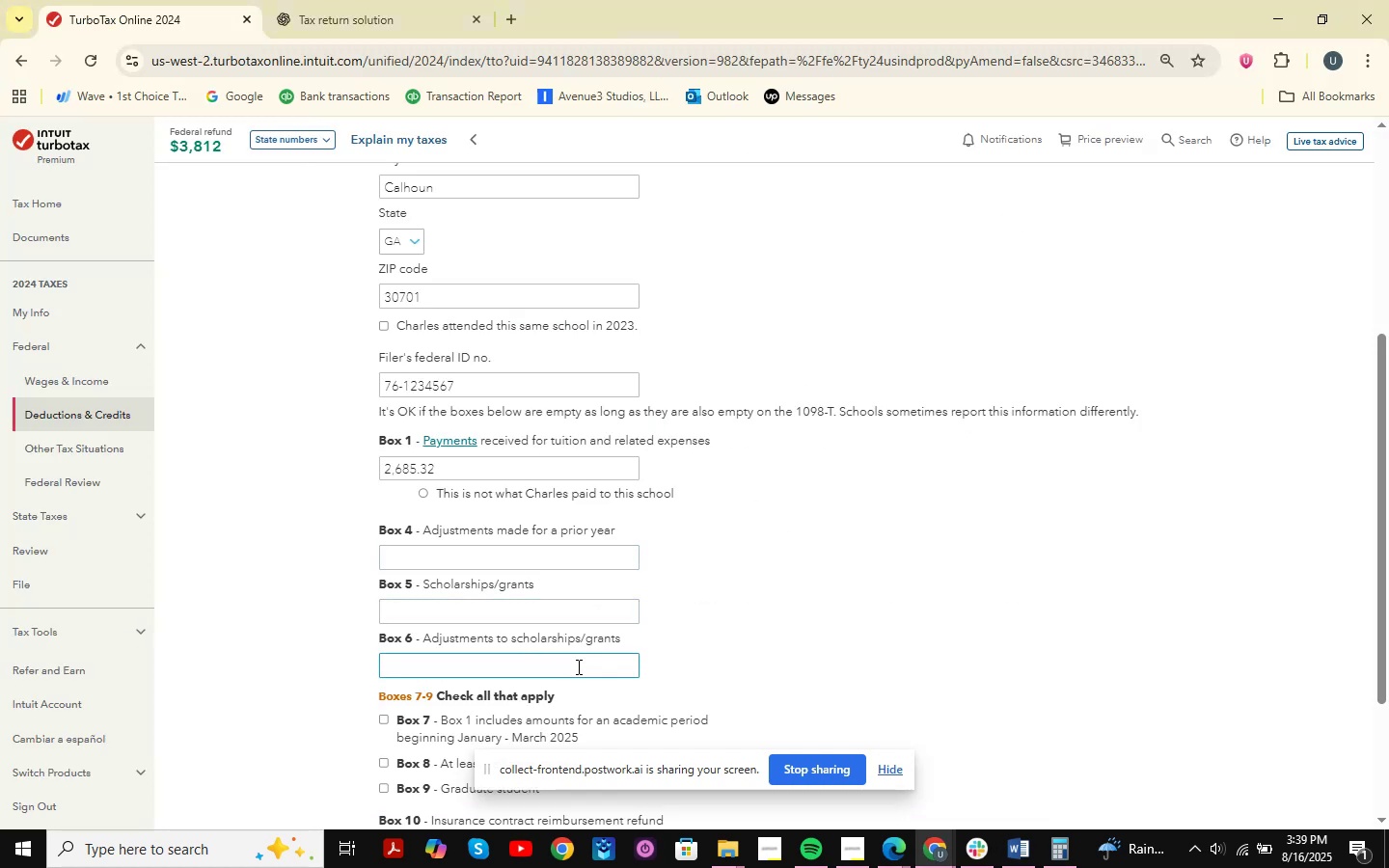 
left_click([562, 610])
 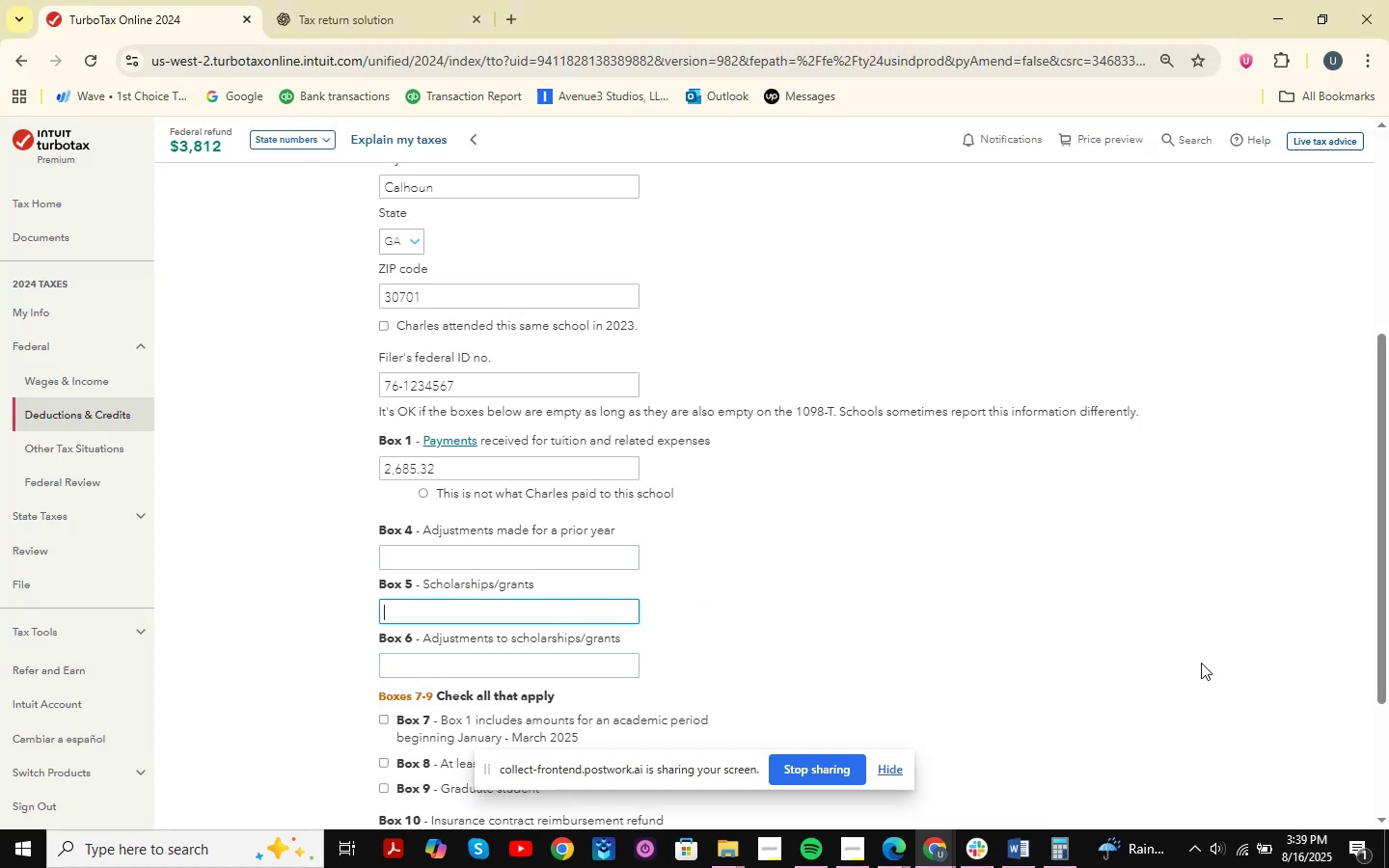 
key(Numpad1)
 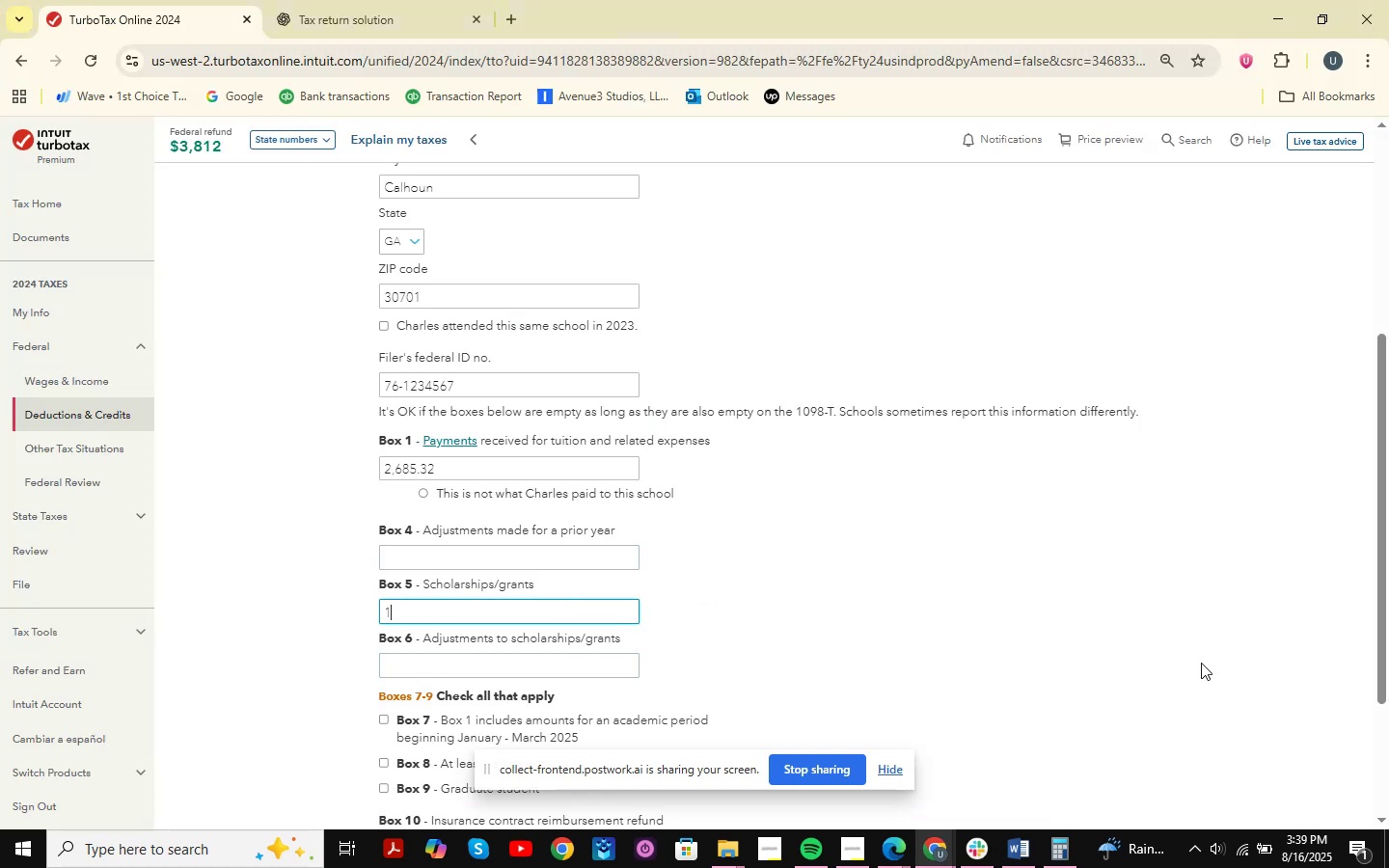 
key(Numpad0)
 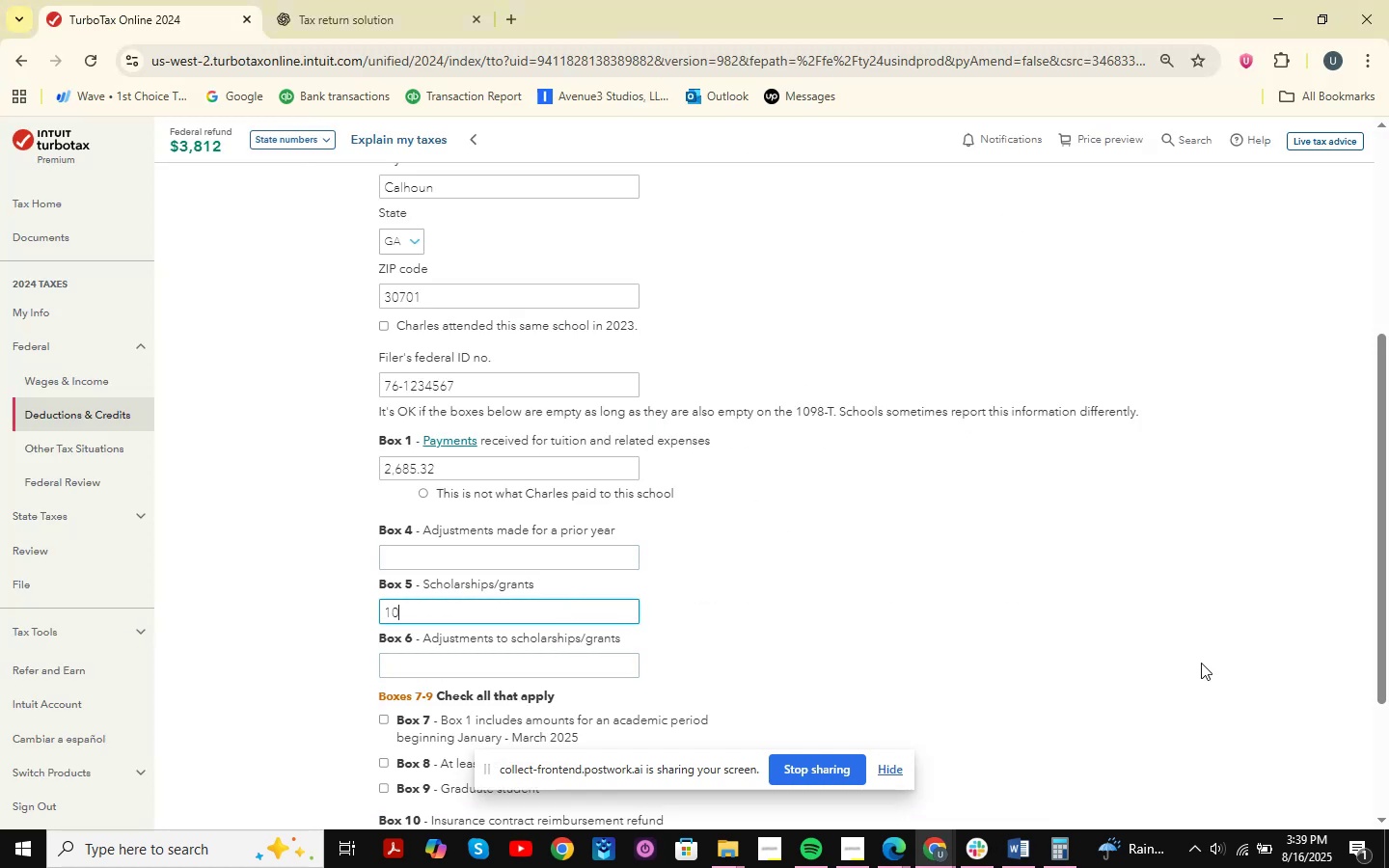 
key(Numpad0)
 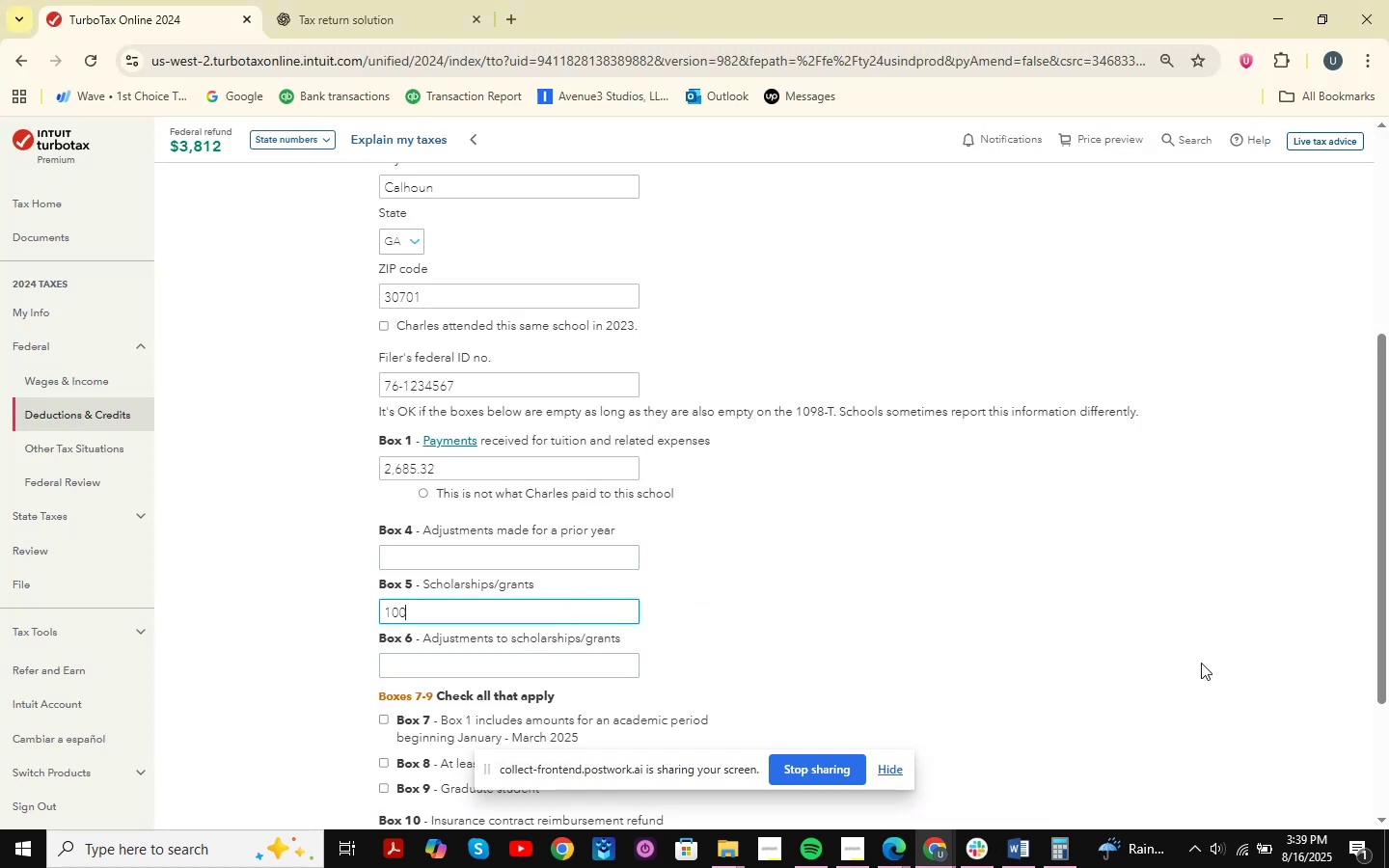 
key(Numpad0)
 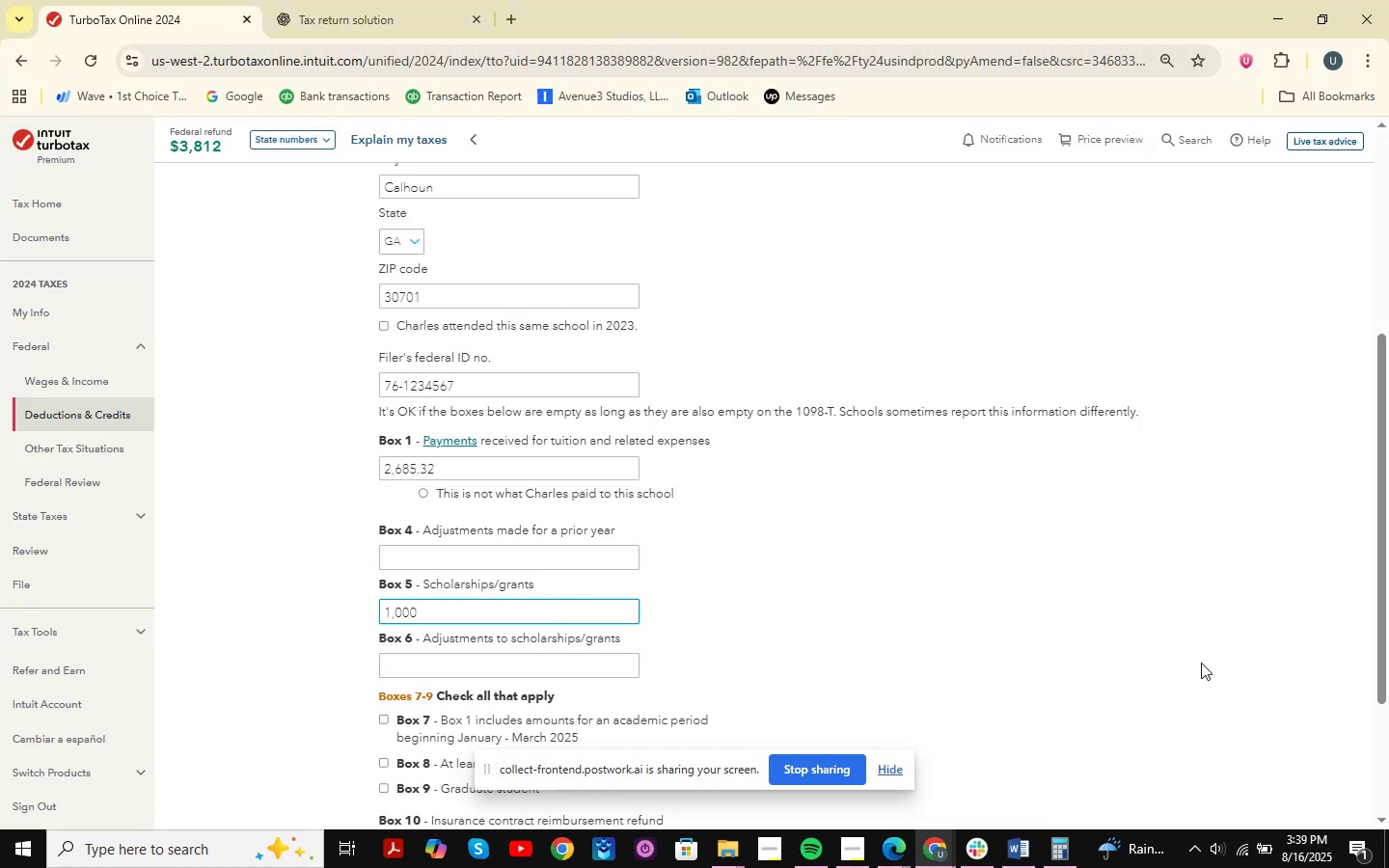 
left_click([936, 617])
 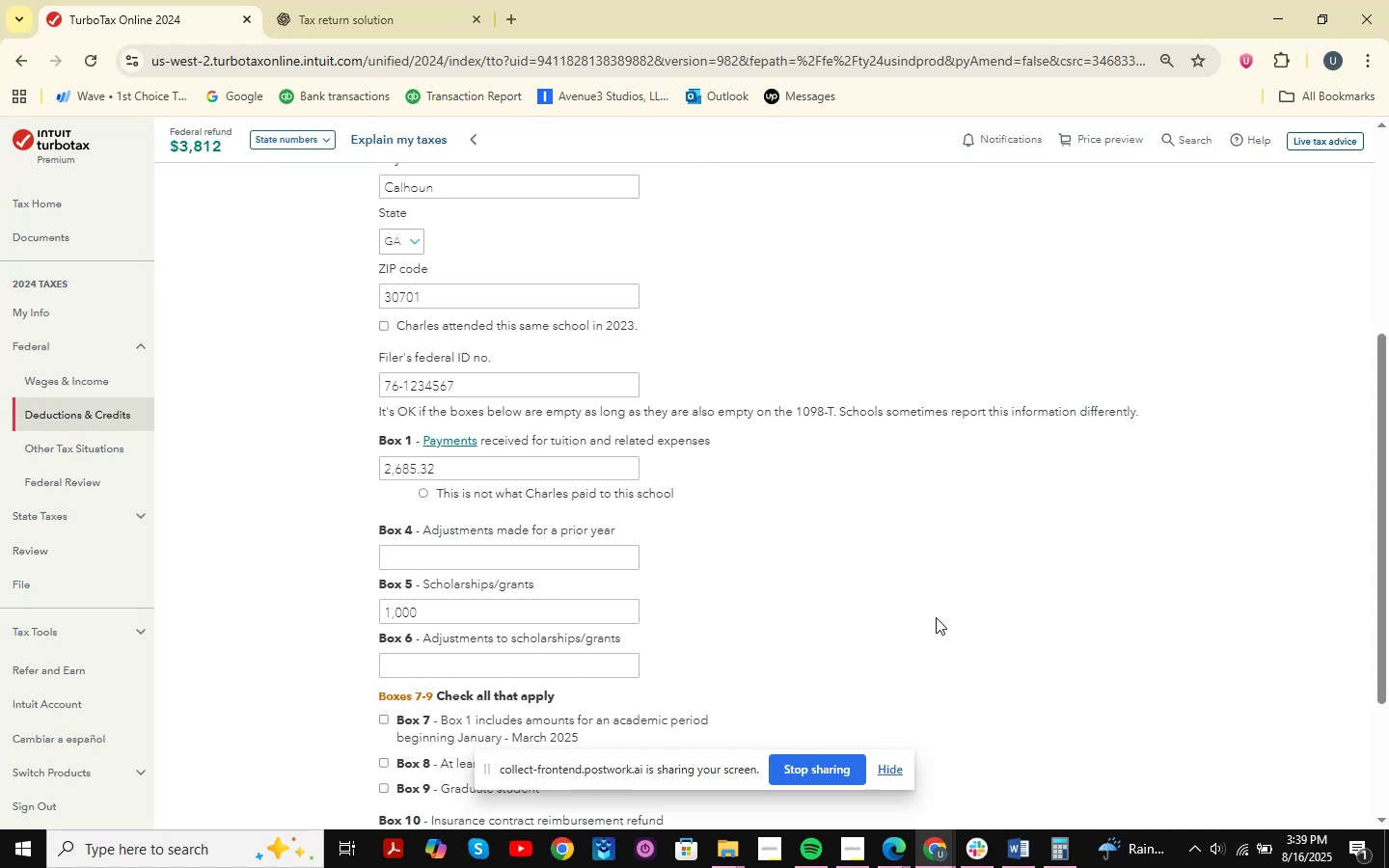 
scroll: coordinate [770, 495], scroll_direction: down, amount: 2.0
 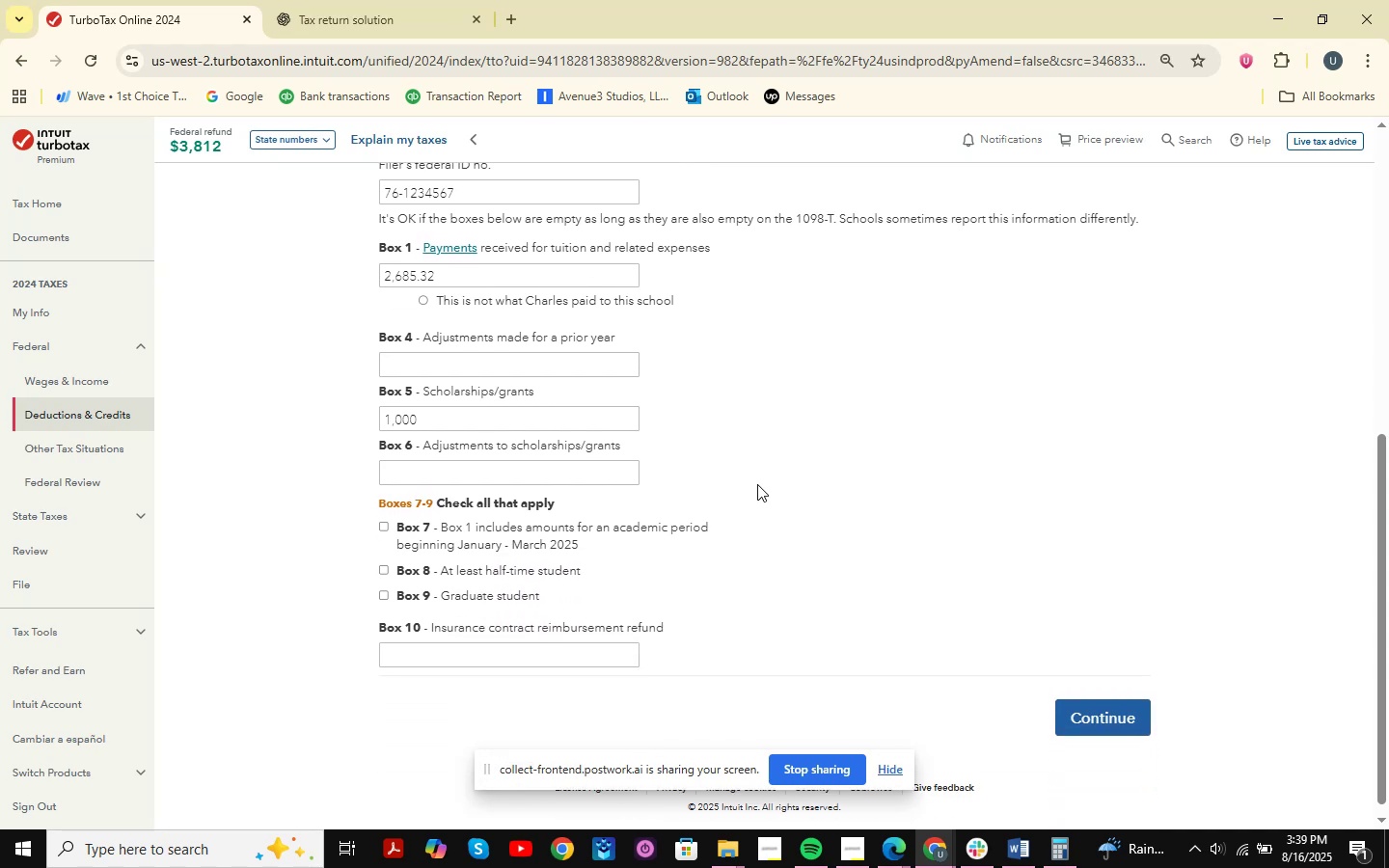 
key(Alt+AltLeft)
 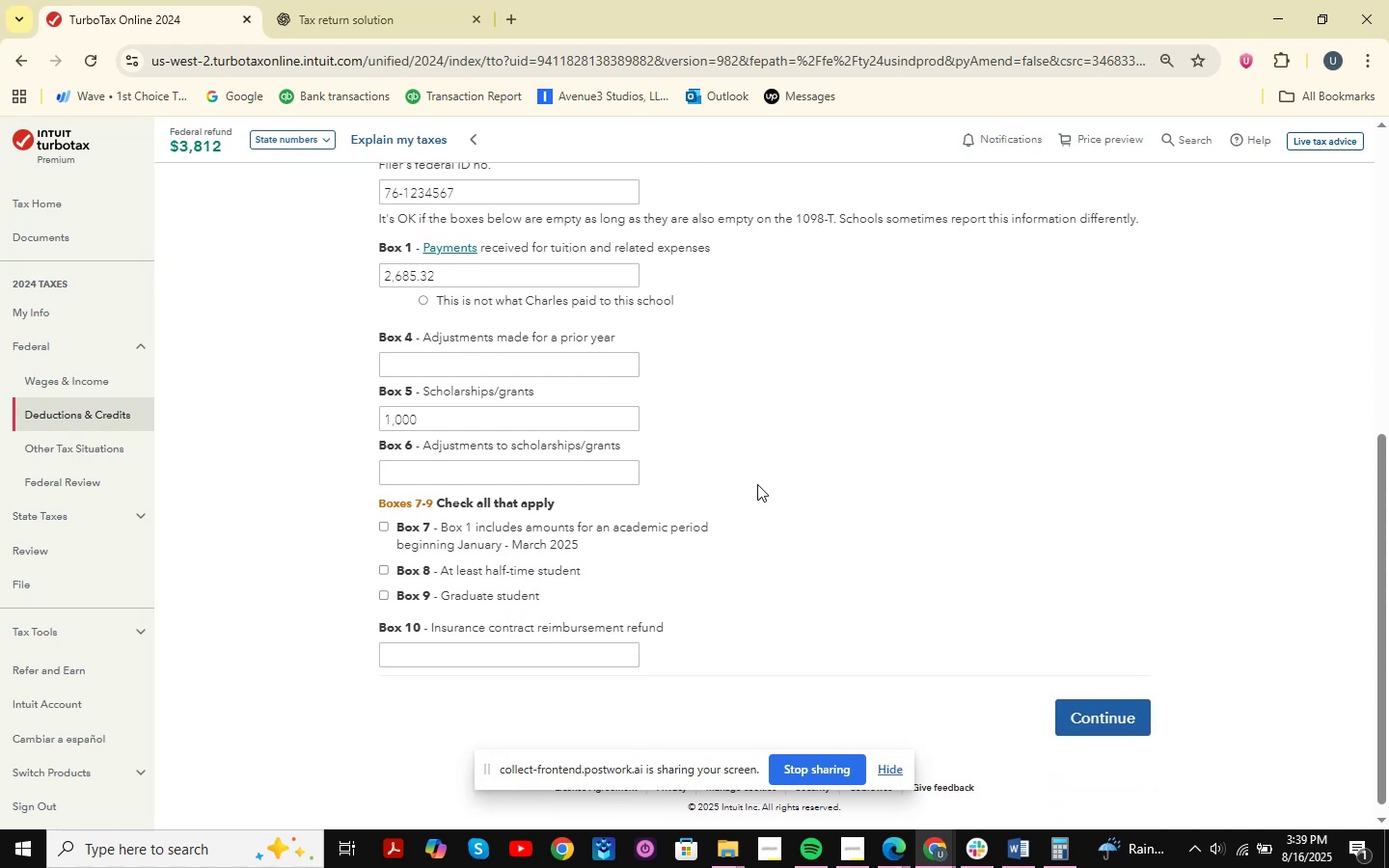 
key(Alt+Tab)
 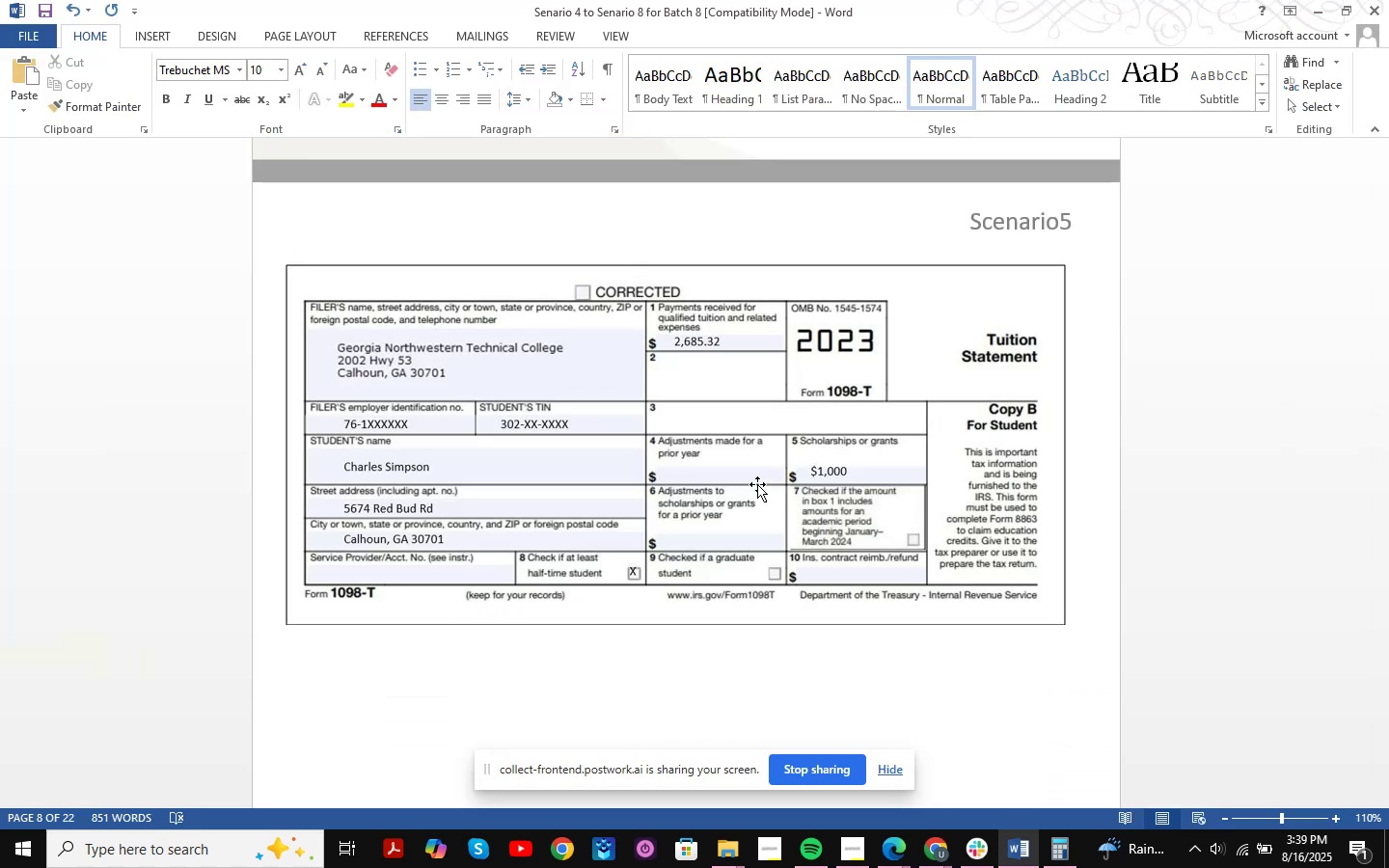 
wait(13.62)
 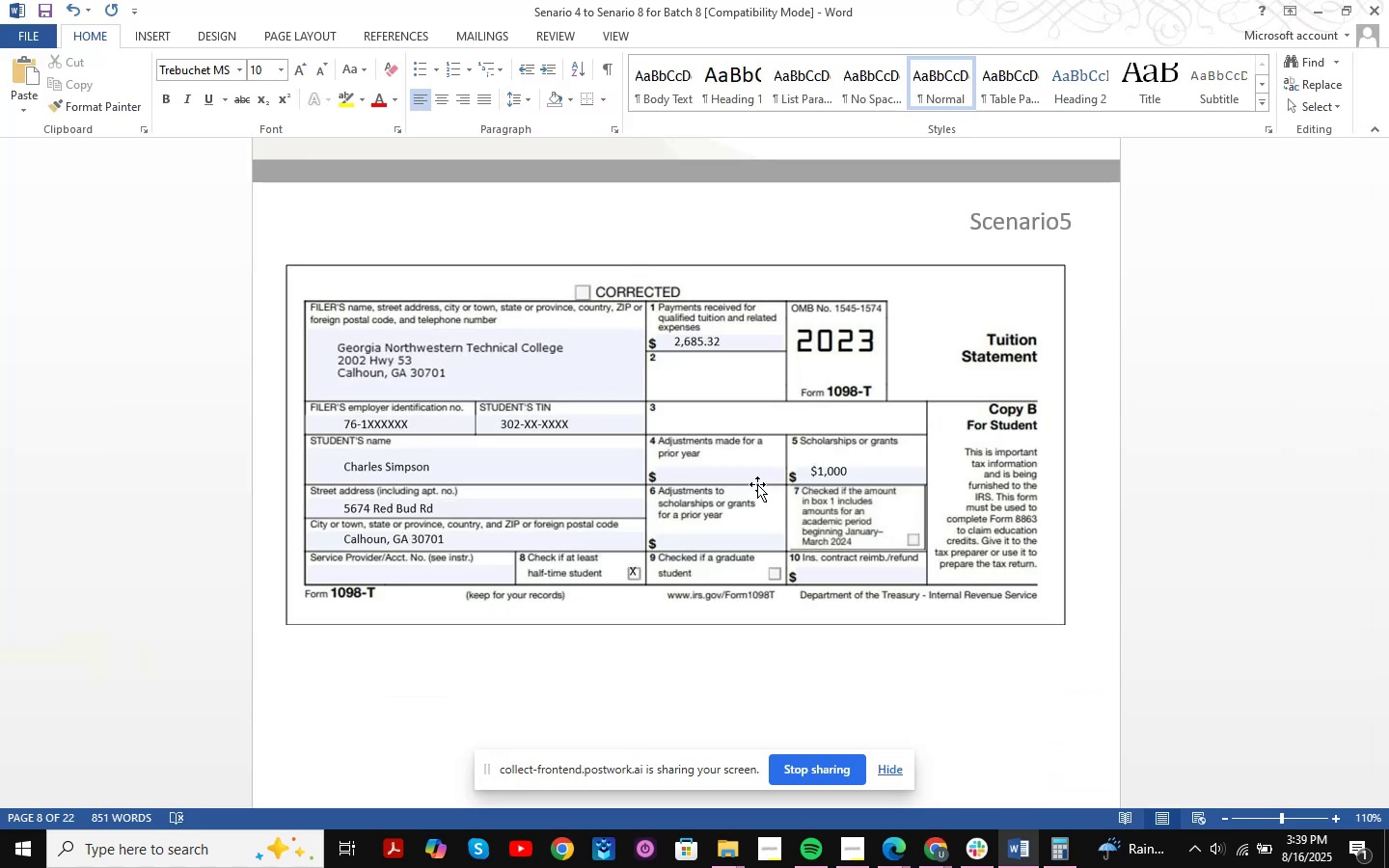 
hold_key(key=ControlLeft, duration=1.27)
scroll: coordinate [713, 367], scroll_direction: up, amount: 1.0
 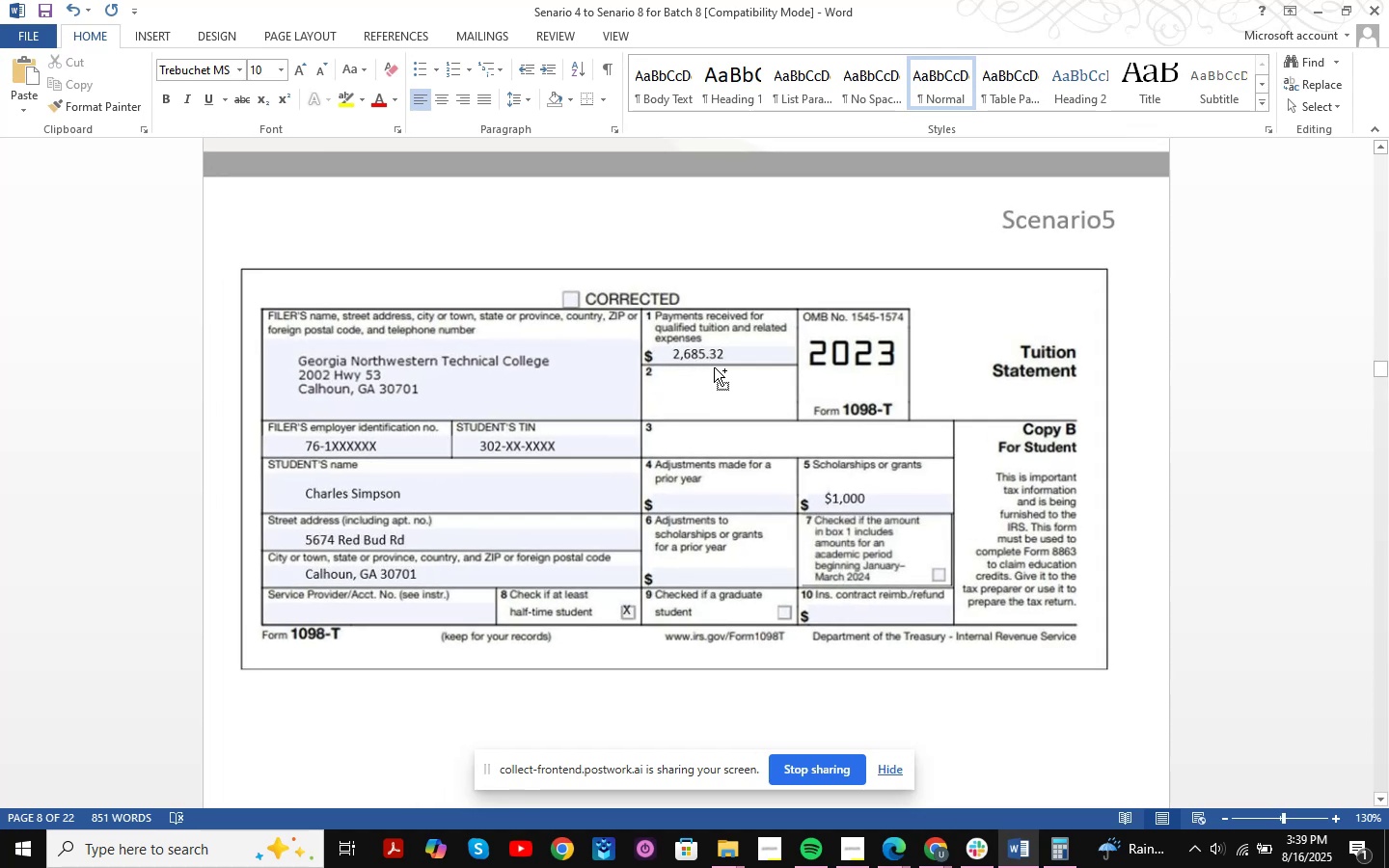 
key(Alt+AltLeft)
 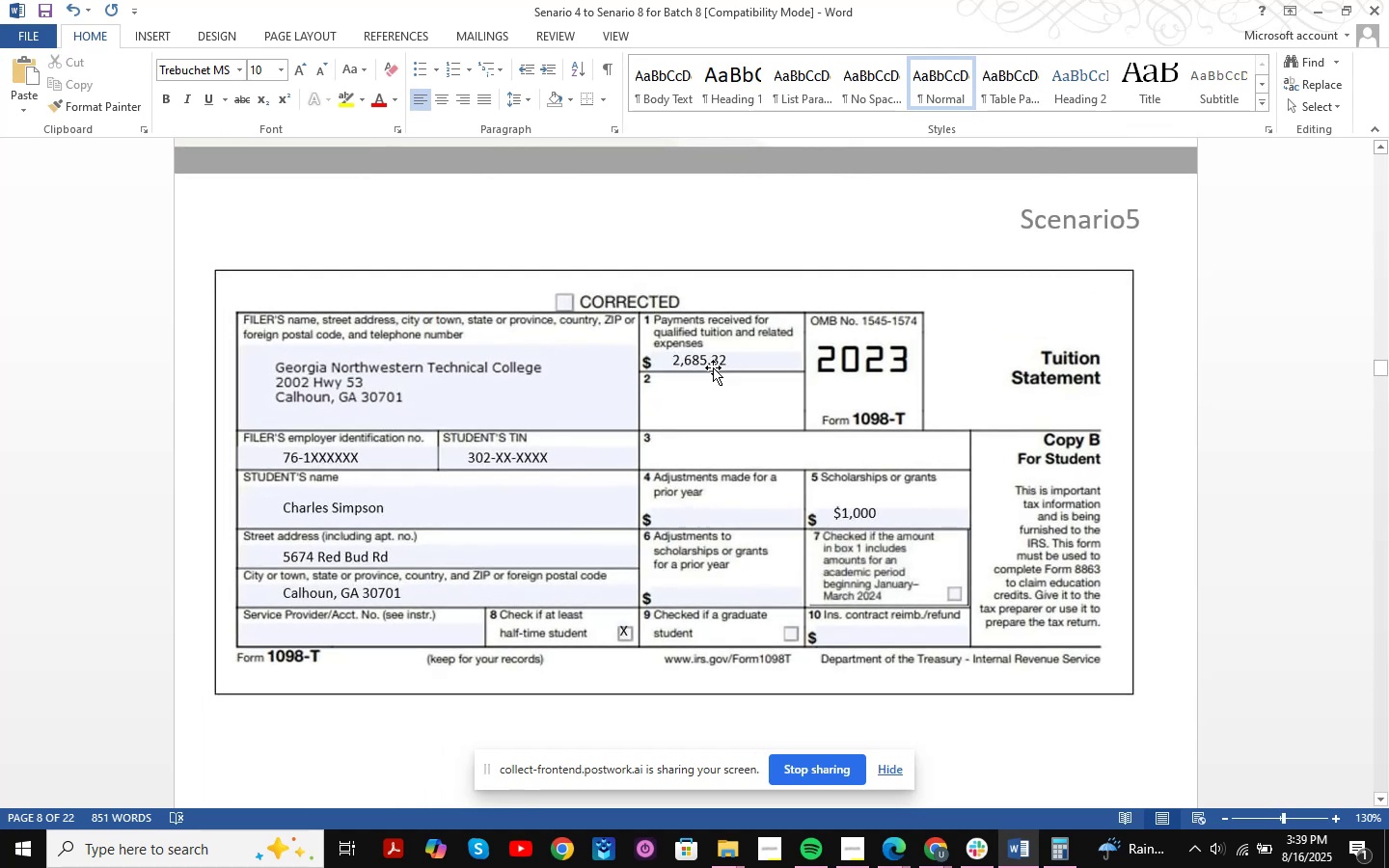 
key(Alt+Tab)
 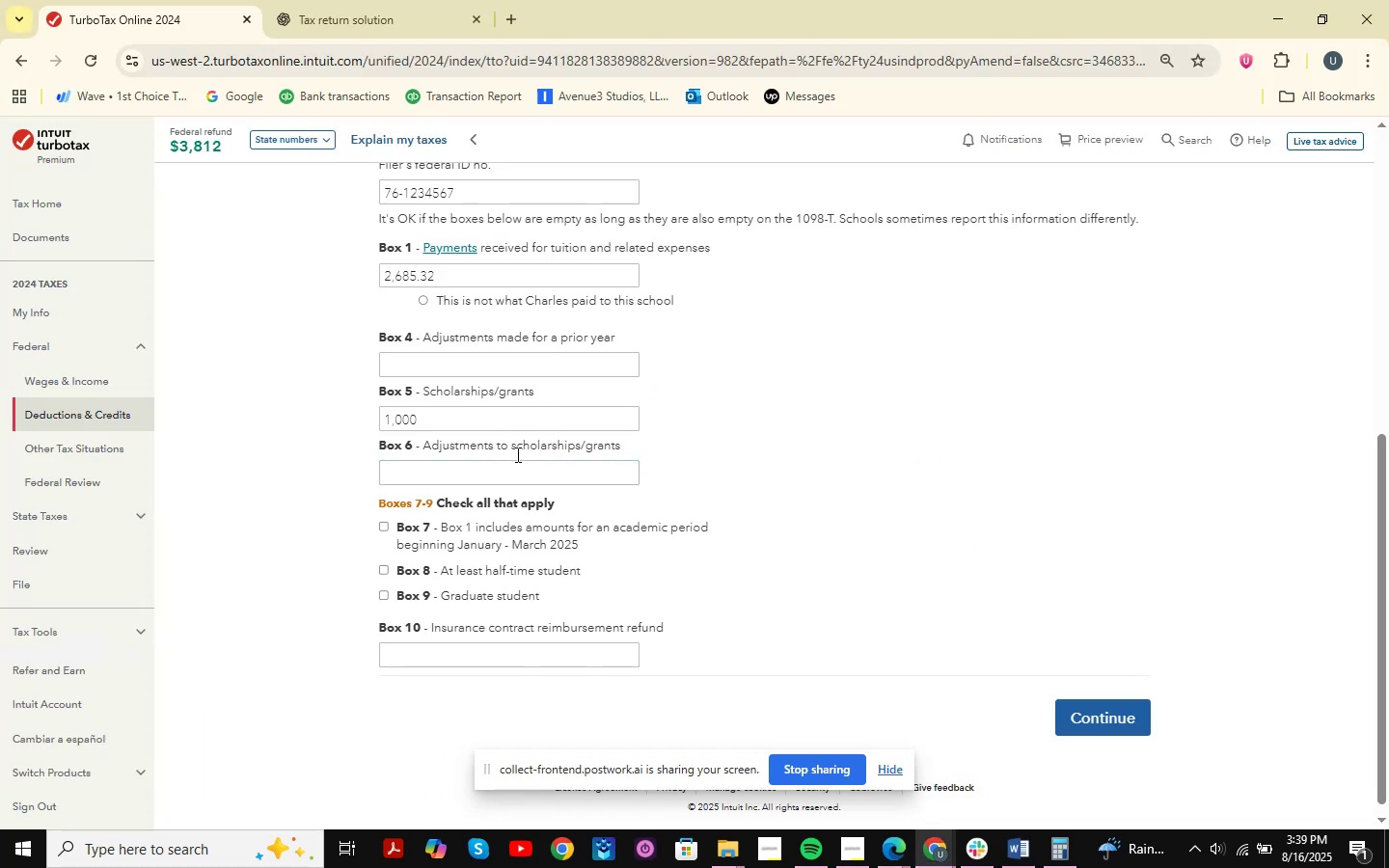 
key(Alt+AltLeft)
 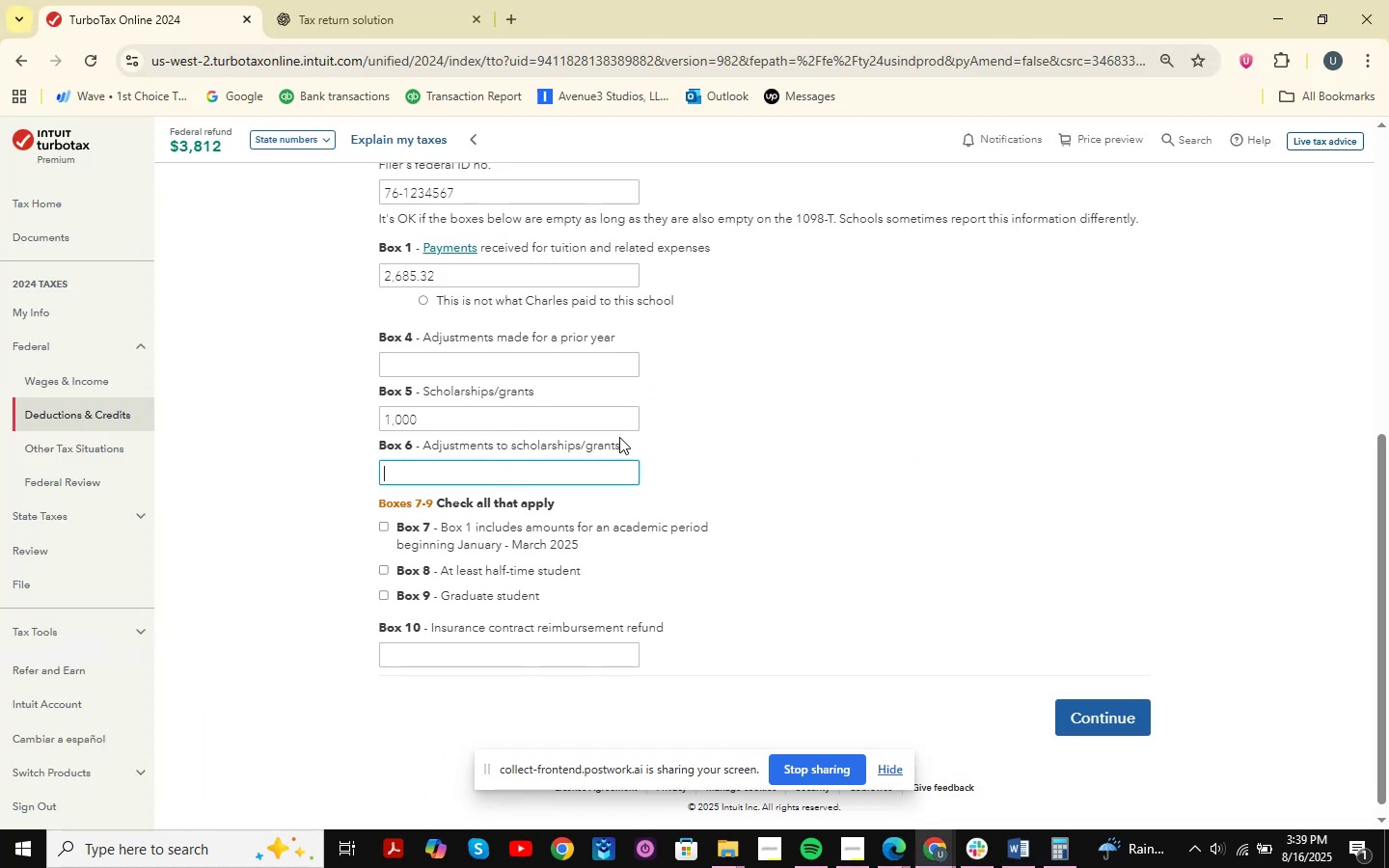 
key(Alt+Tab)
 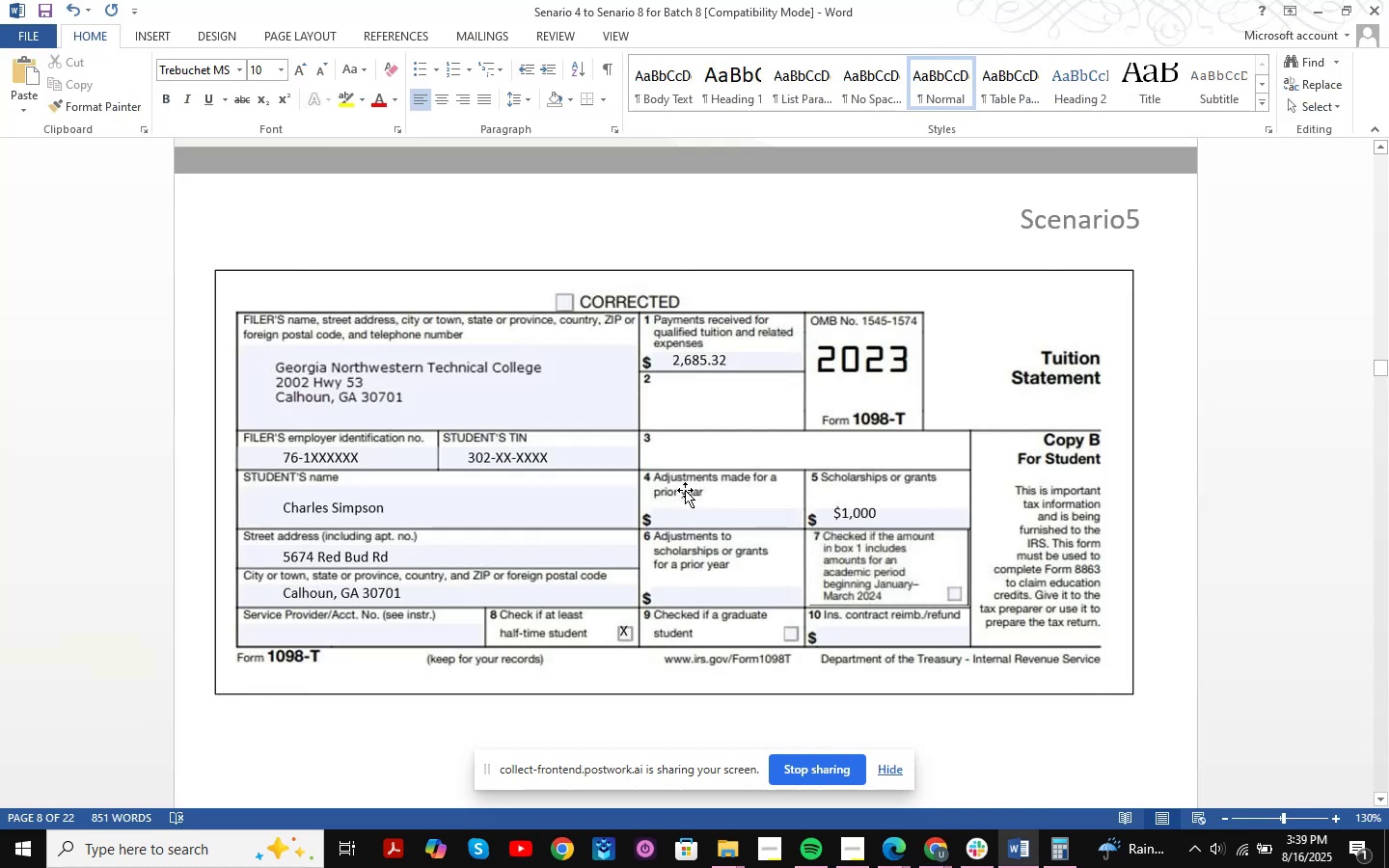 
key(Alt+AltLeft)
 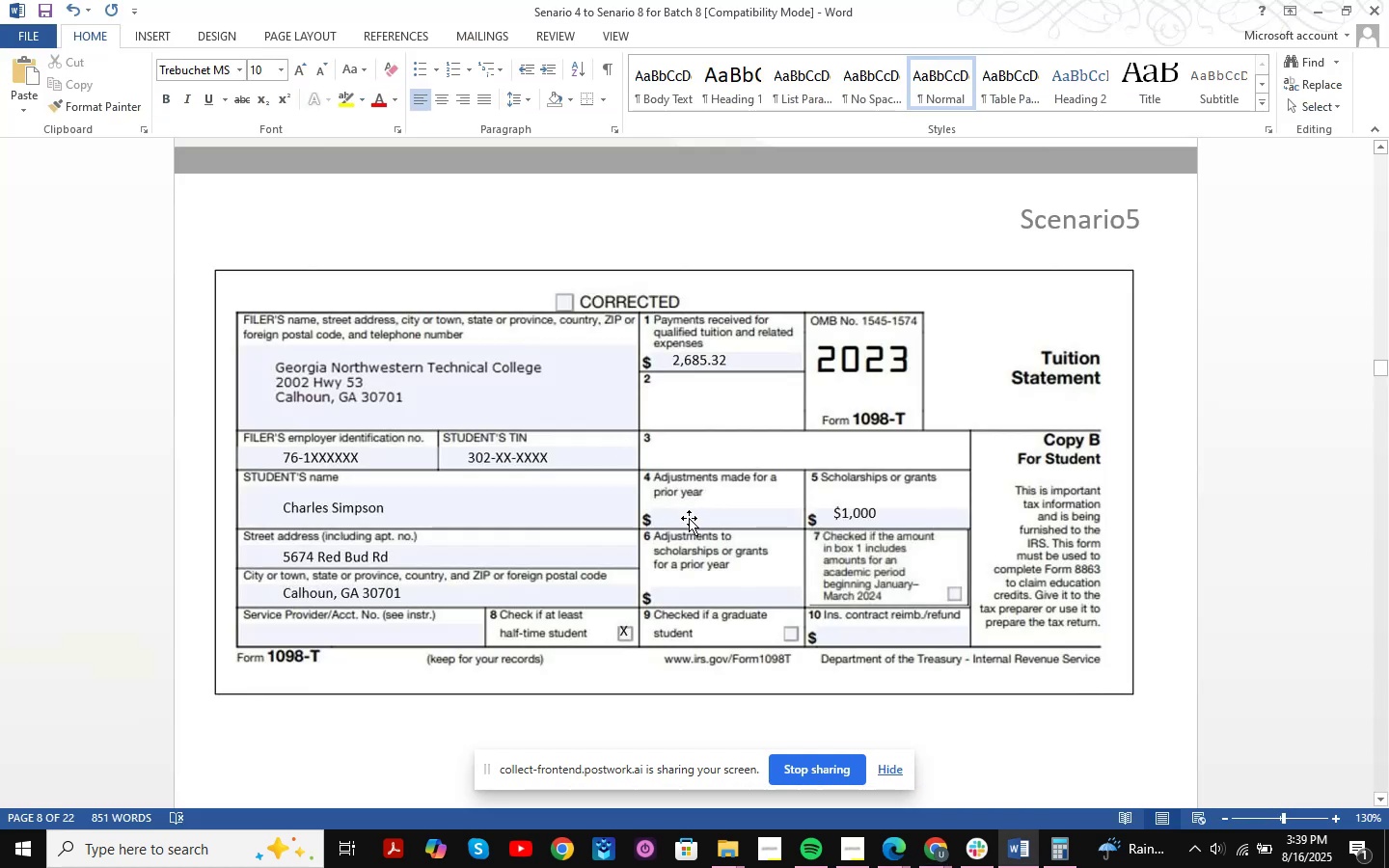 
key(Alt+Tab)
 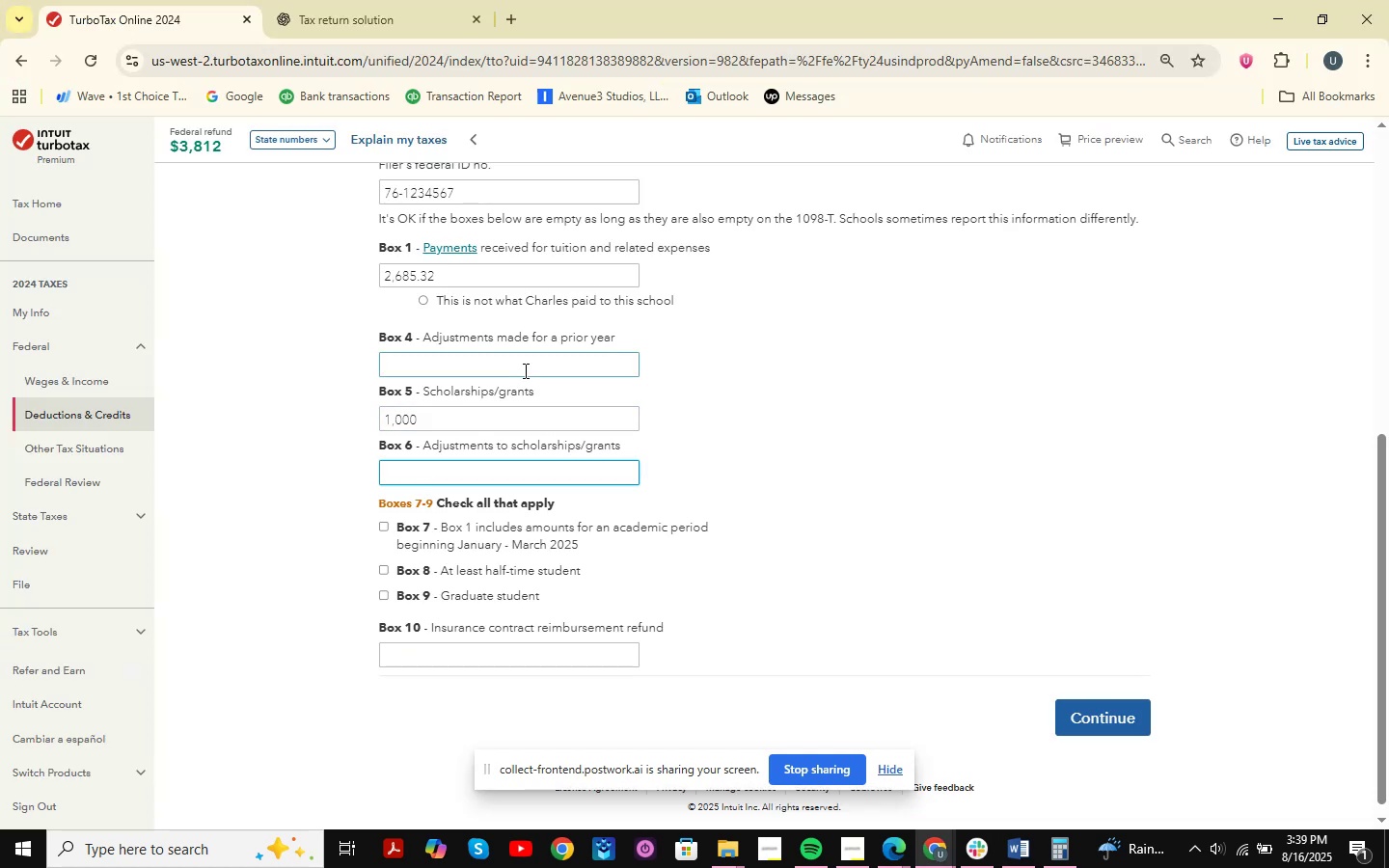 
key(Alt+AltLeft)
 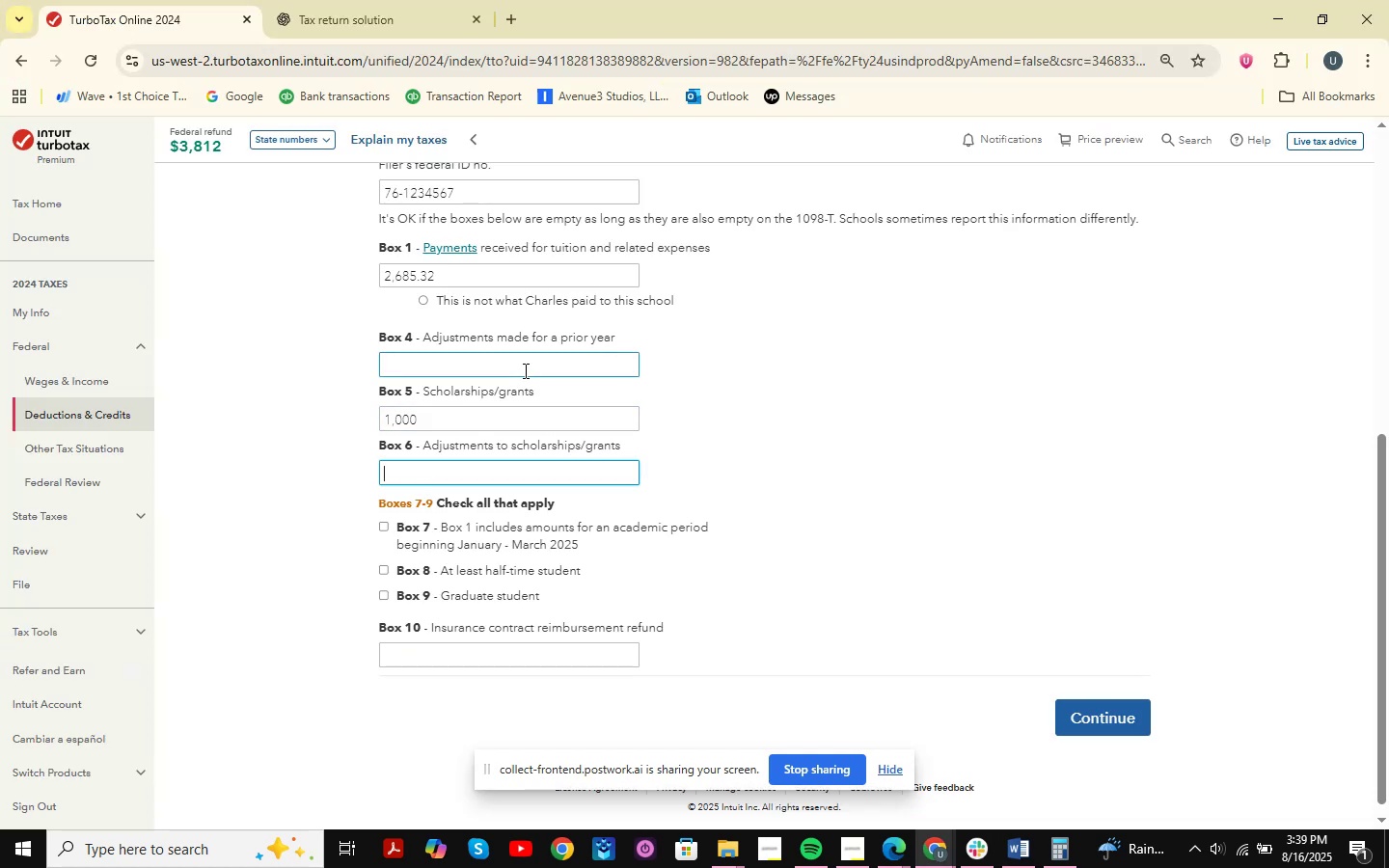 
key(Alt+Tab)
 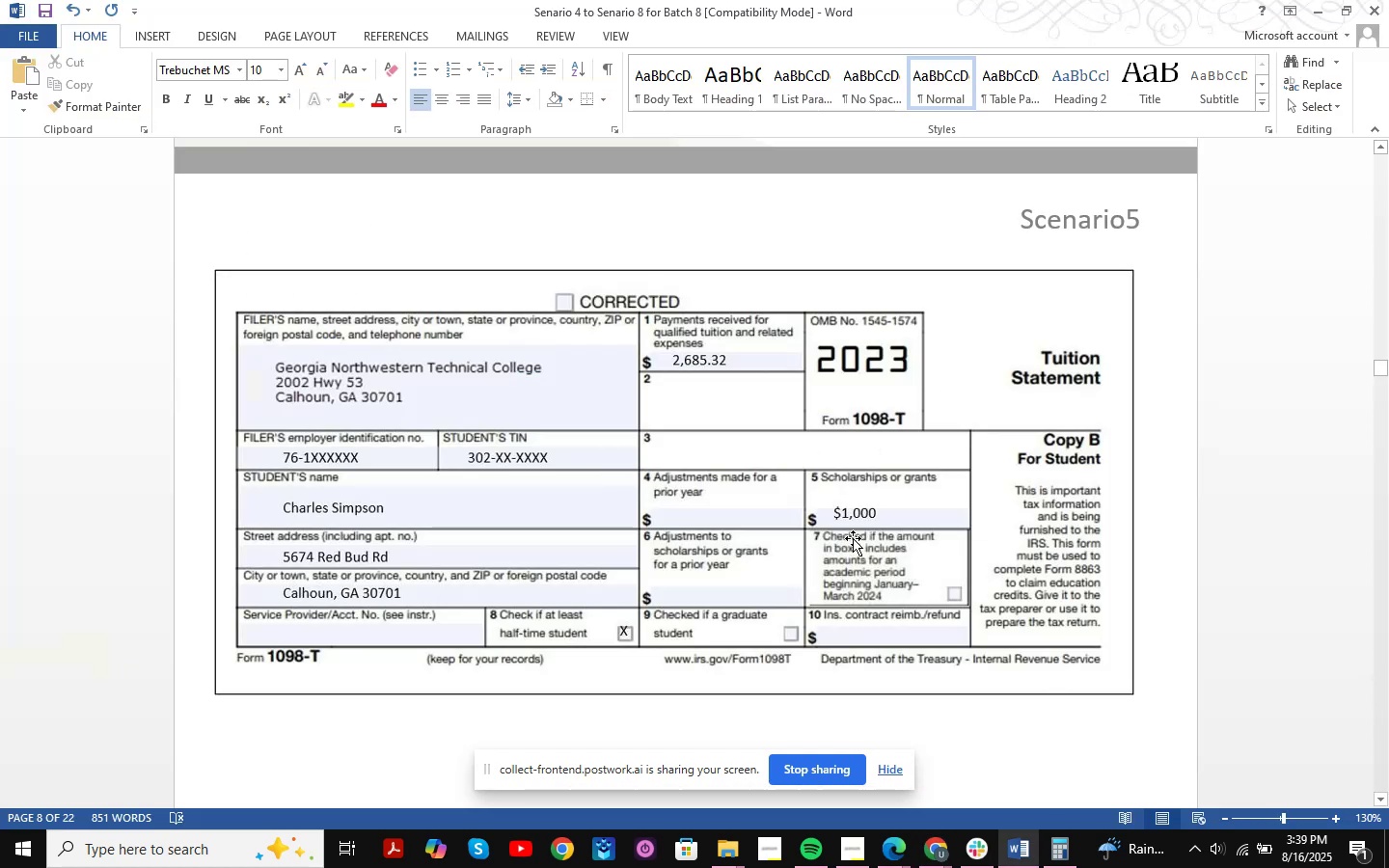 
scroll: coordinate [858, 531], scroll_direction: down, amount: 1.0
 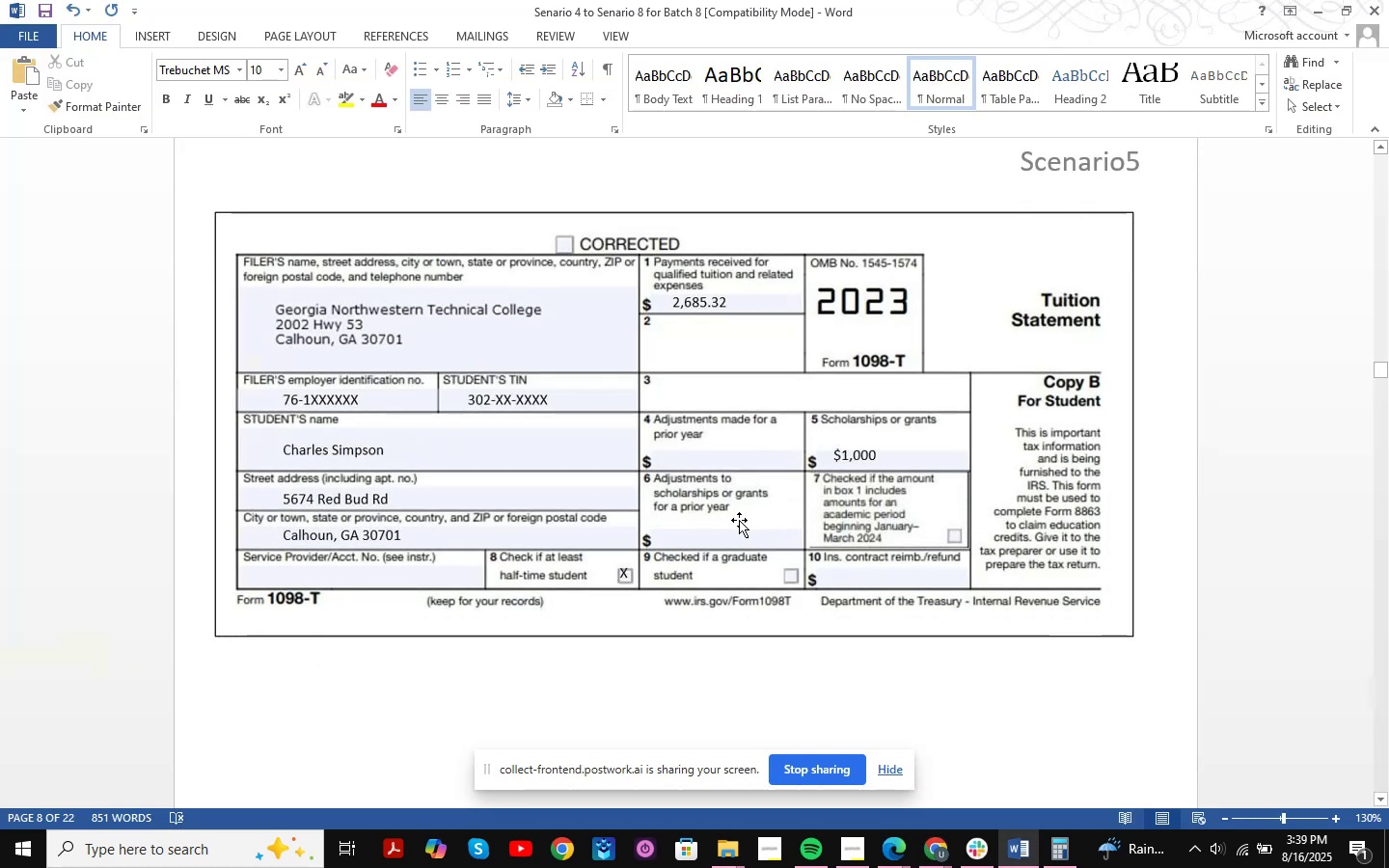 
key(Alt+AltLeft)
 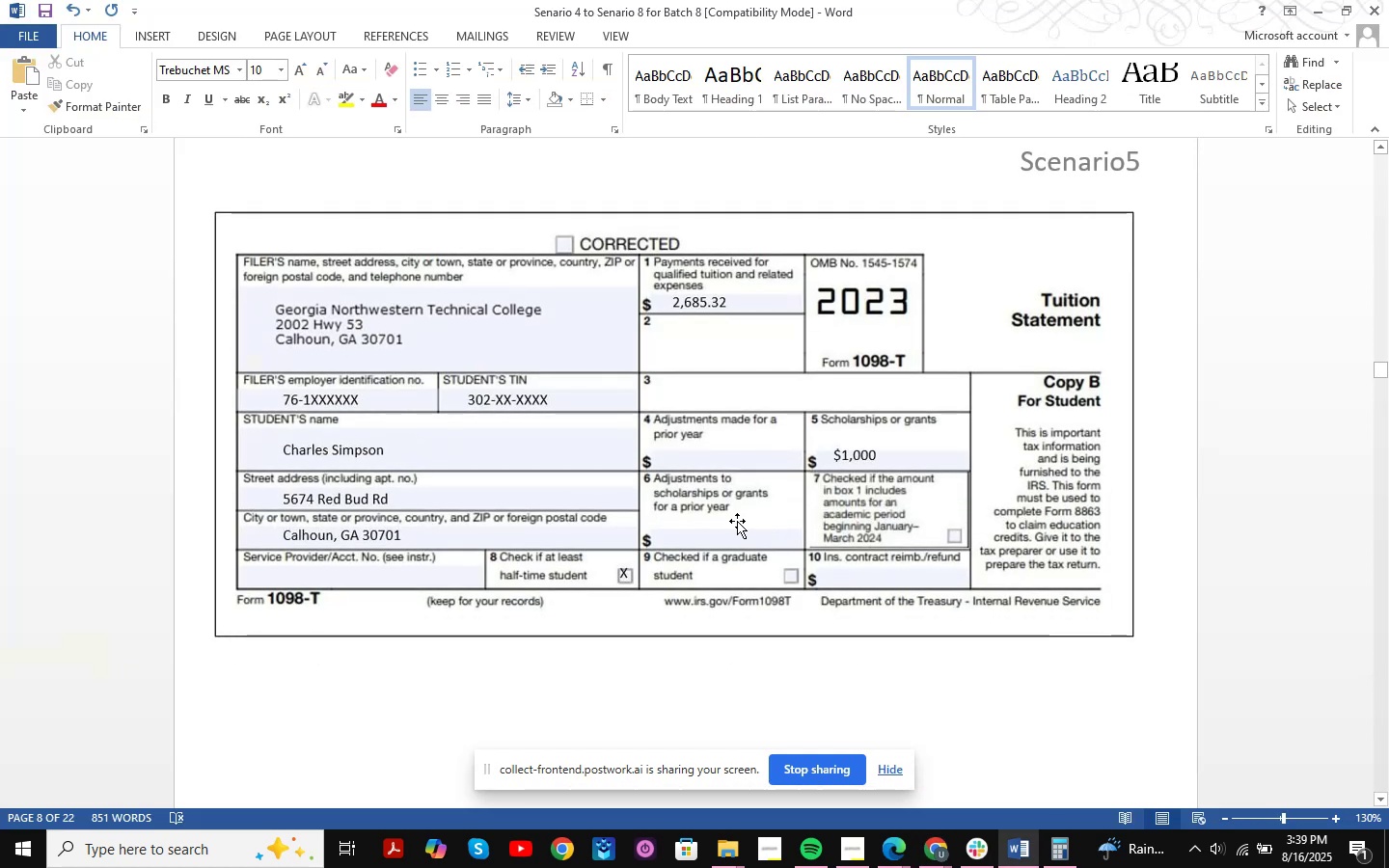 
key(Alt+Tab)
 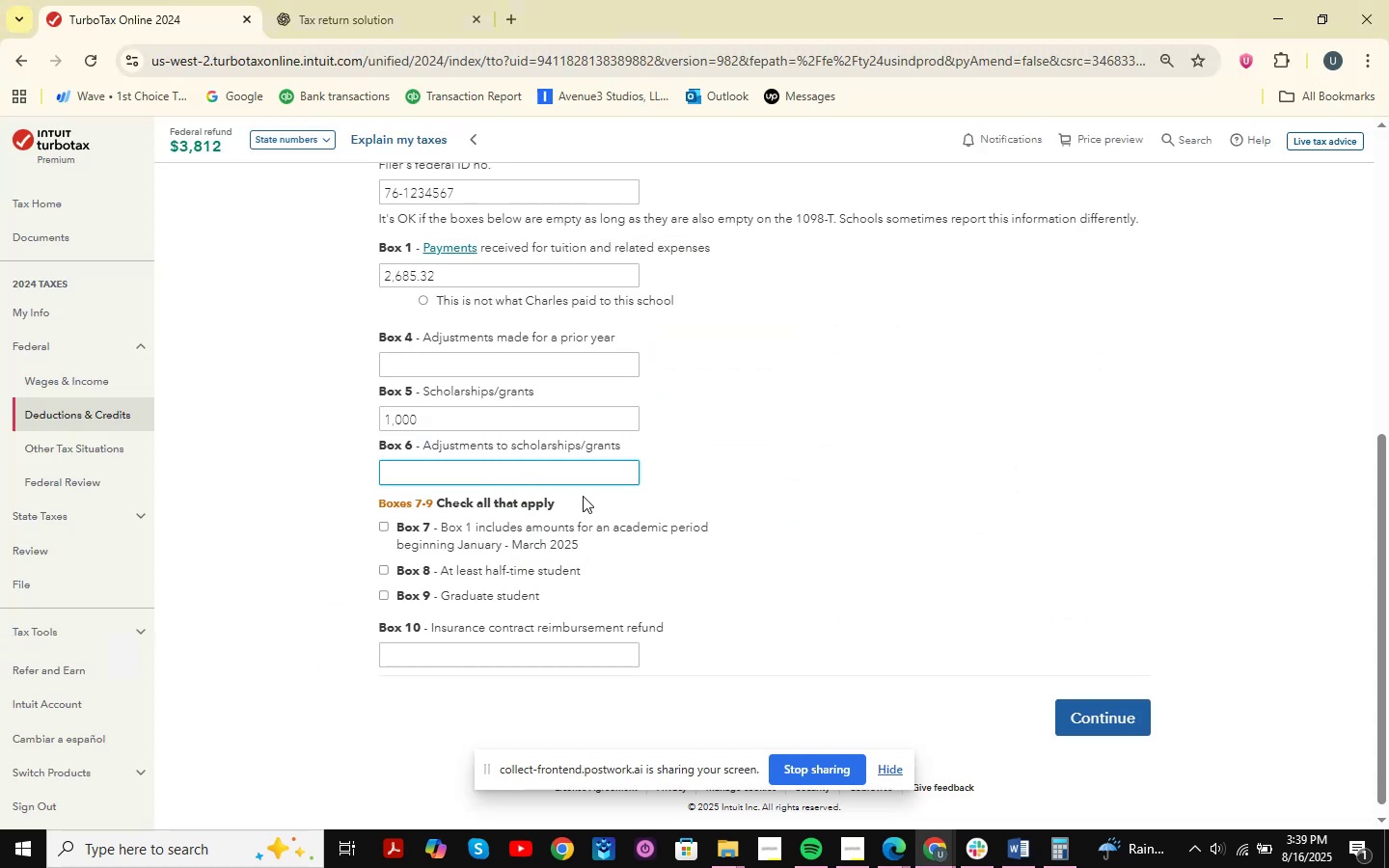 
key(Alt+AltLeft)
 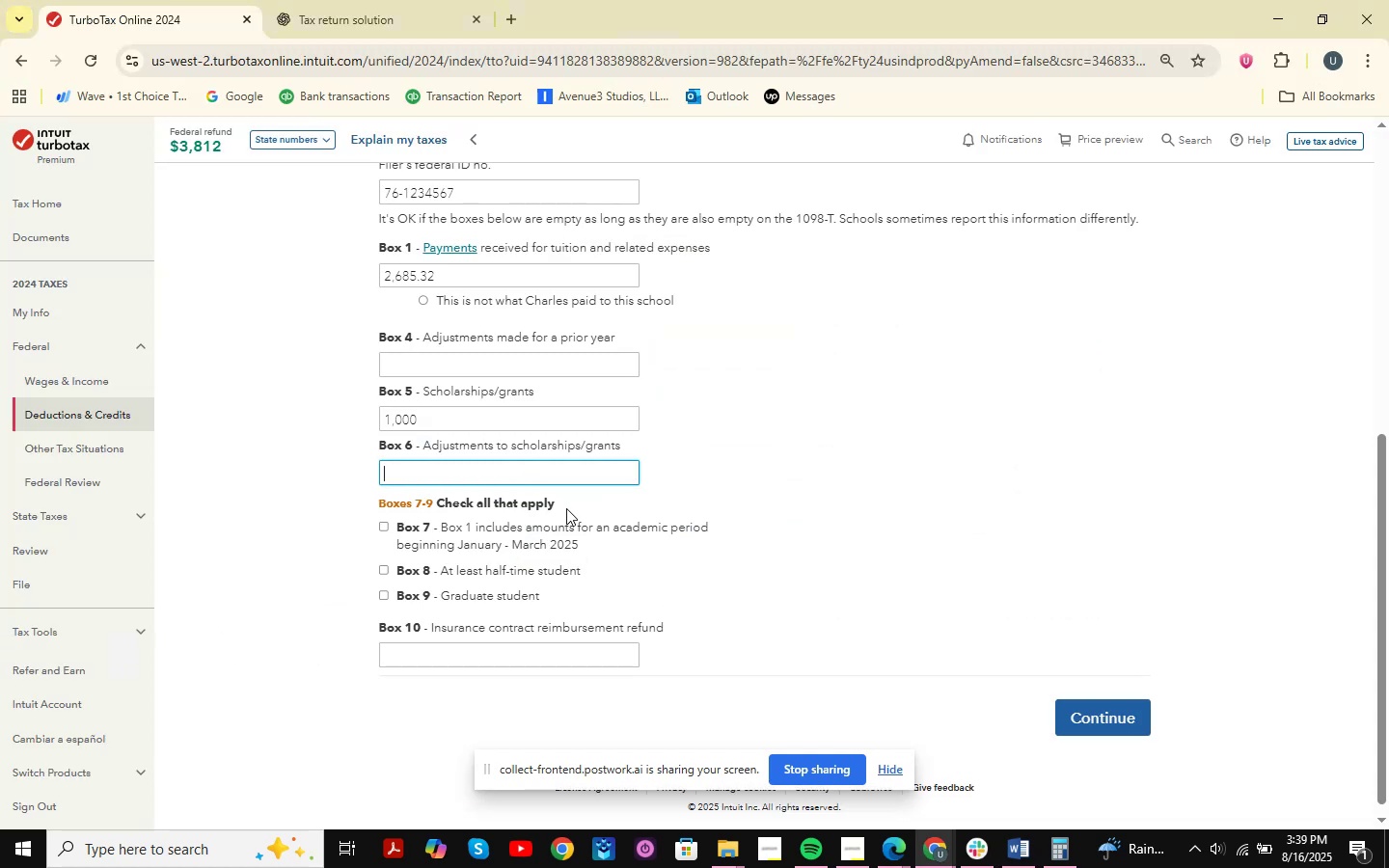 
key(Alt+Tab)
 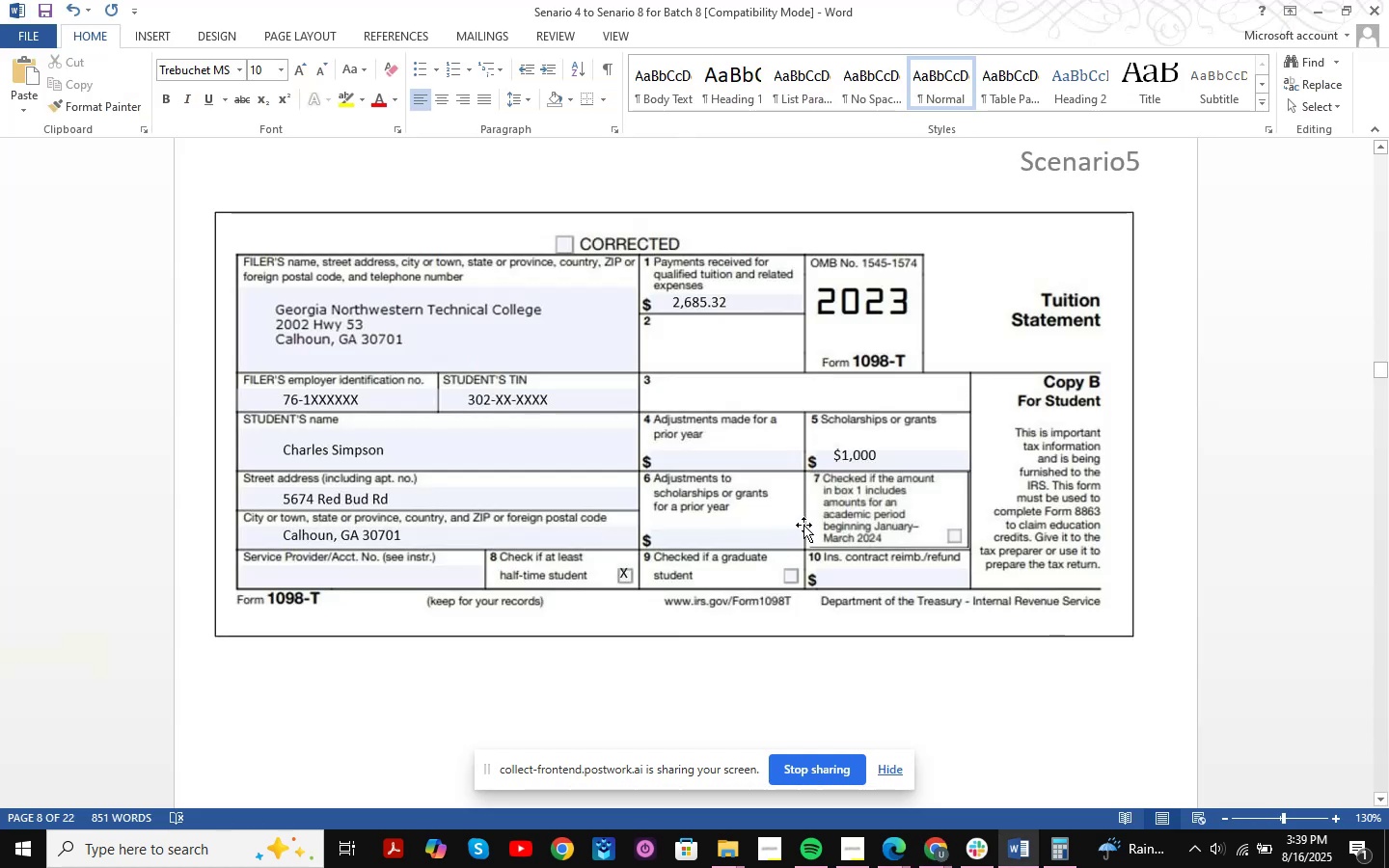 
key(Alt+AltLeft)
 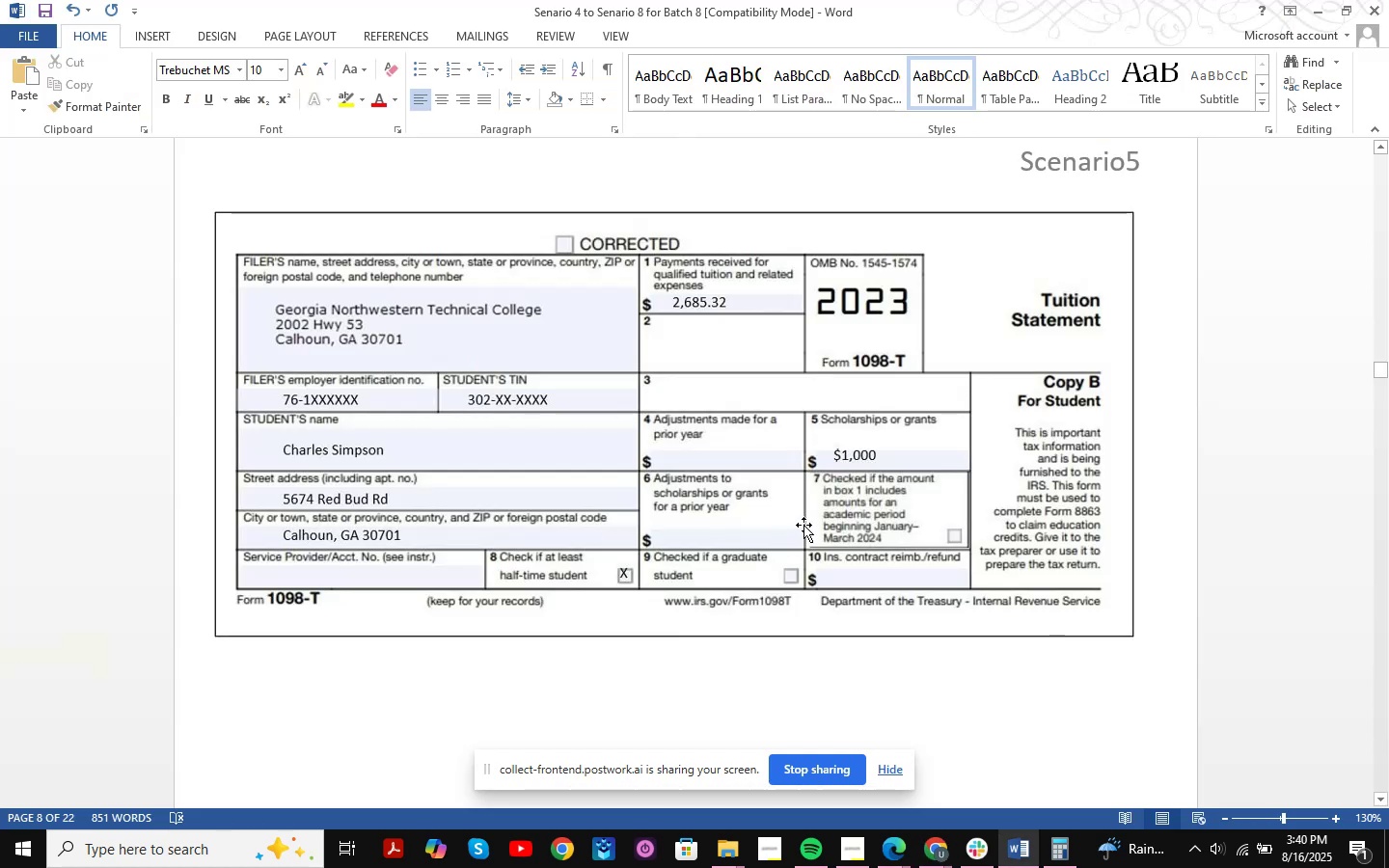 
key(Alt+Tab)
 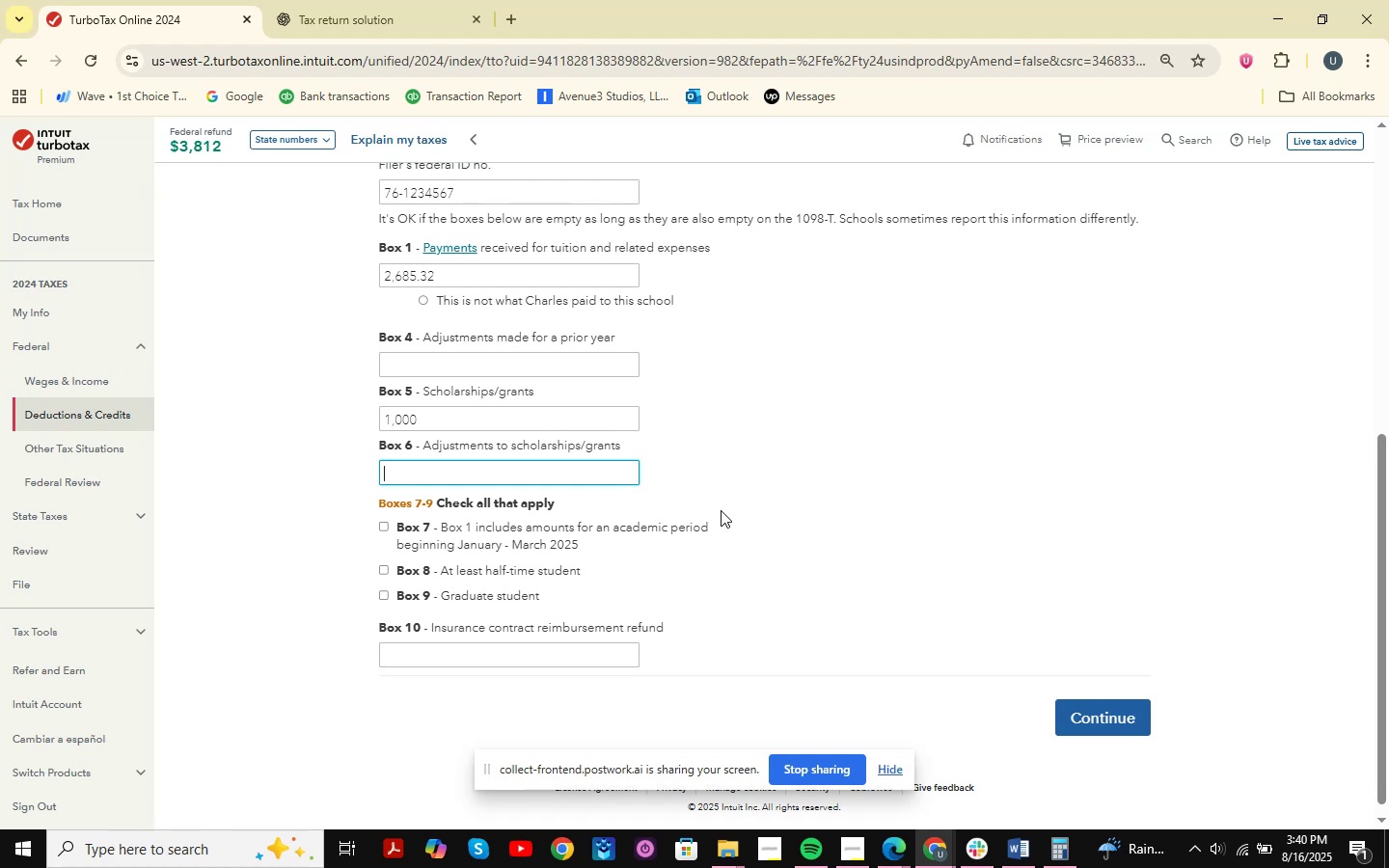 
key(Alt+AltLeft)
 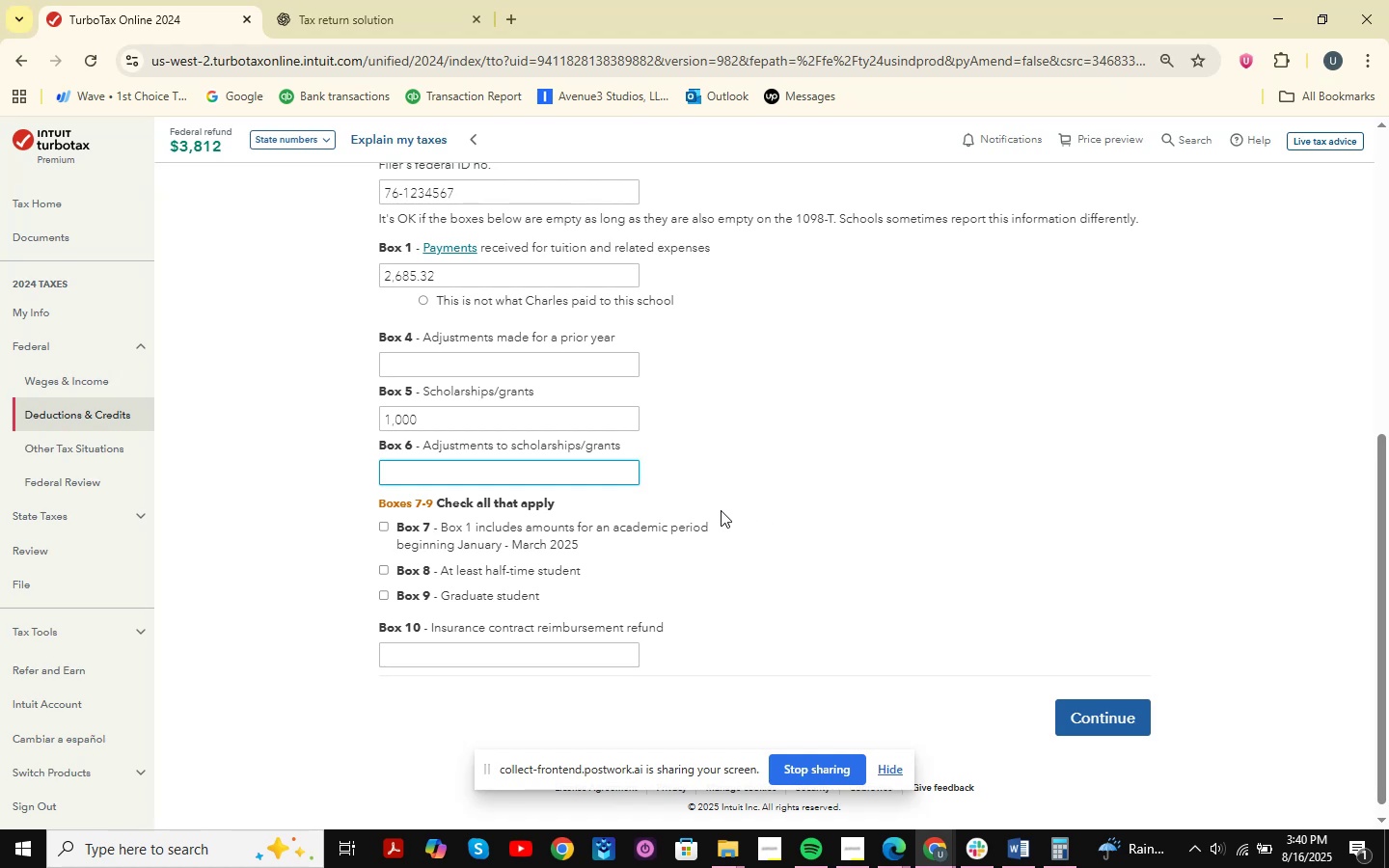 
key(Alt+Tab)
 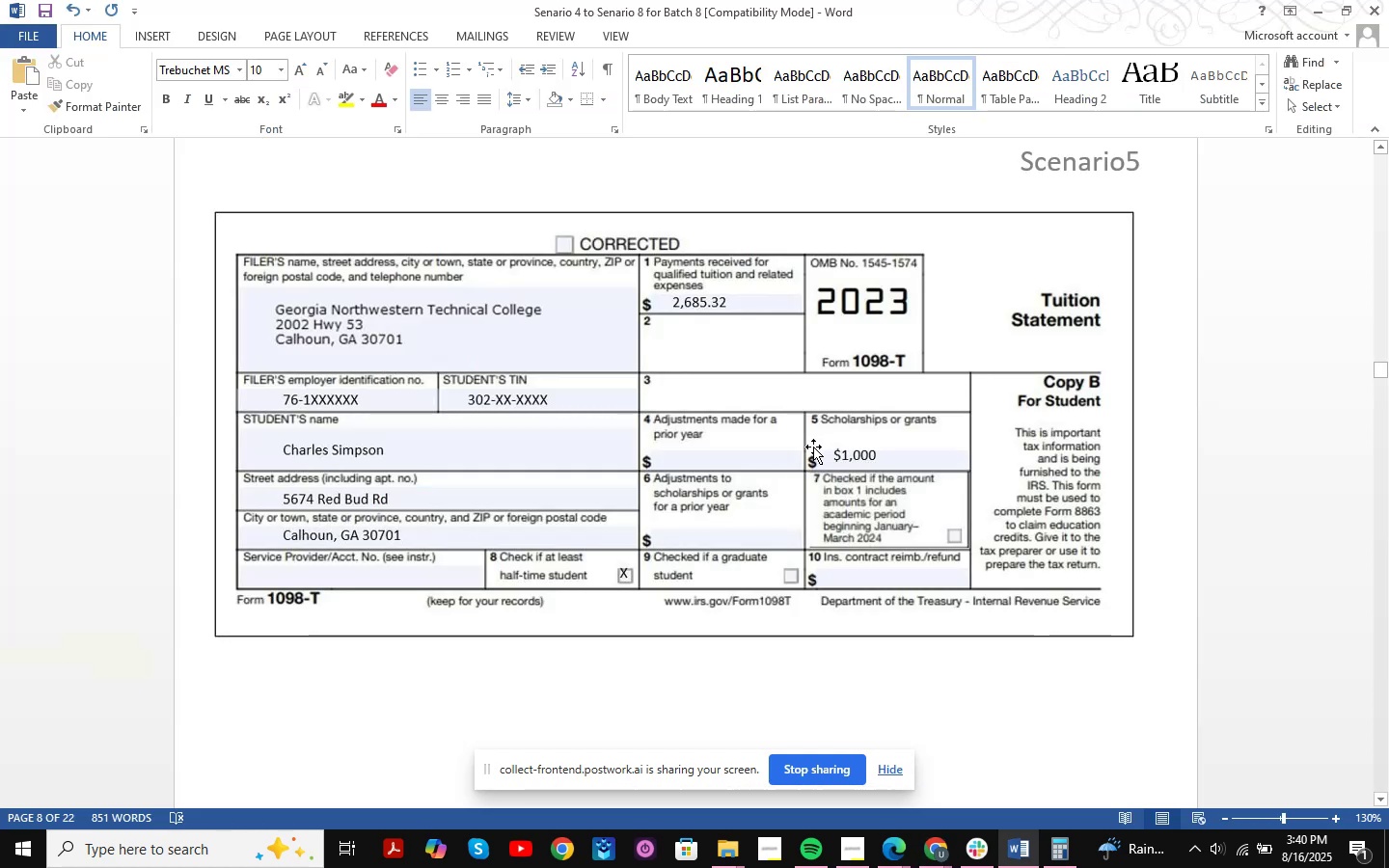 
scroll: coordinate [813, 447], scroll_direction: down, amount: 20.0
 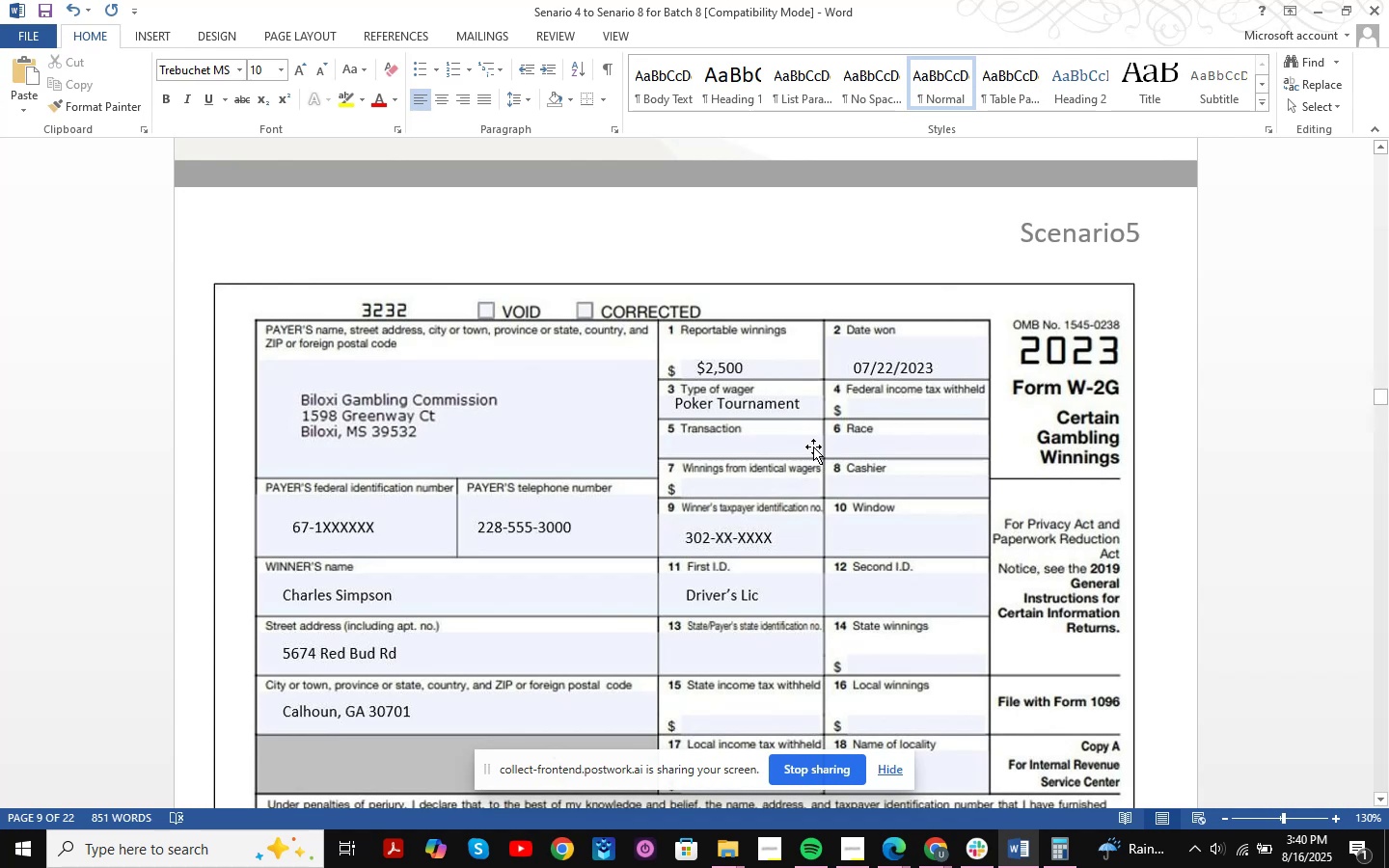 
scroll: coordinate [813, 447], scroll_direction: up, amount: 22.0
 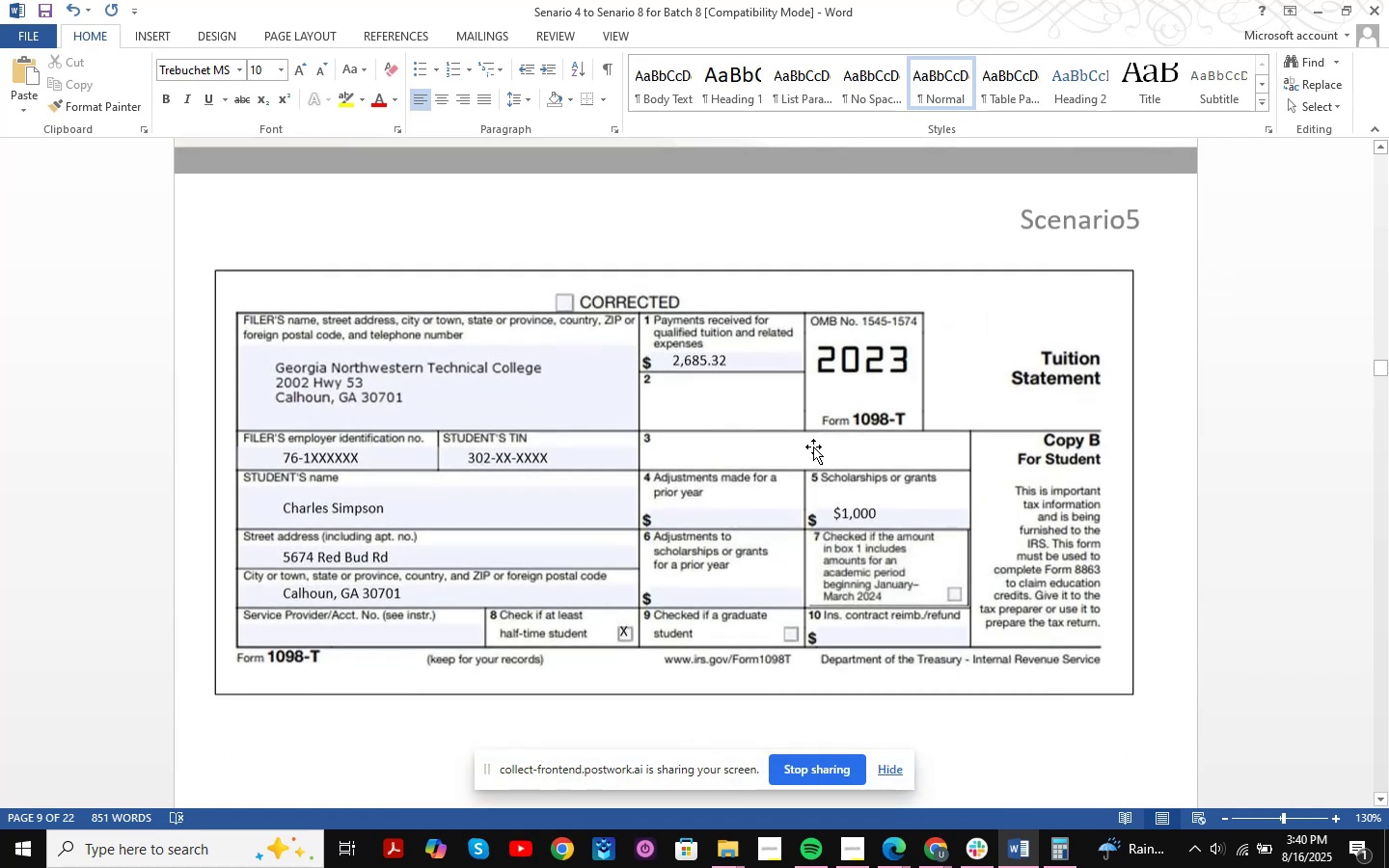 
key(Alt+AltLeft)
 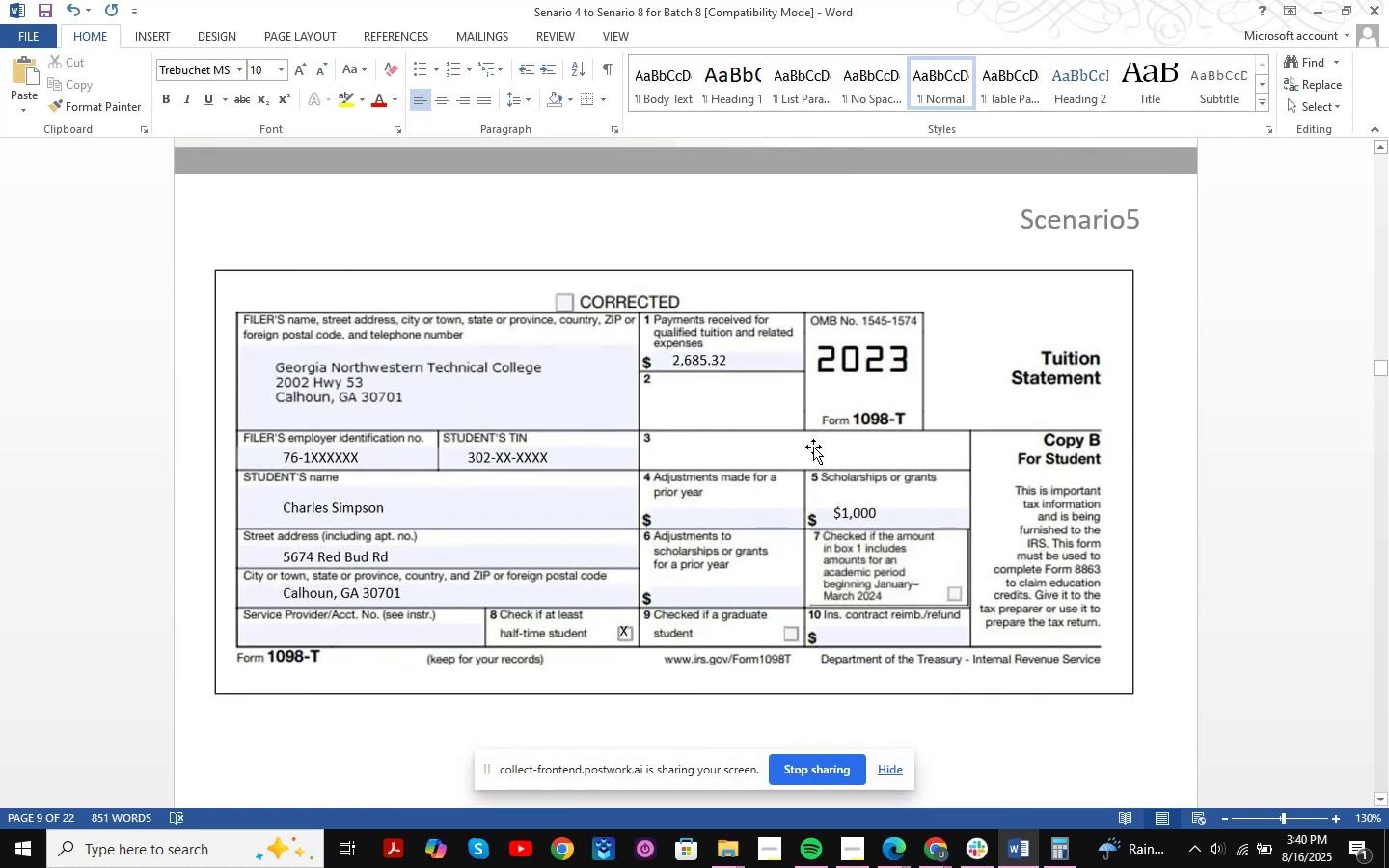 
key(Alt+Tab)
 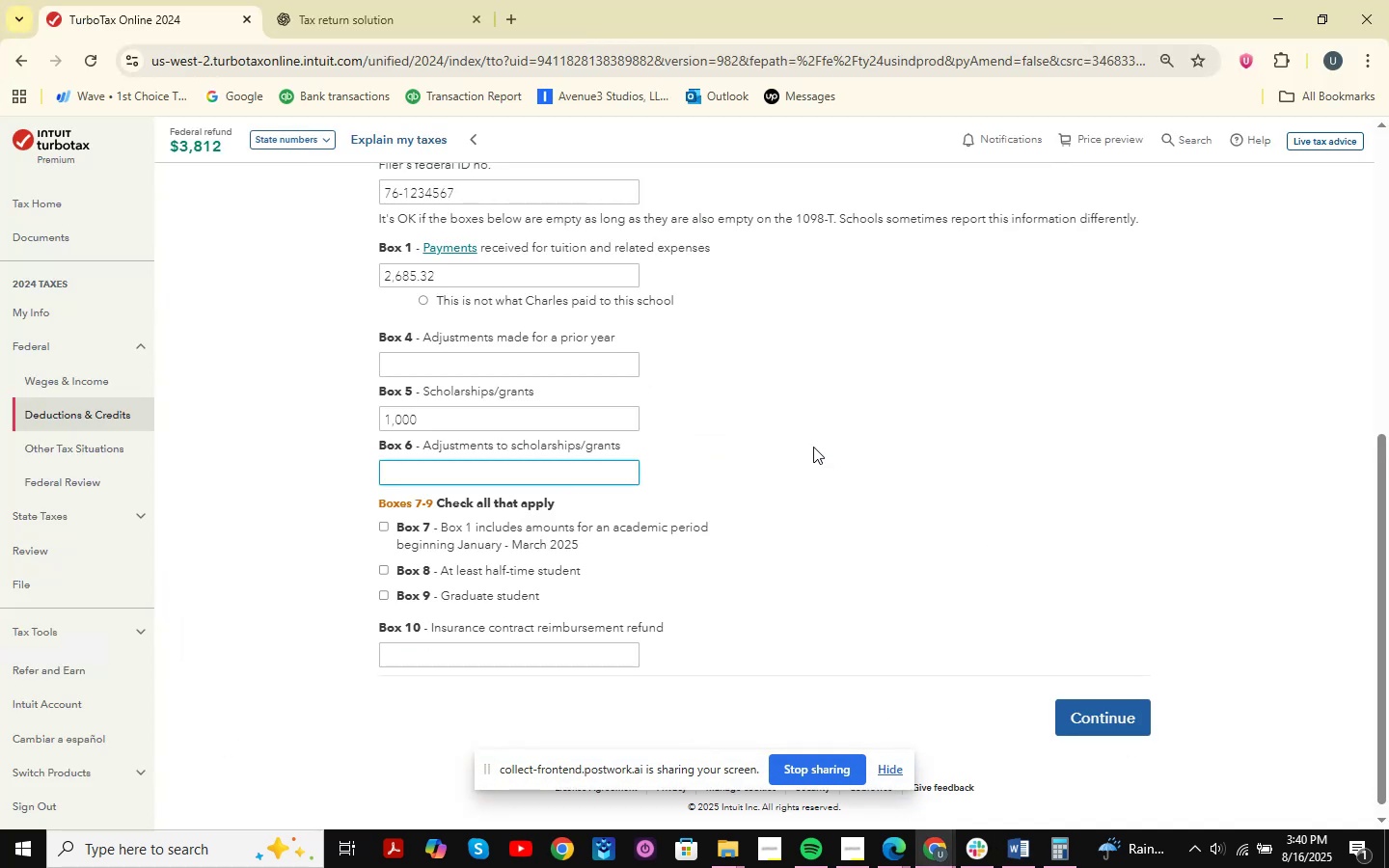 
key(Shift+ShiftLeft)
 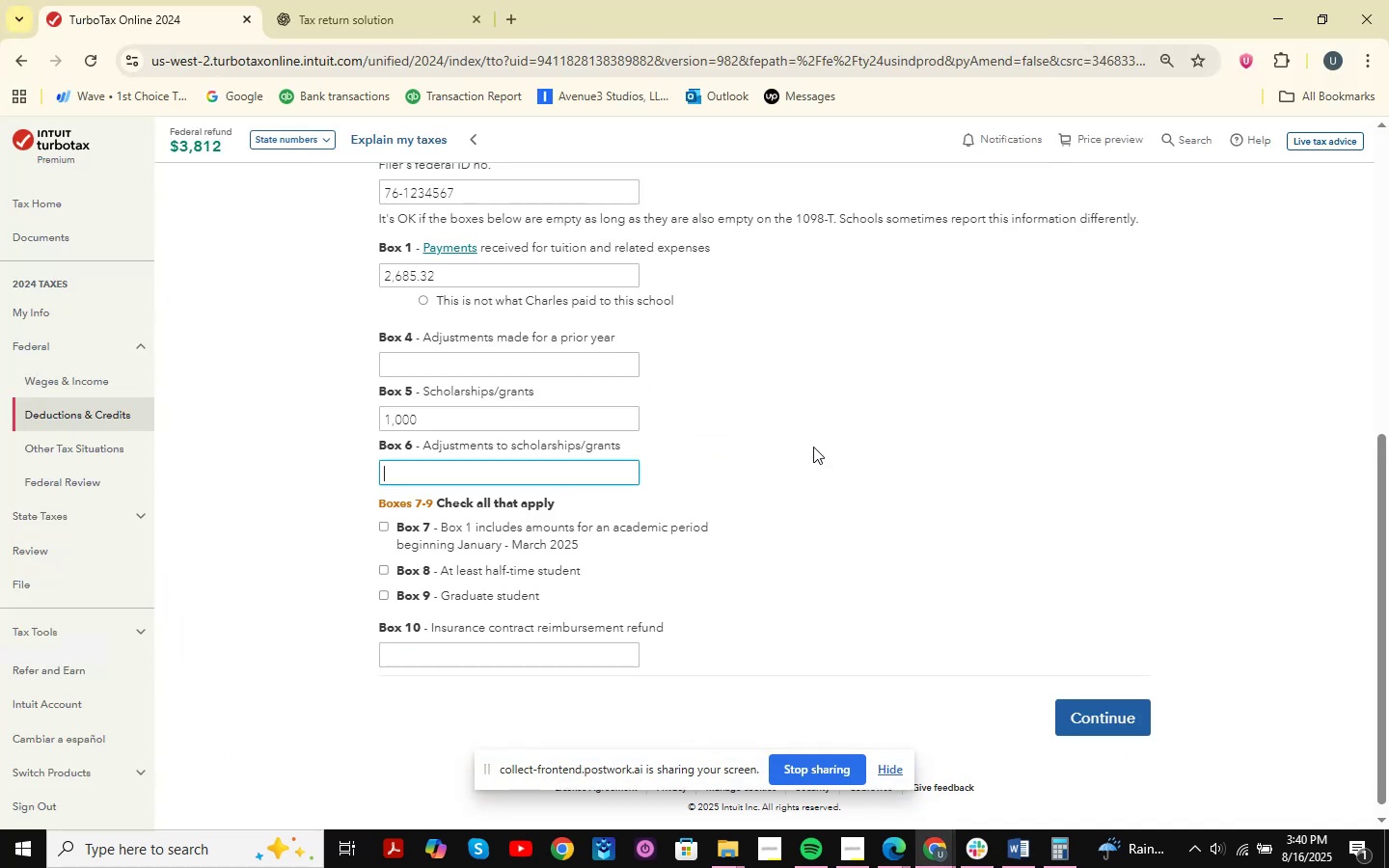 
key(Meta+Shift+MetaLeft)
 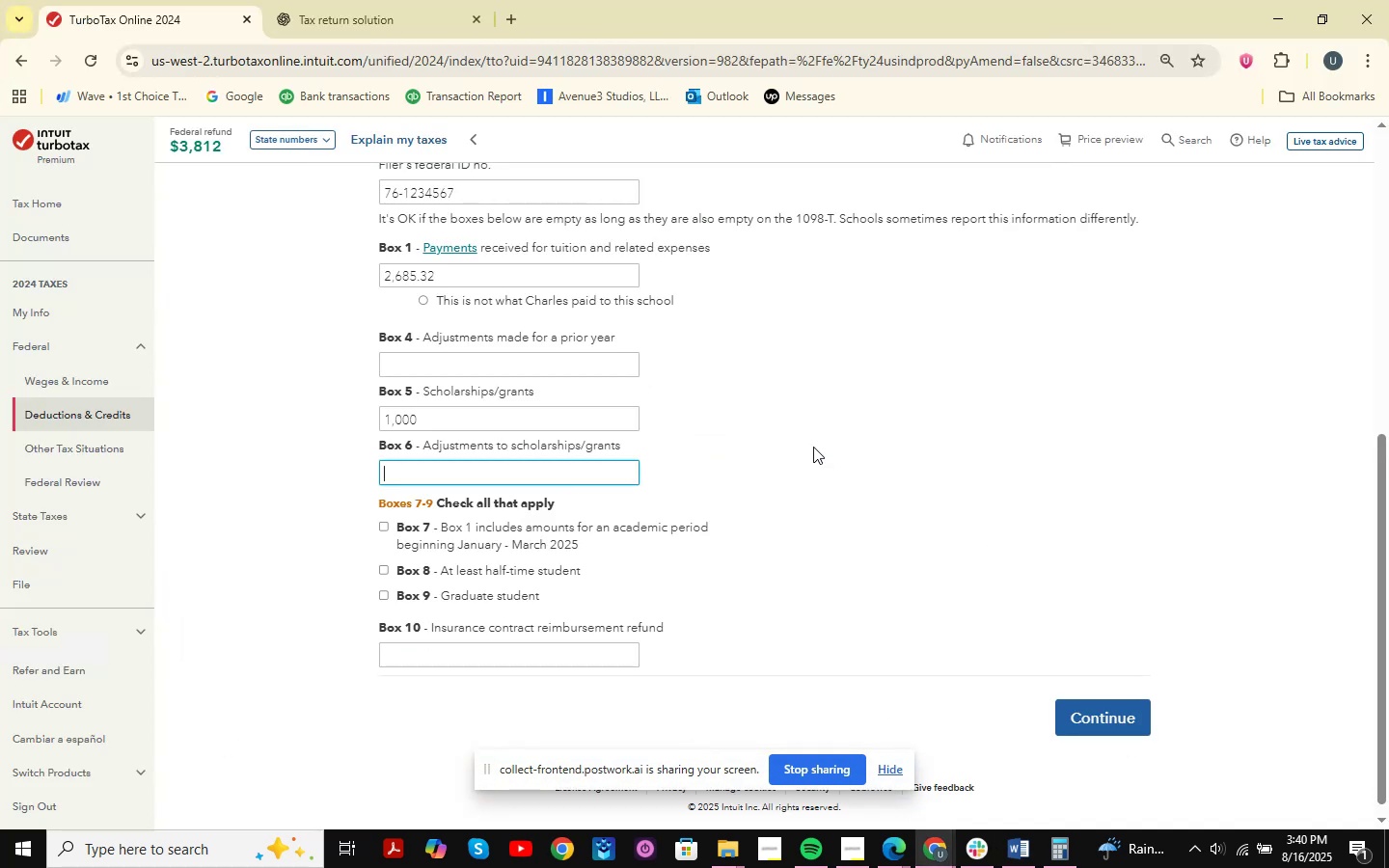 
key(Meta+Shift+S)
 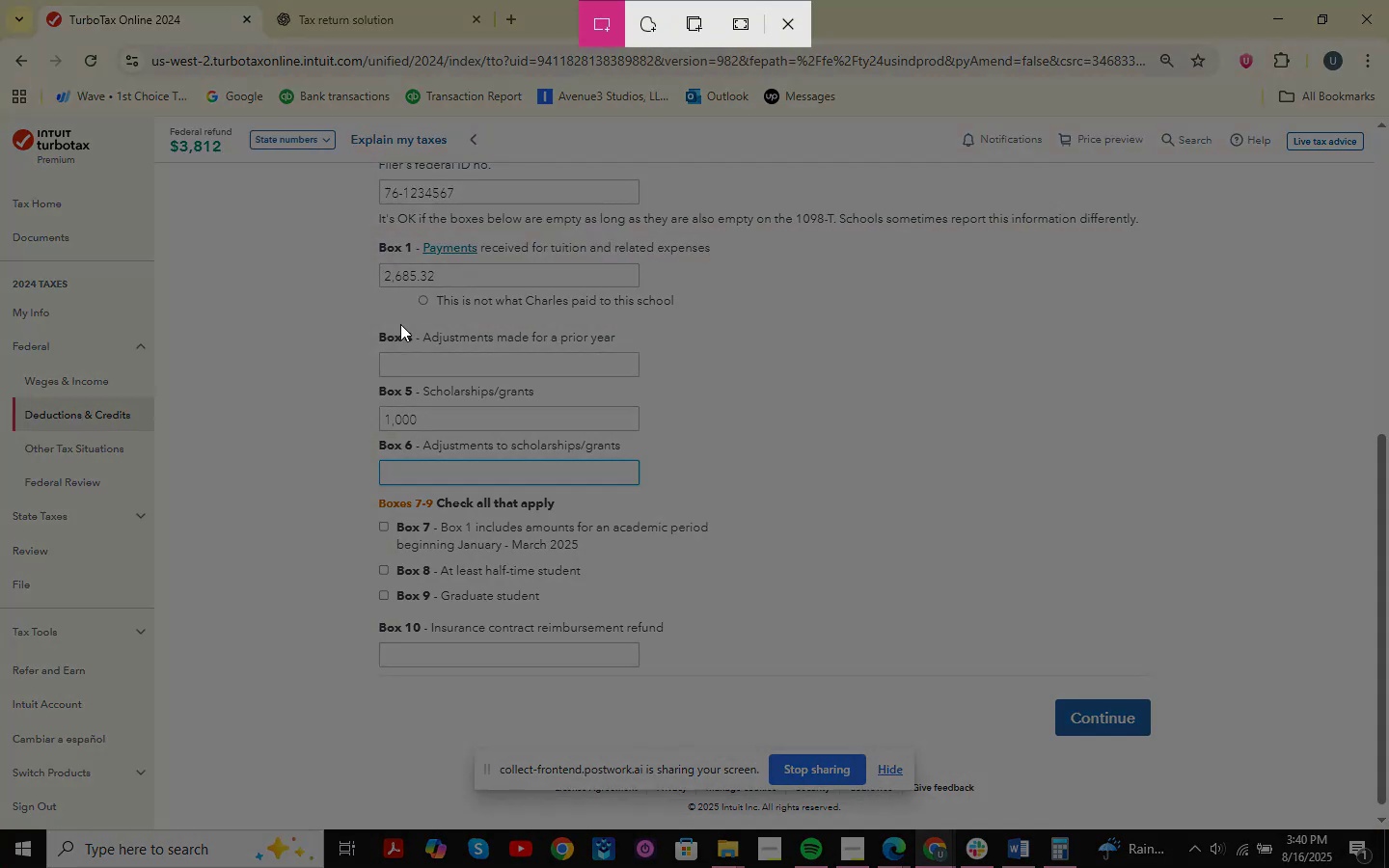 
left_click_drag(start_coordinate=[215, 289], to_coordinate=[1313, 779])
 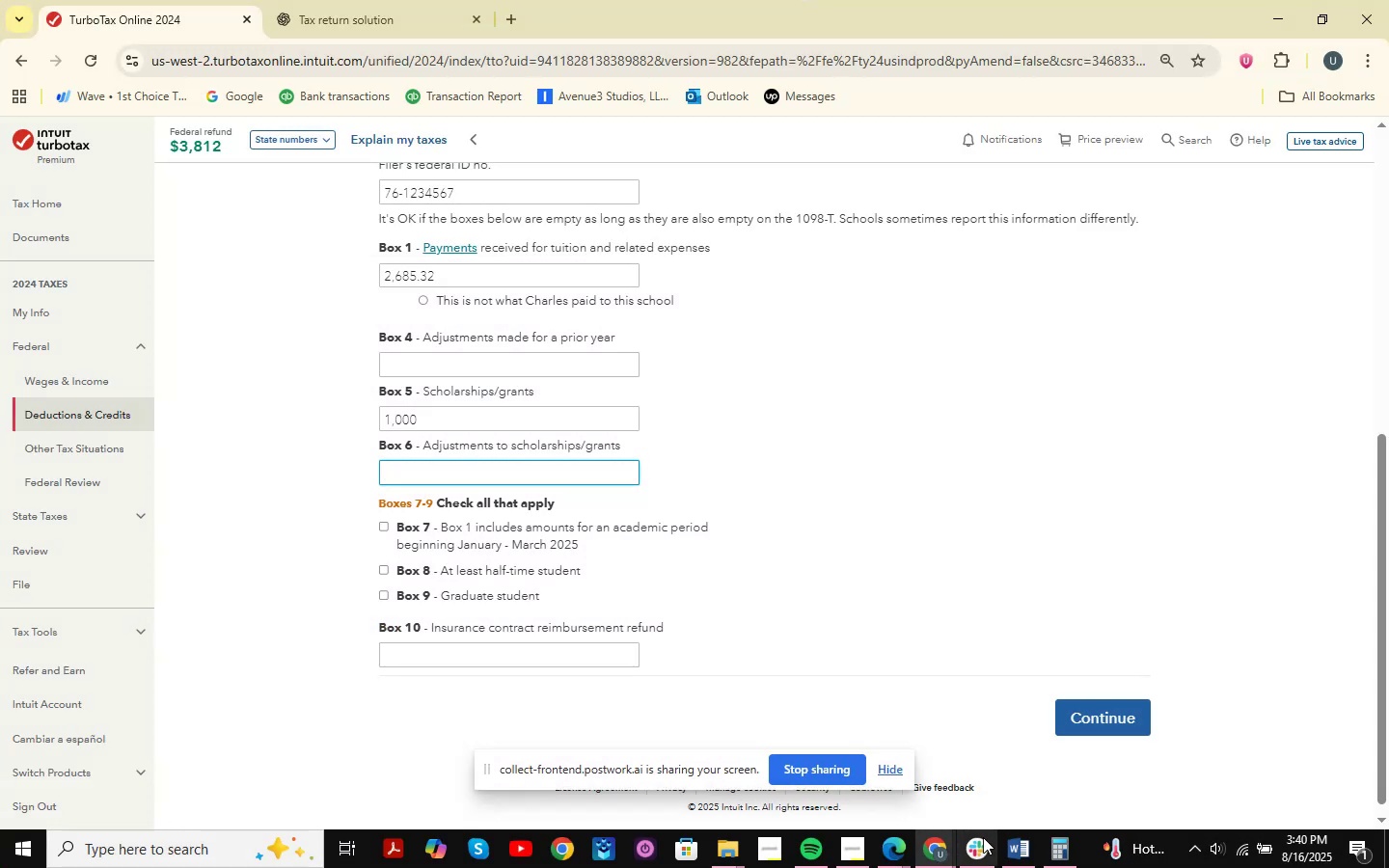 
left_click([944, 849])
 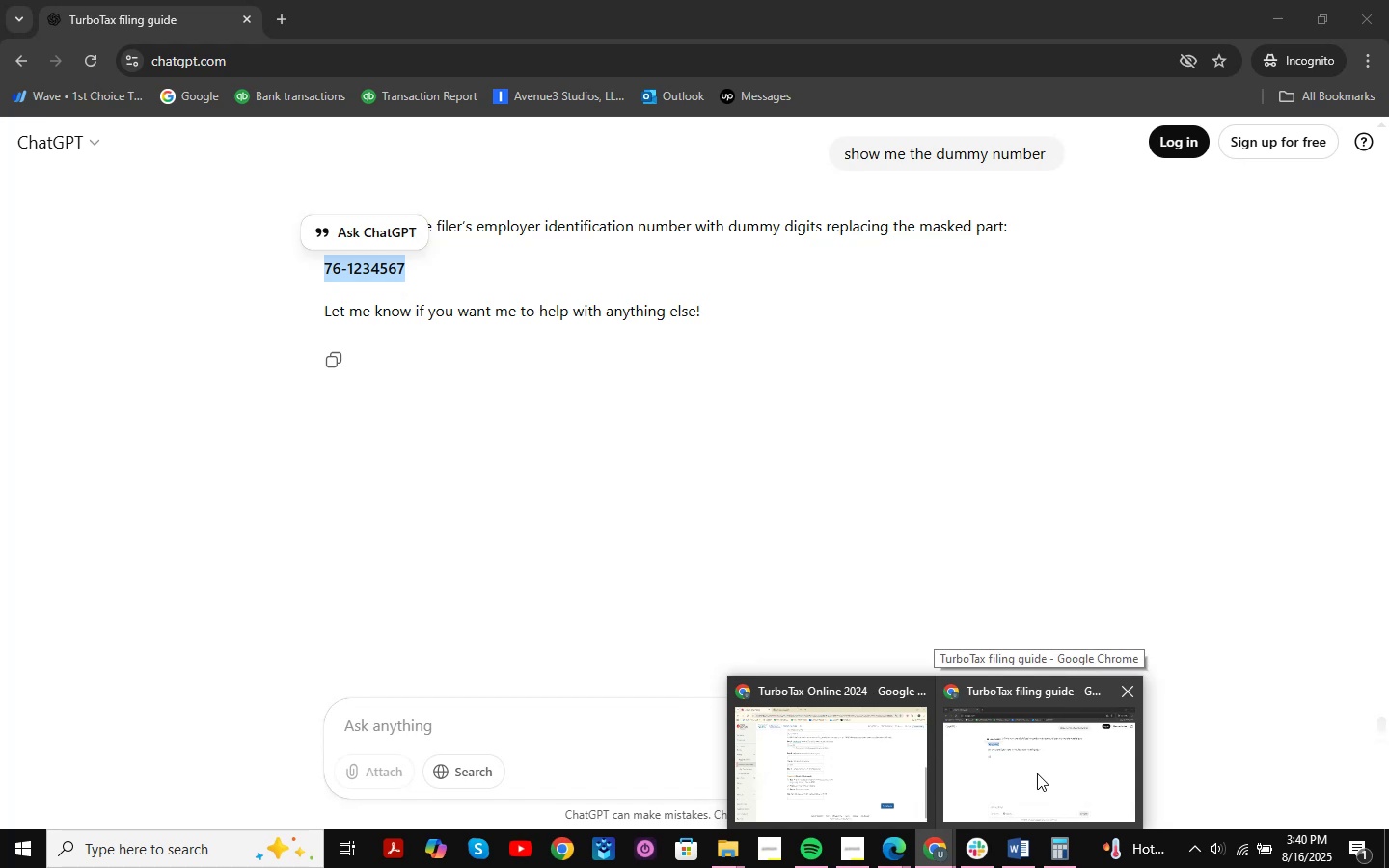 
wait(5.58)
 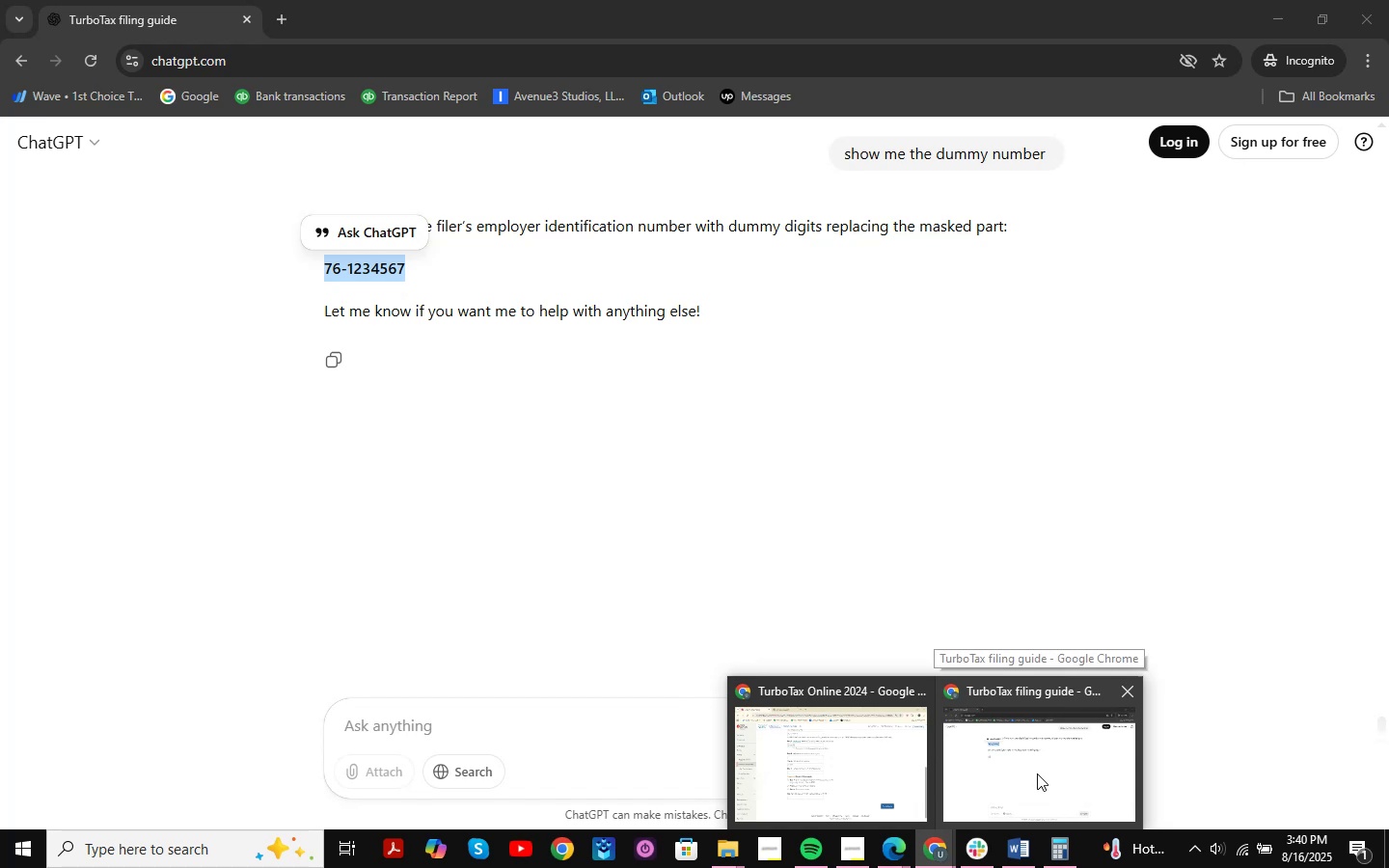 
left_click([1022, 761])
 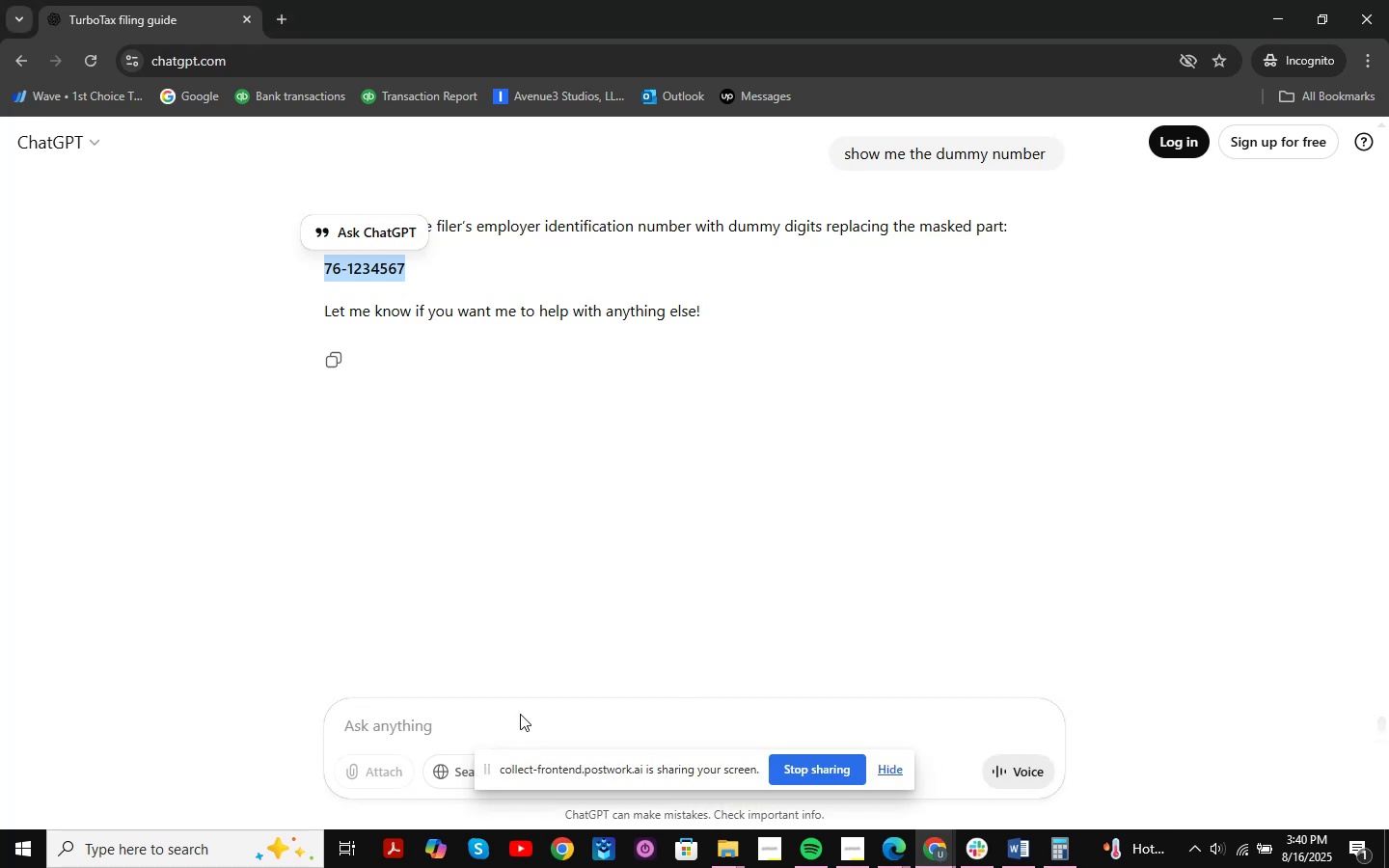 
left_click([520, 709])
 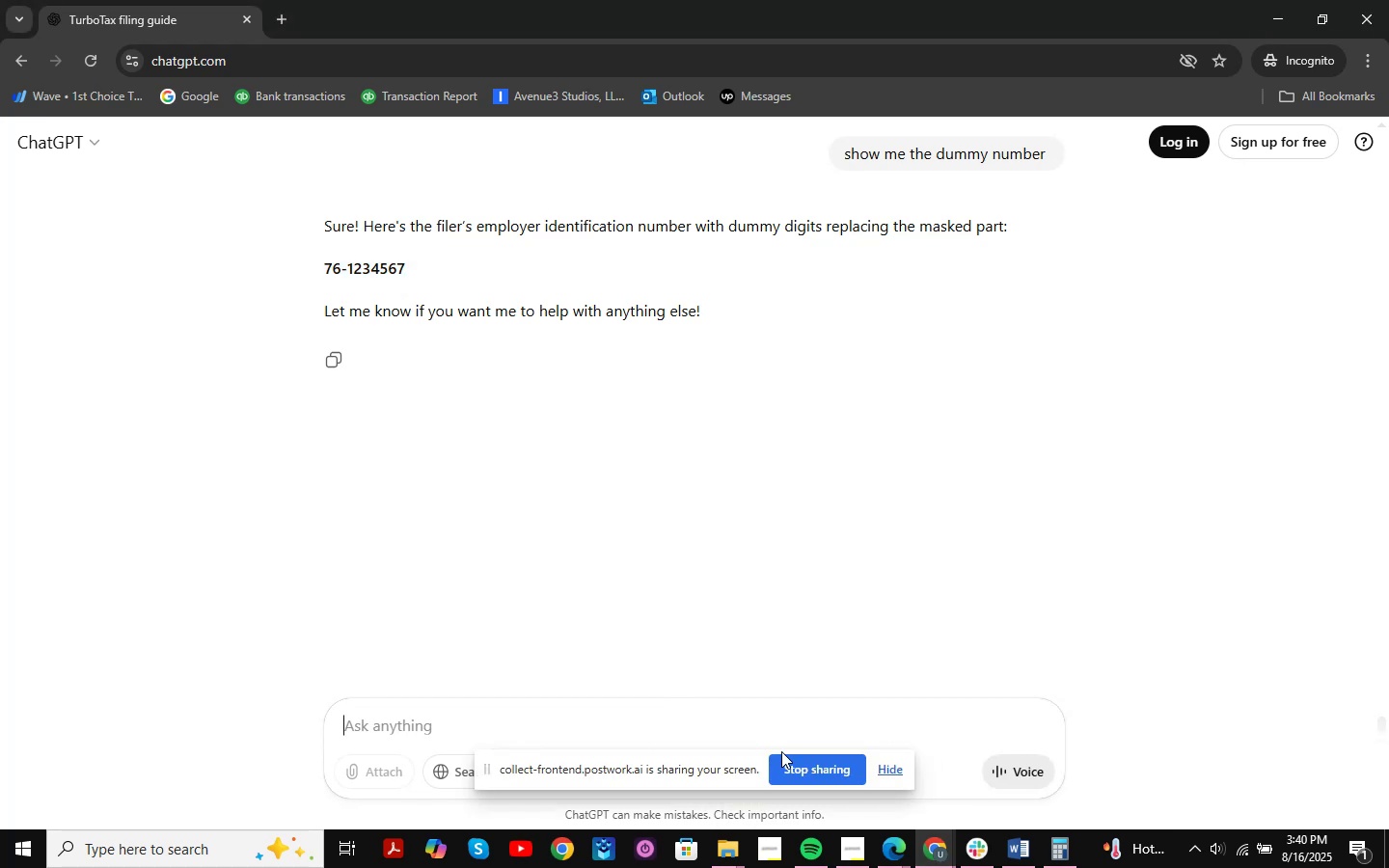 
key(Control+ControlLeft)
 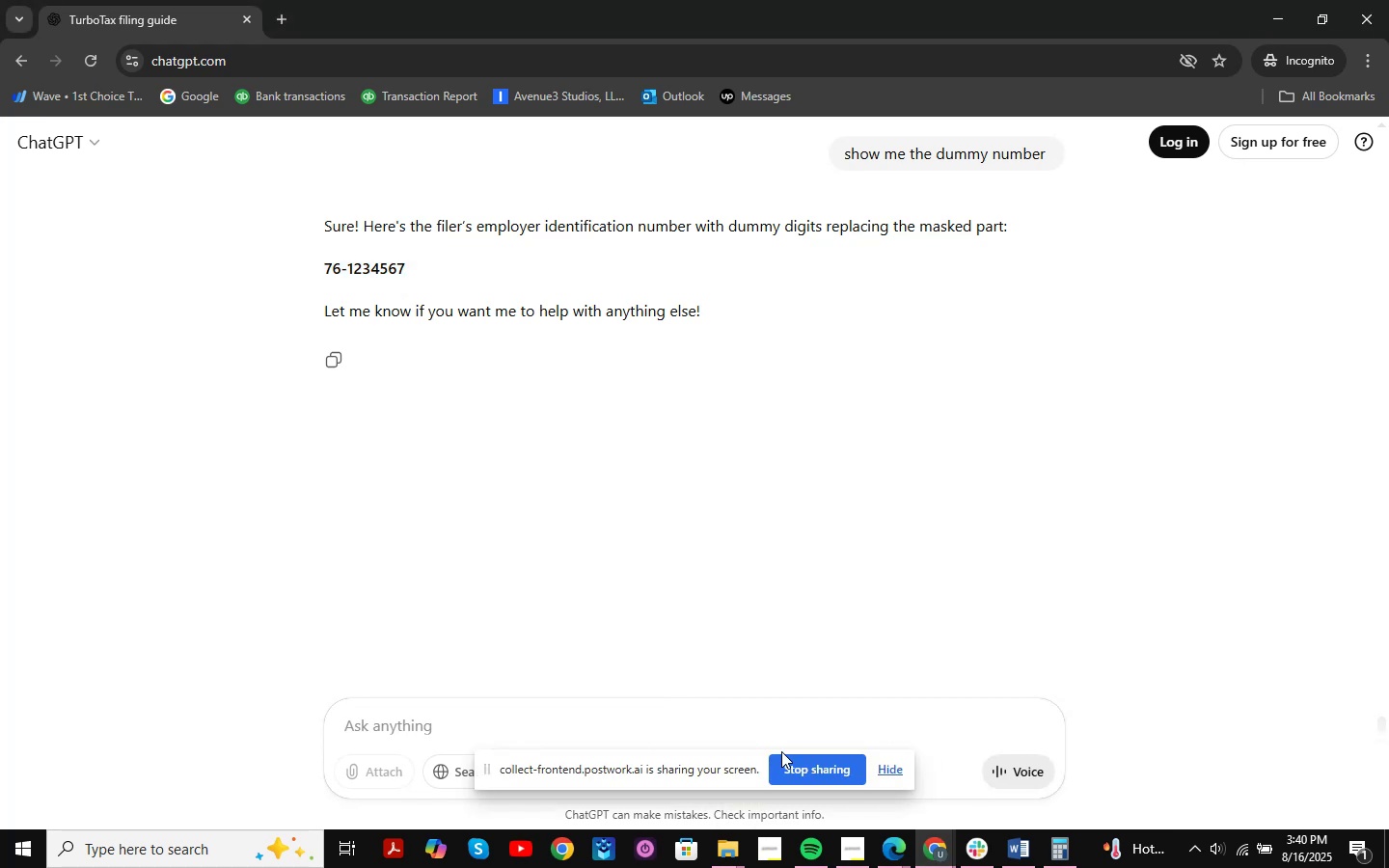 
key(Control+V)
 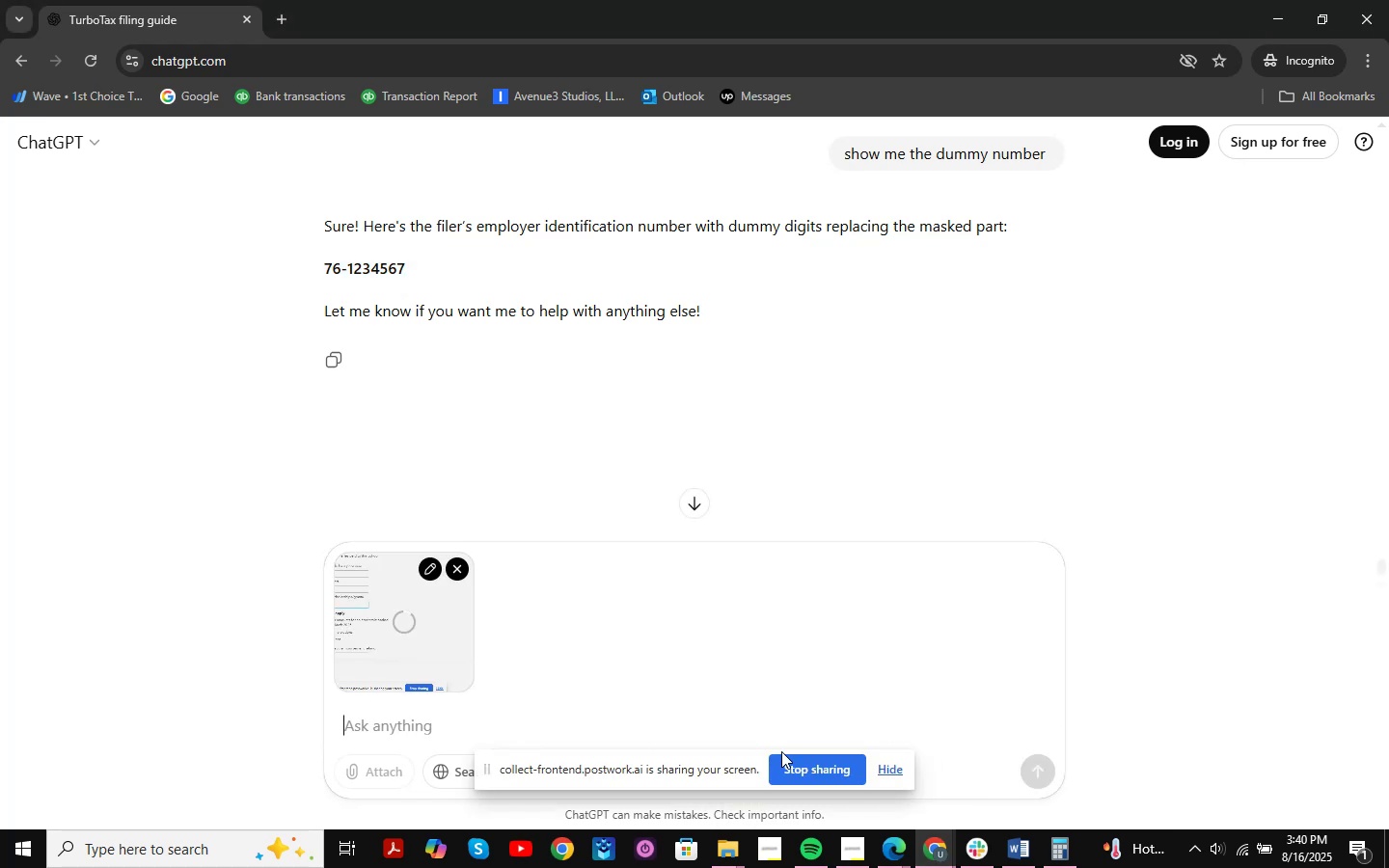 
type(whichns)
key(Backspace)
key(Backspace)
type( should i check =)
key(Backspace)
key(Backspace)
type(?)
 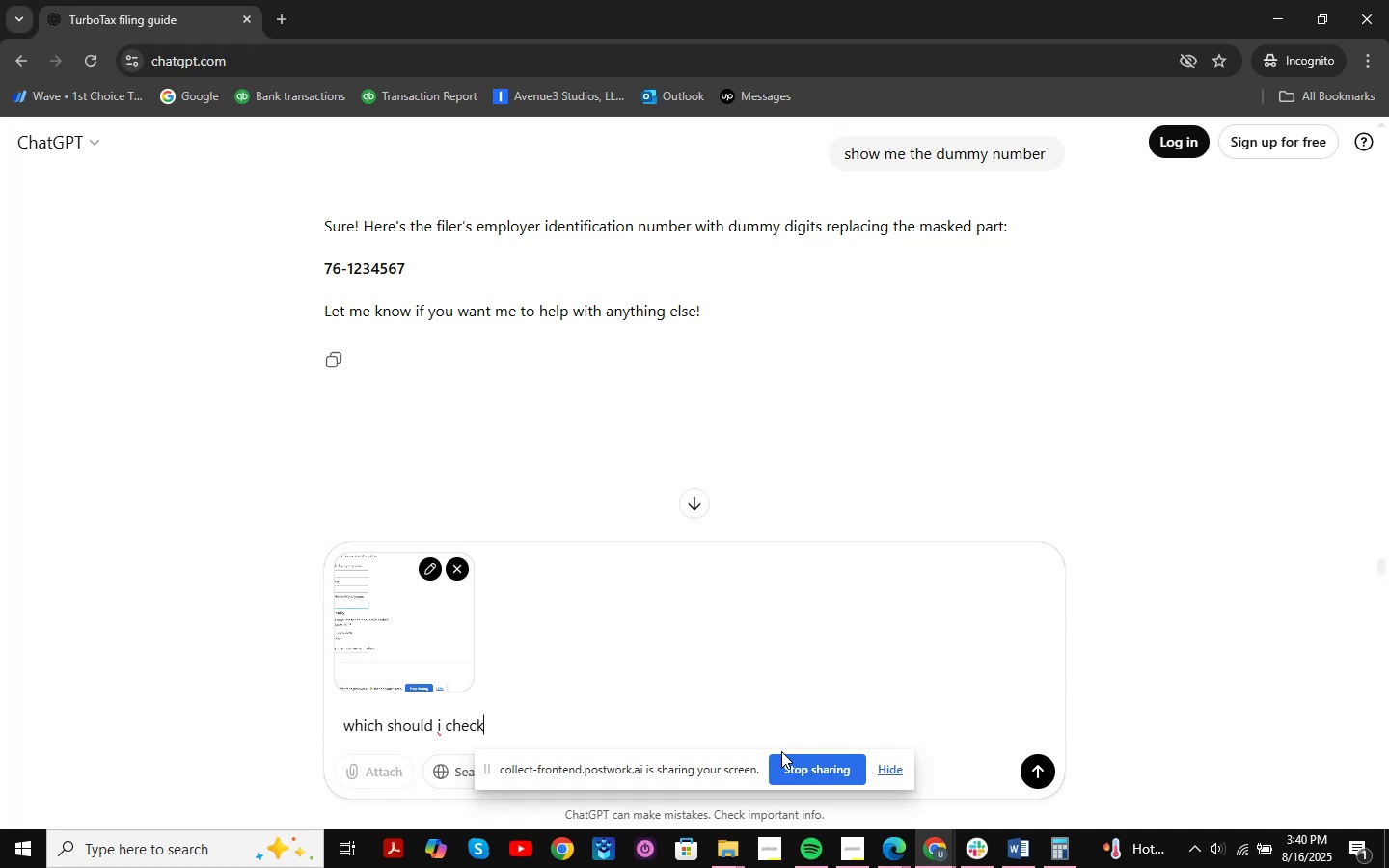 
key(Enter)
 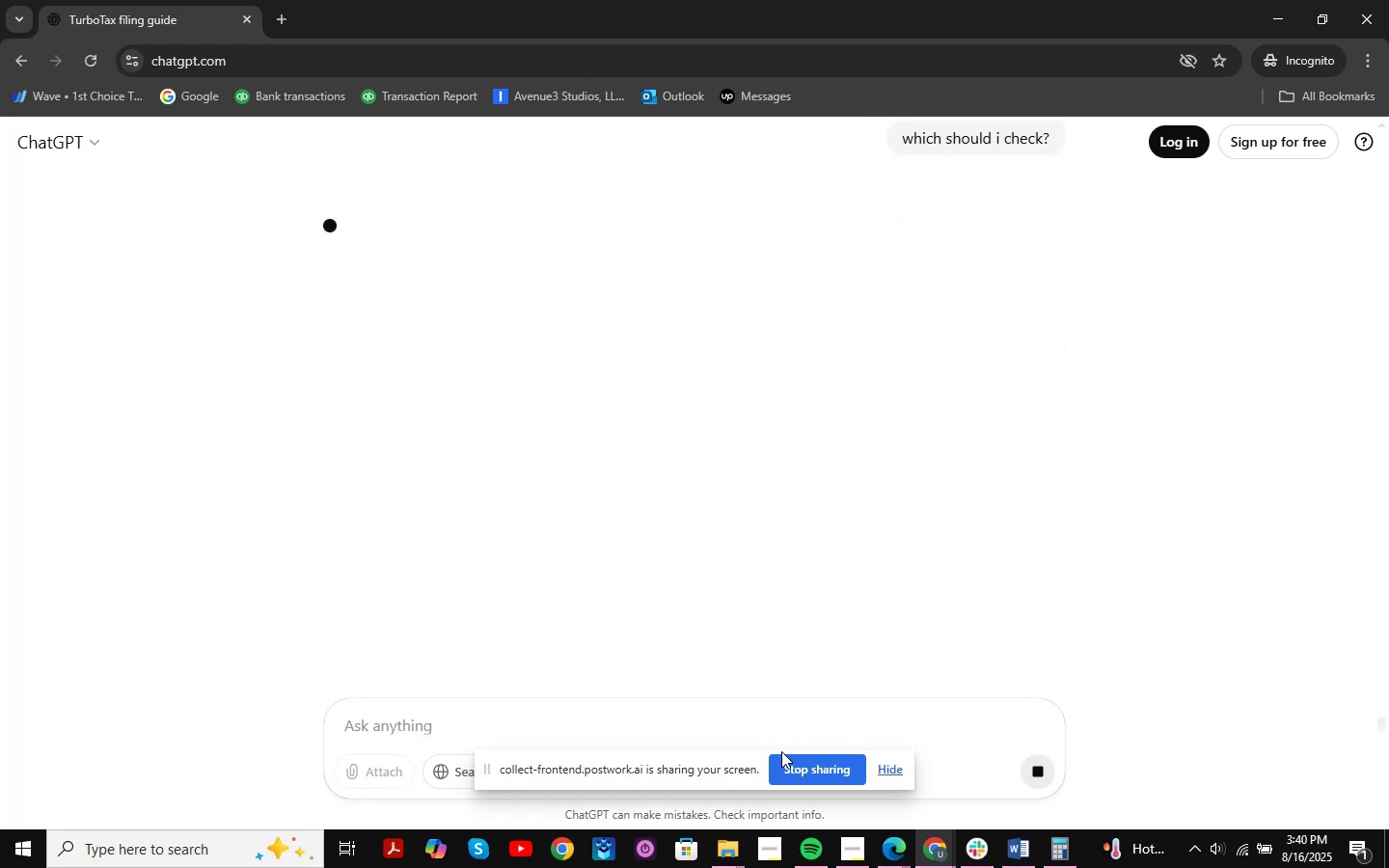 
scroll: coordinate [598, 467], scroll_direction: up, amount: 6.0
 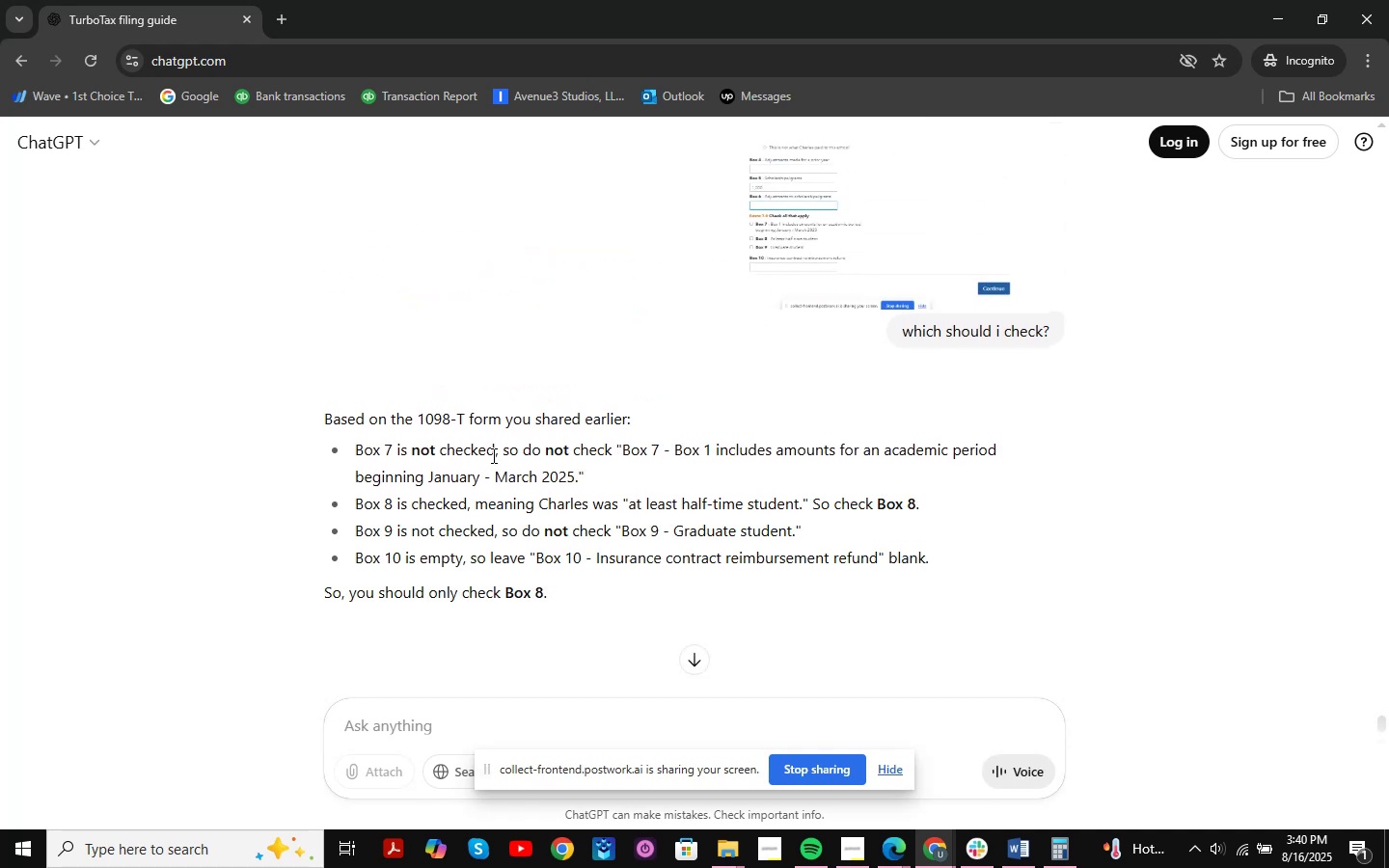 
left_click_drag(start_coordinate=[457, 450], to_coordinate=[692, 448])
 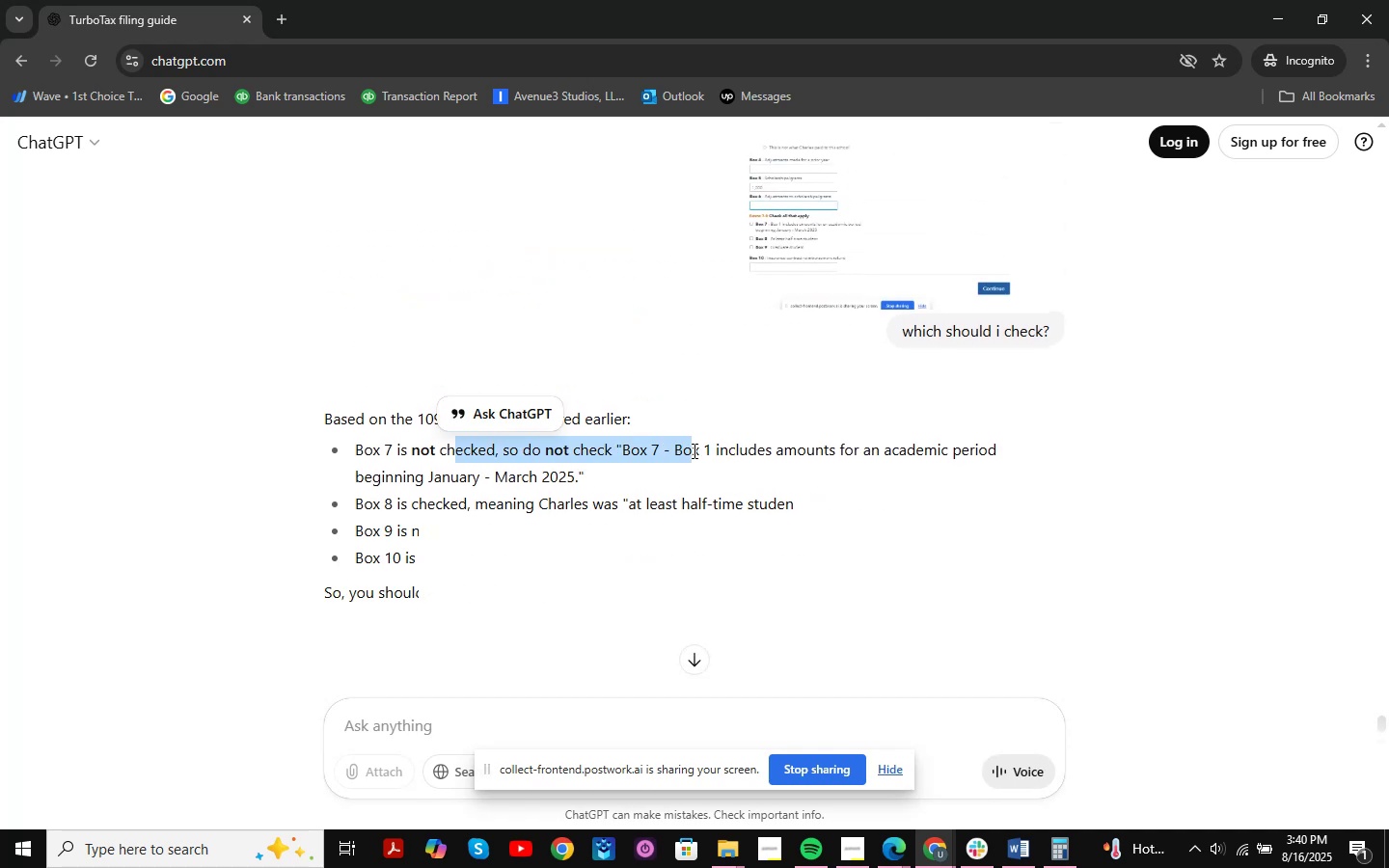 
key(Alt+AltLeft)
 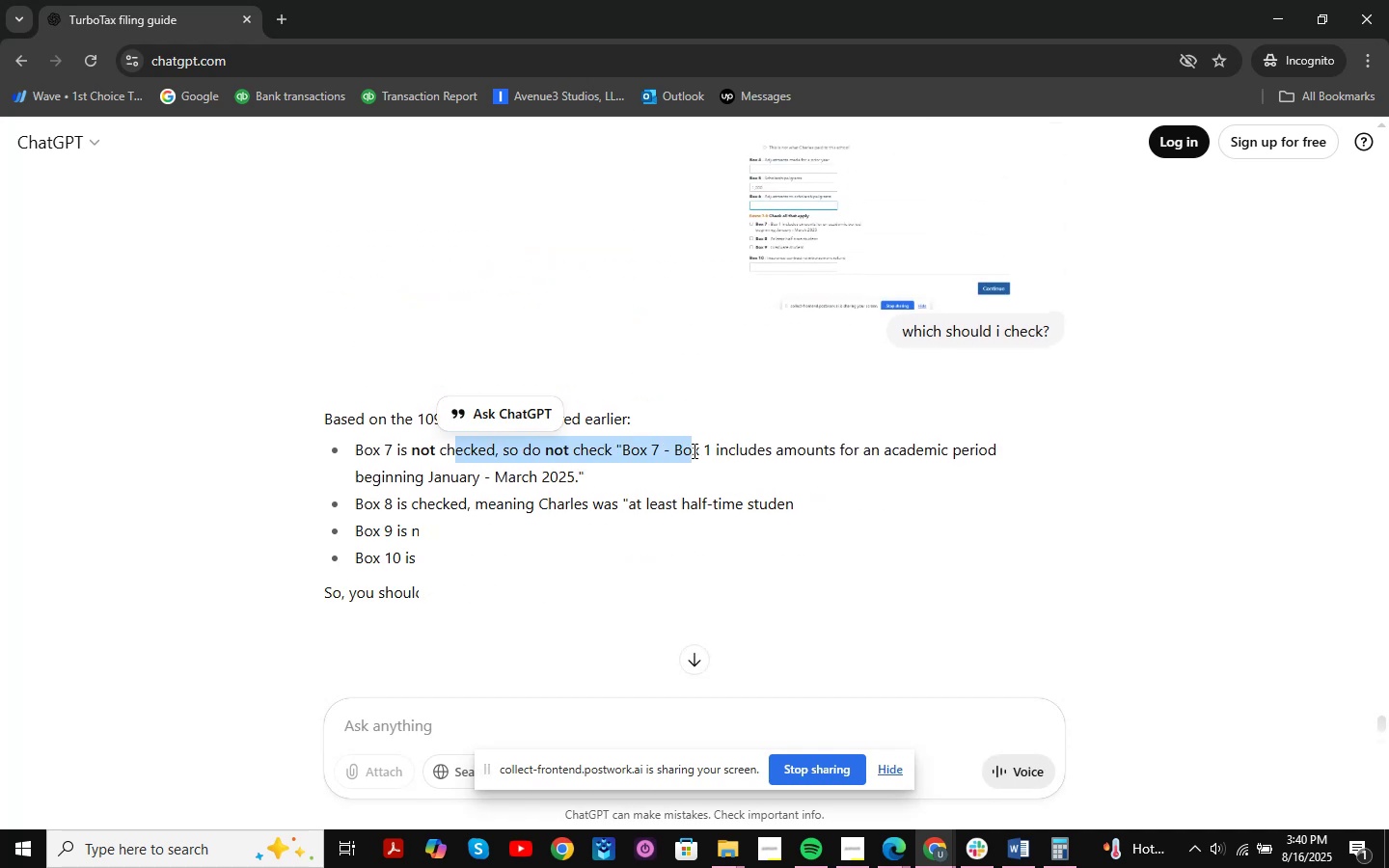 
key(Alt+Tab)
 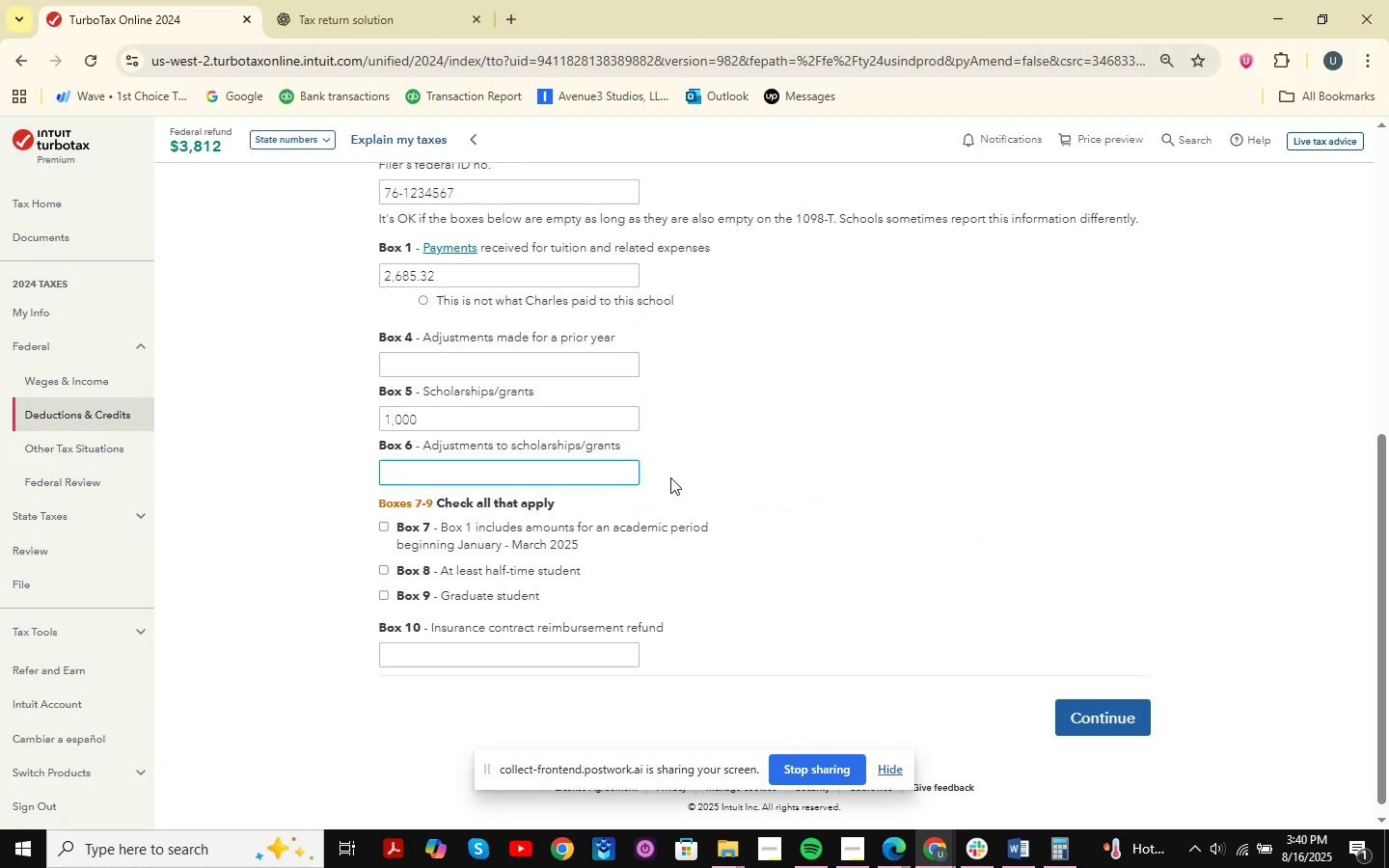 
key(Alt+AltLeft)
 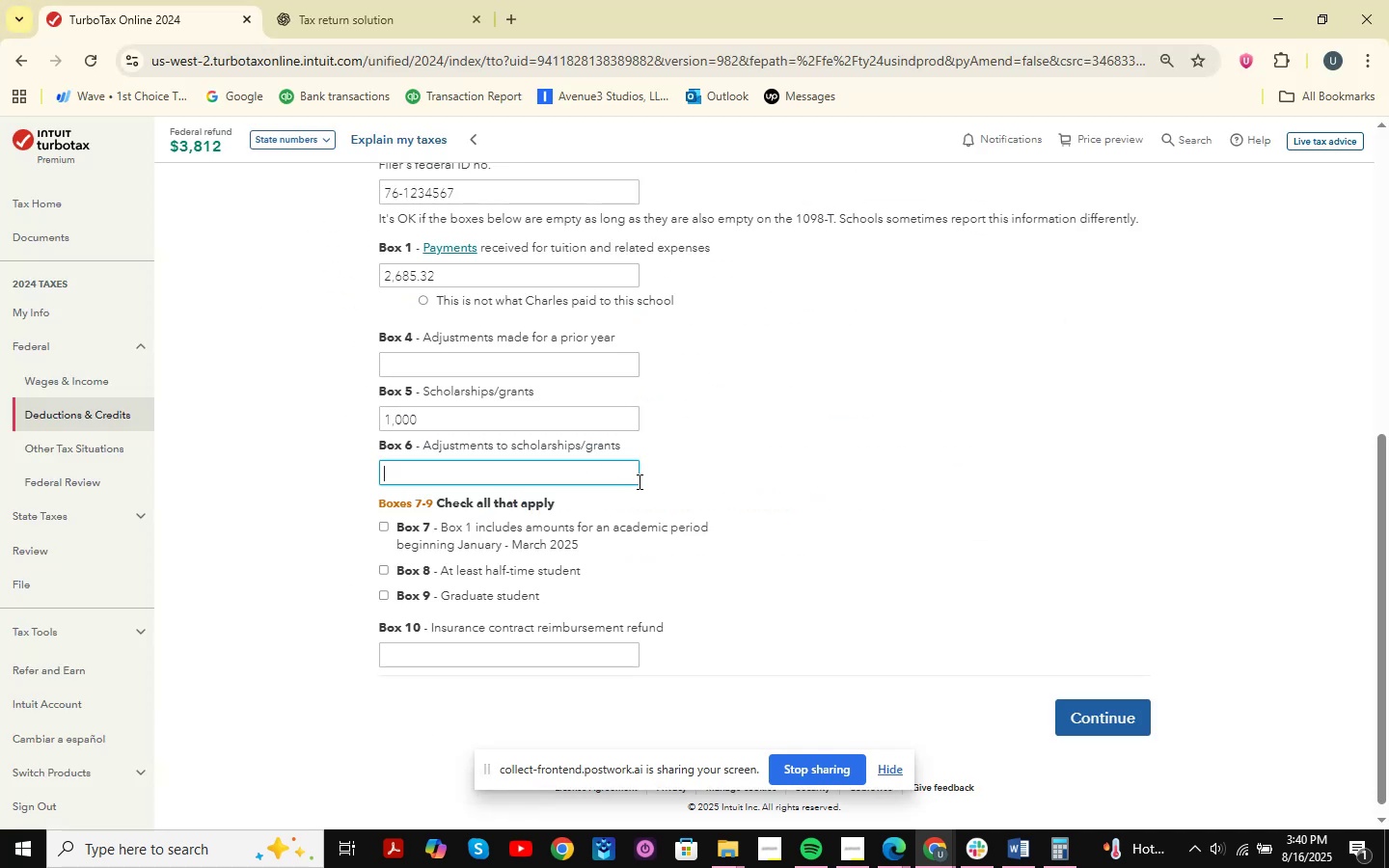 
key(Alt+Tab)
 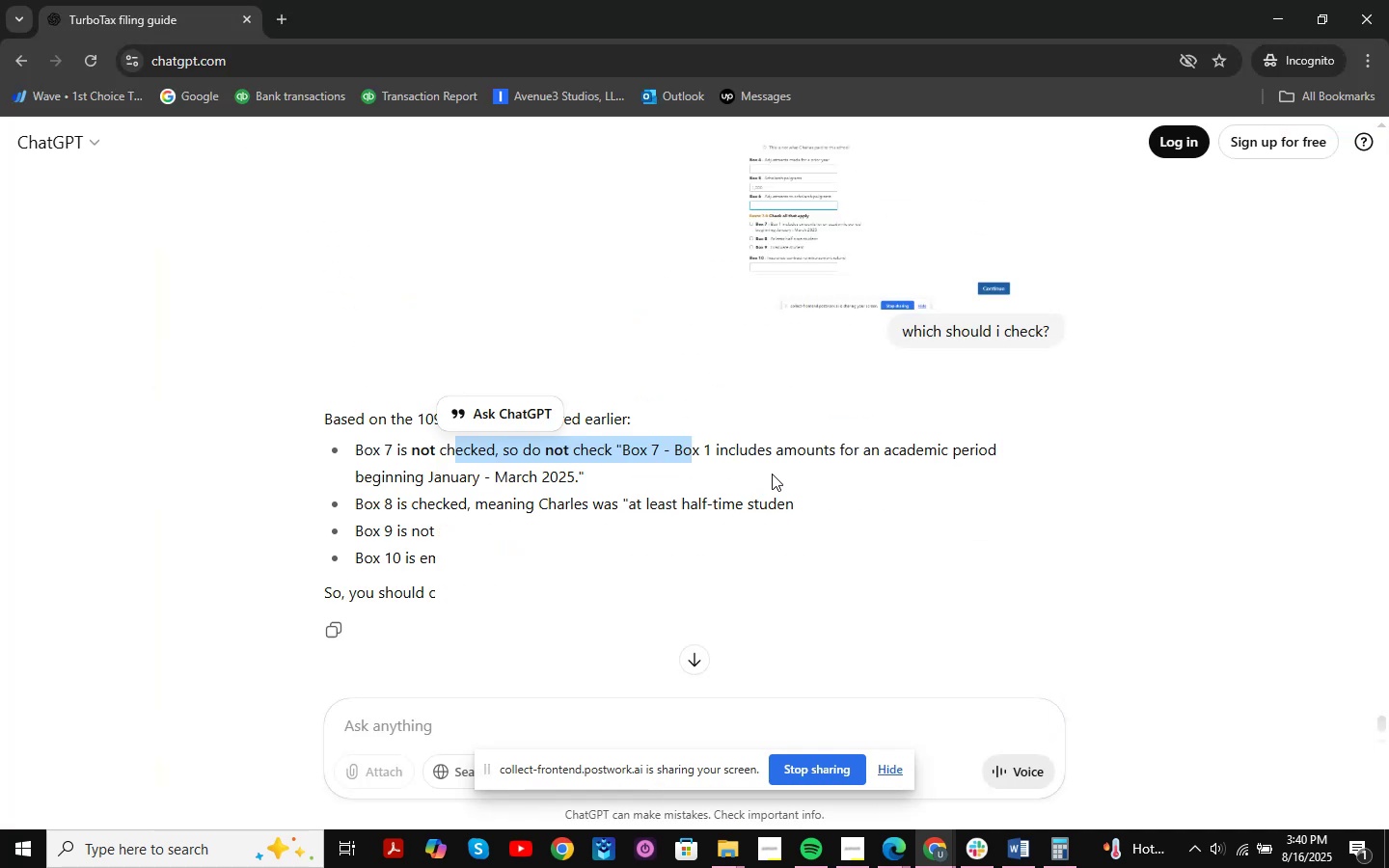 
left_click_drag(start_coordinate=[783, 457], to_coordinate=[892, 456])
 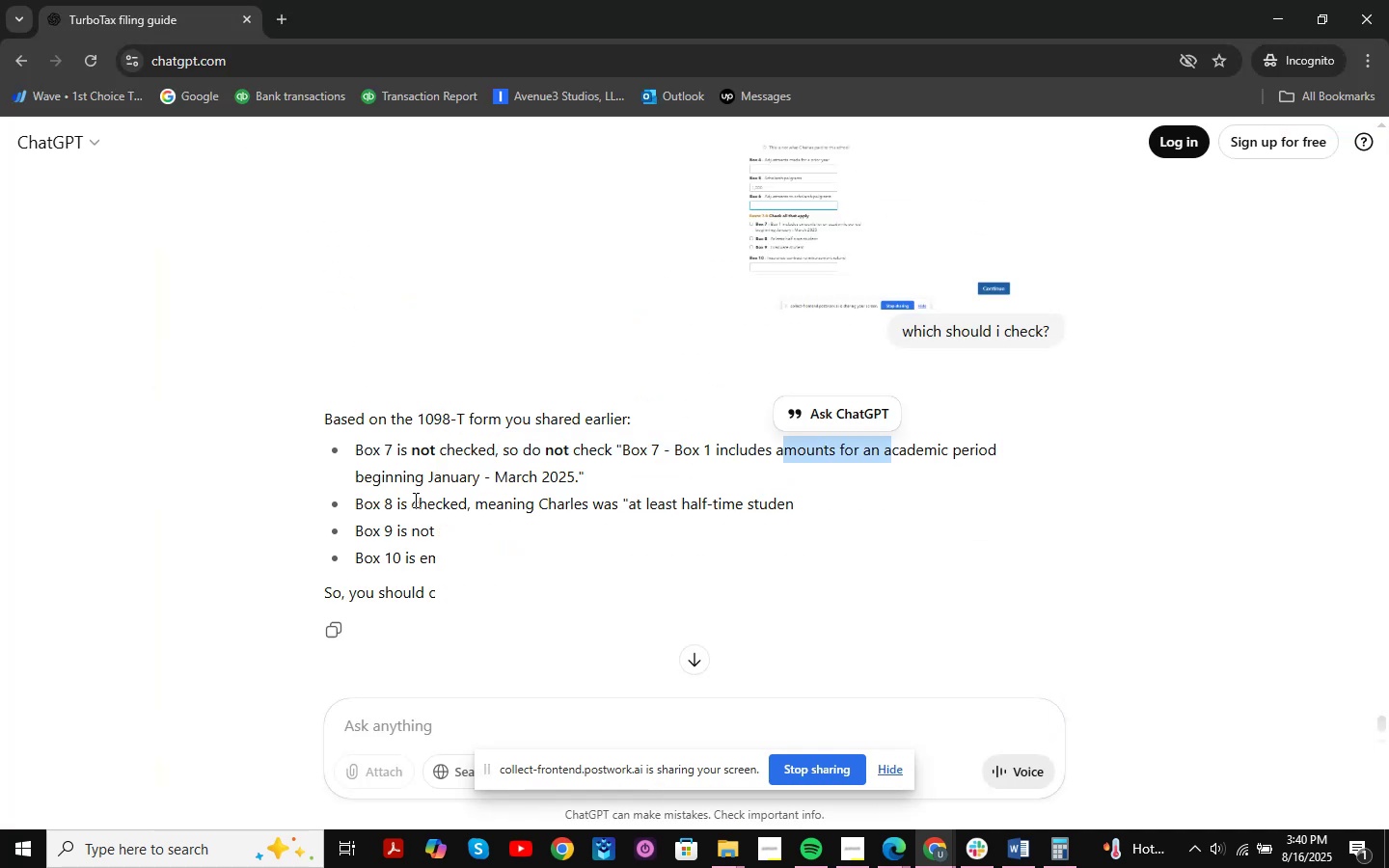 
left_click_drag(start_coordinate=[411, 503], to_coordinate=[873, 520])
 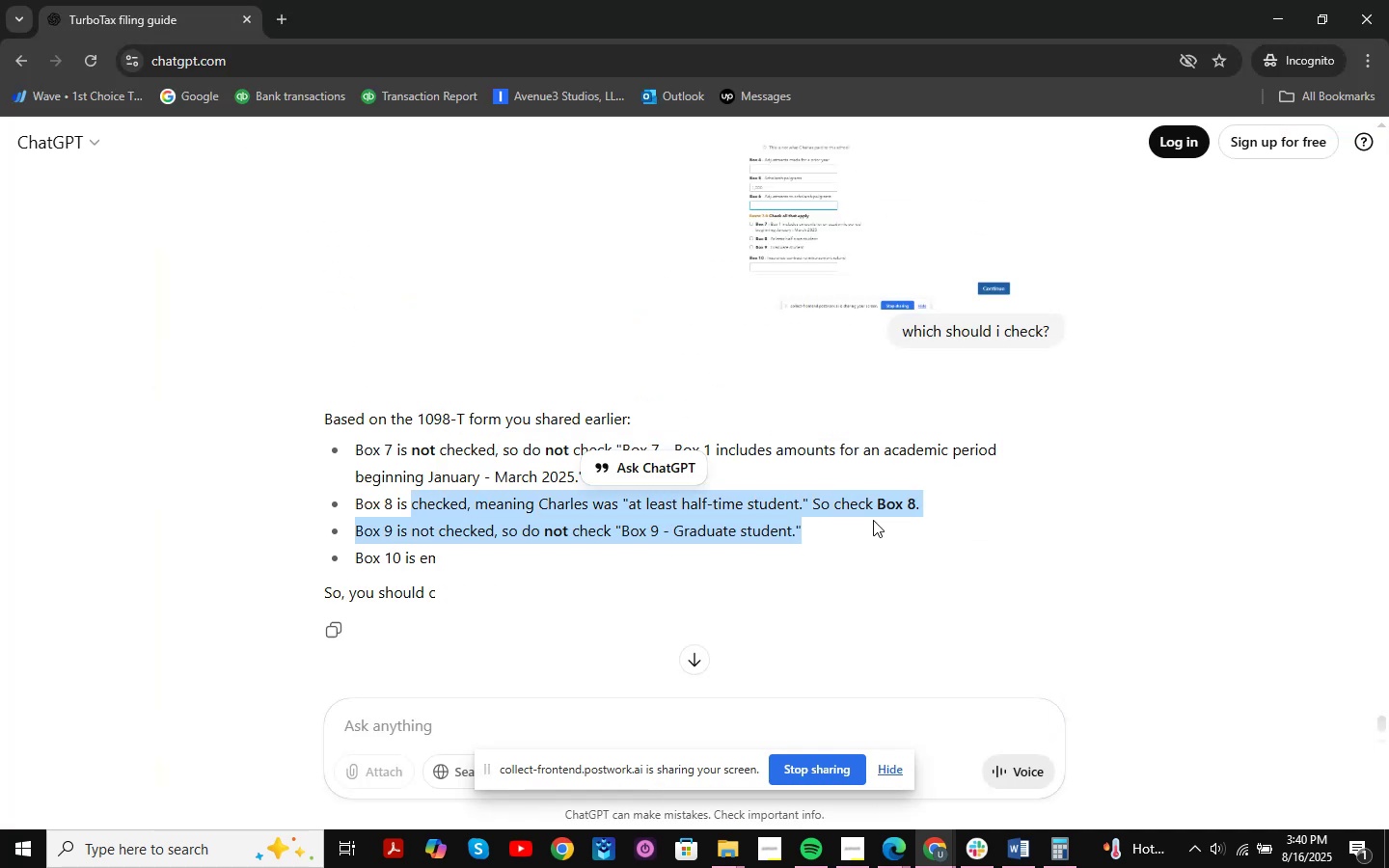 
key(Alt+AltLeft)
 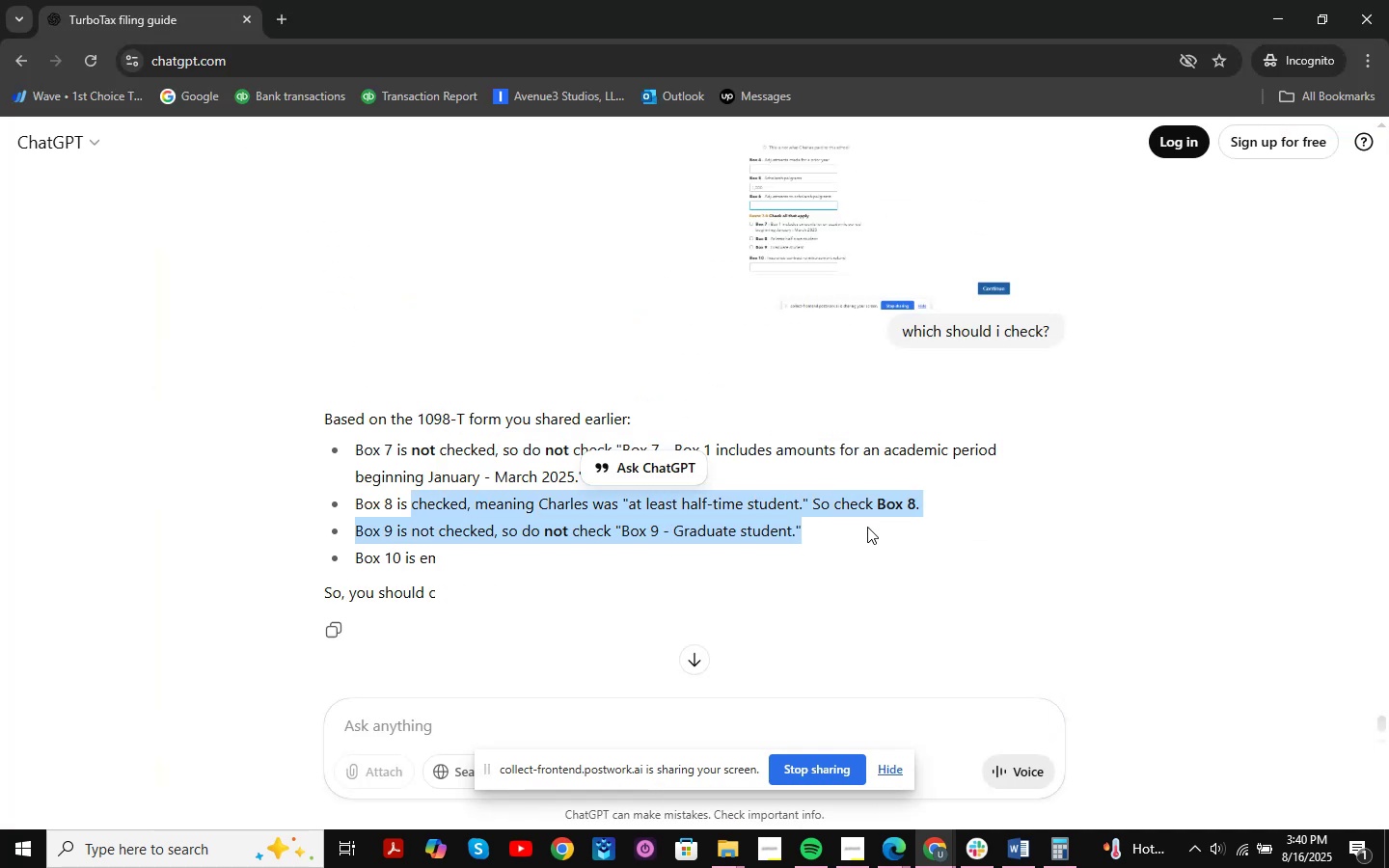 
key(Alt+Tab)
 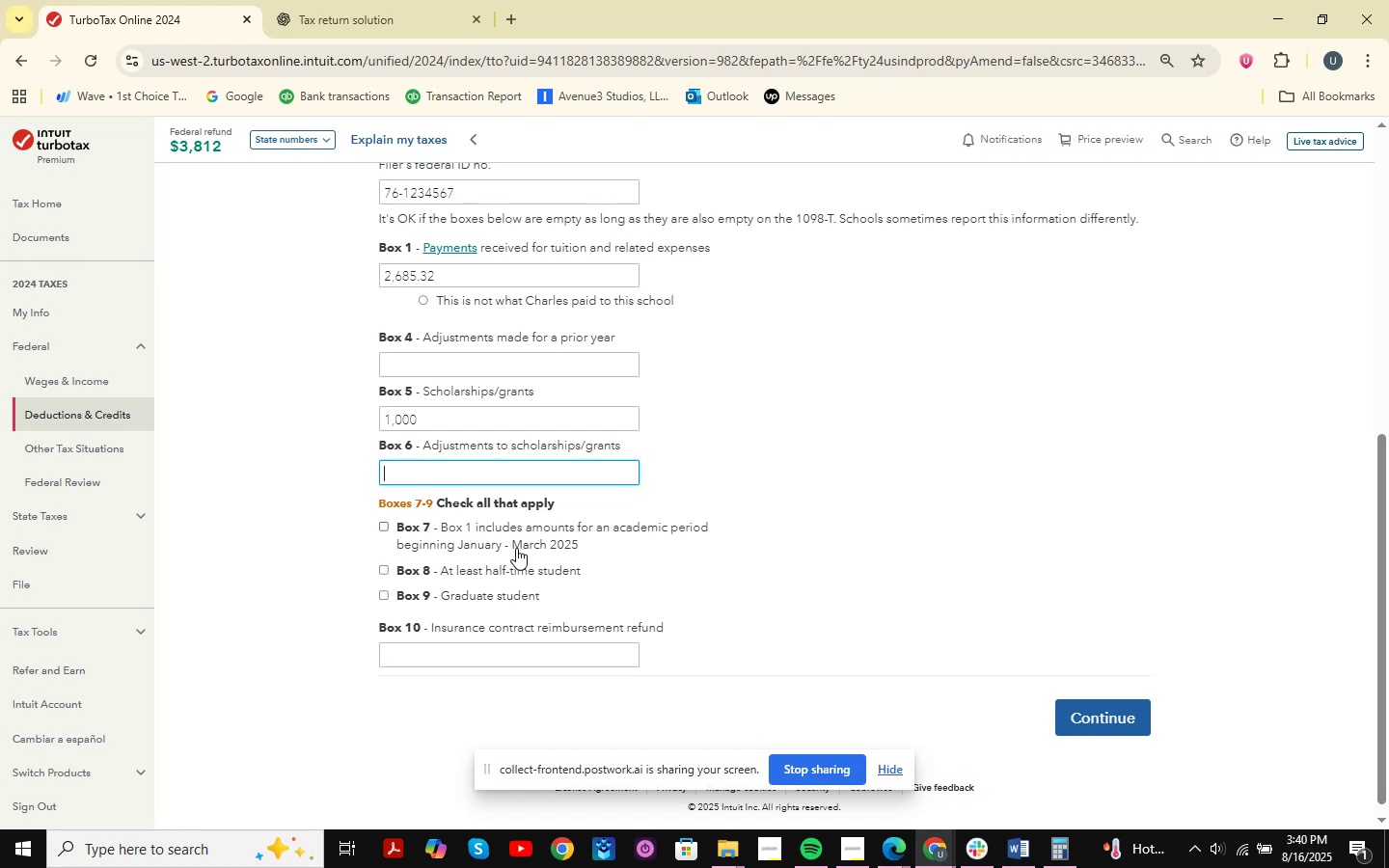 
key(Alt+AltLeft)
 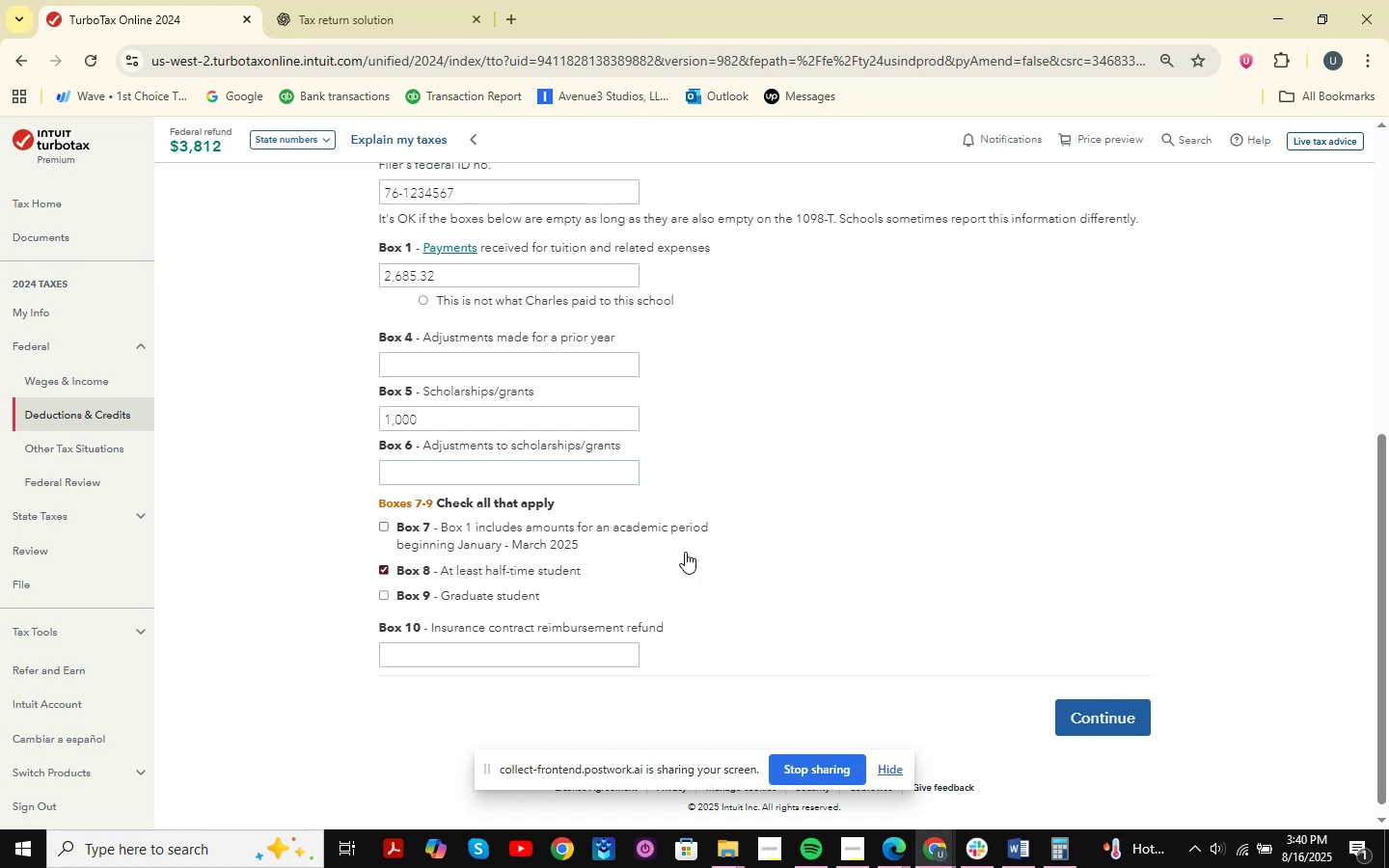 
key(Alt+Tab)
 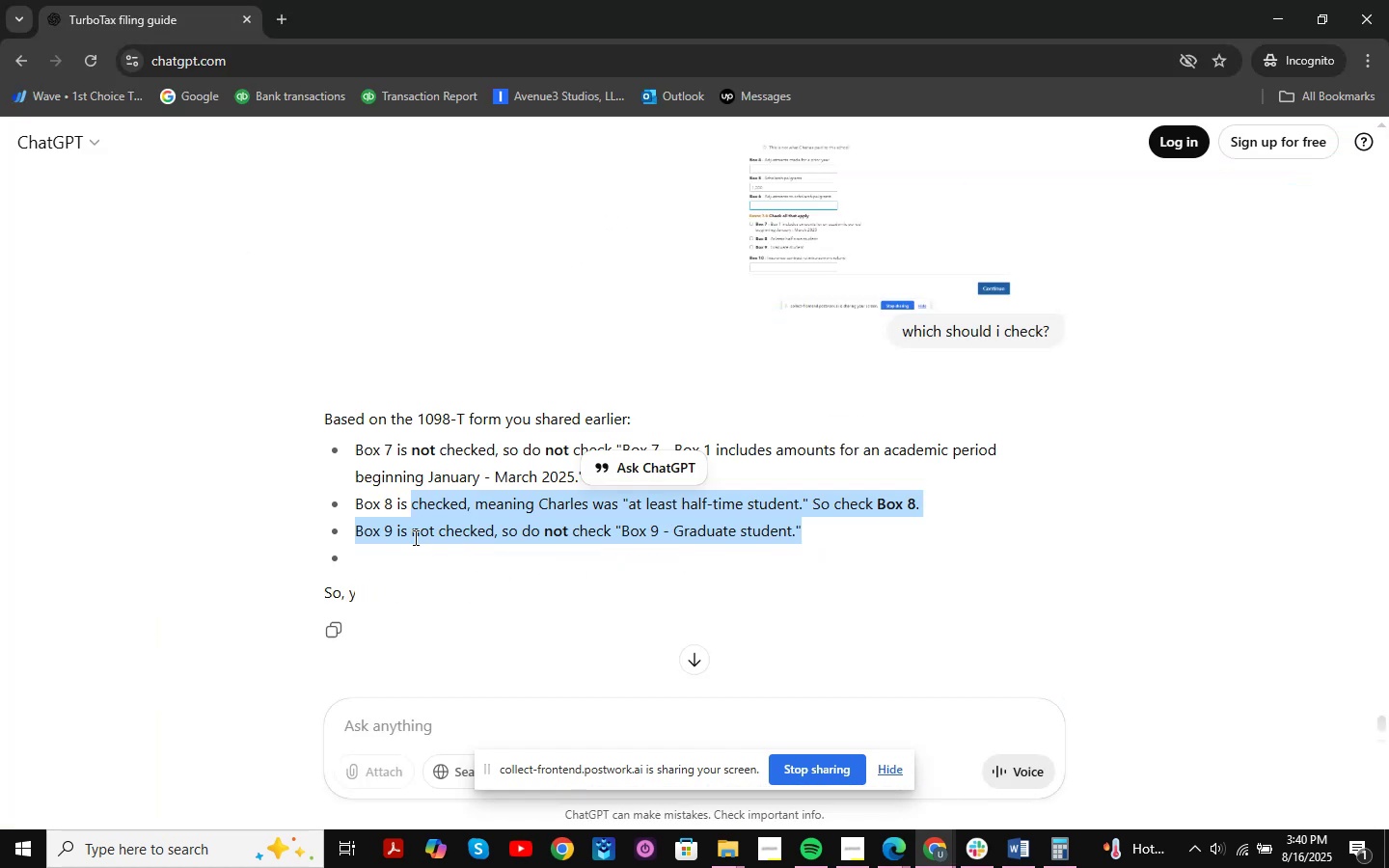 
left_click_drag(start_coordinate=[472, 504], to_coordinate=[488, 503])
 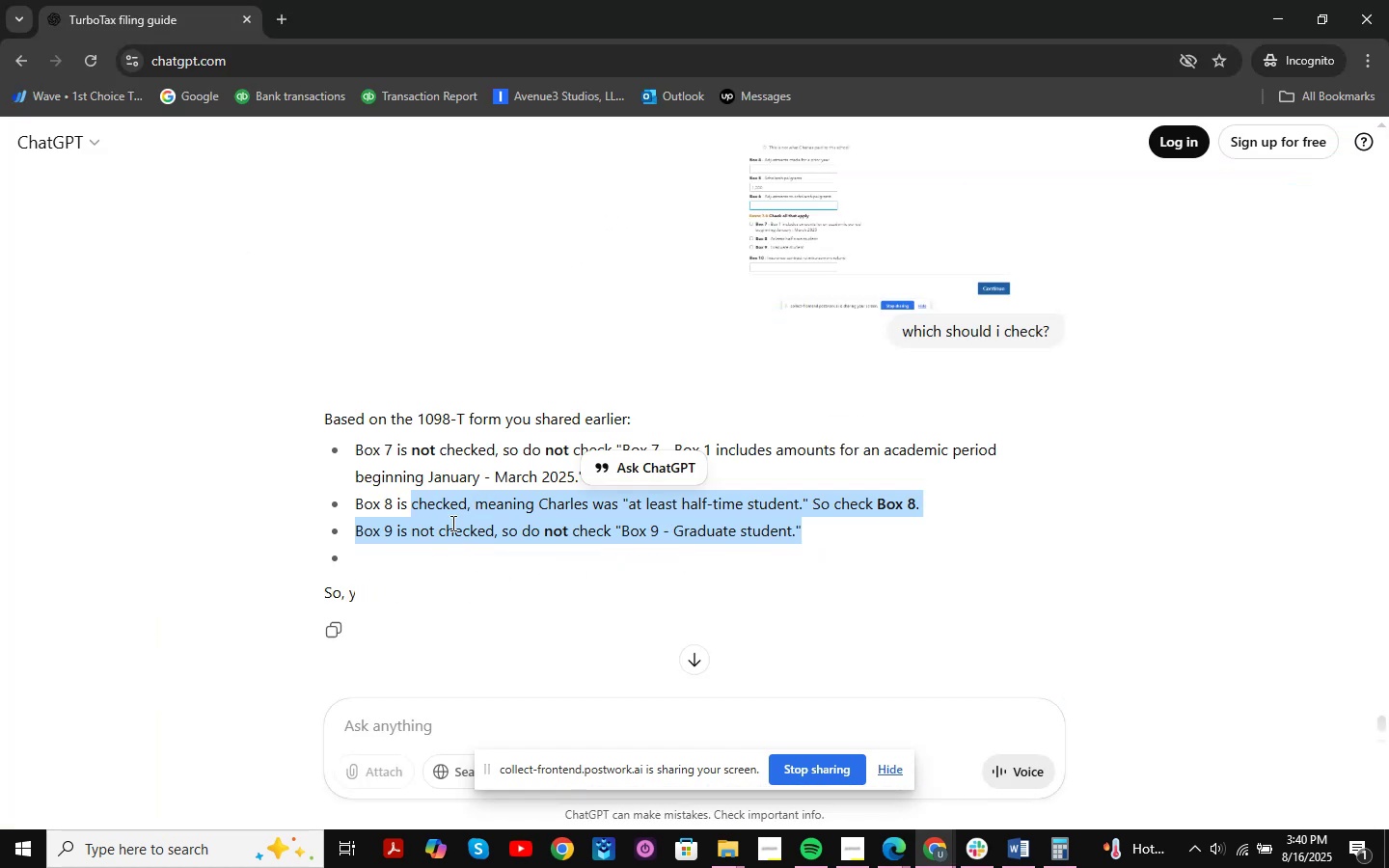 
left_click([418, 526])
 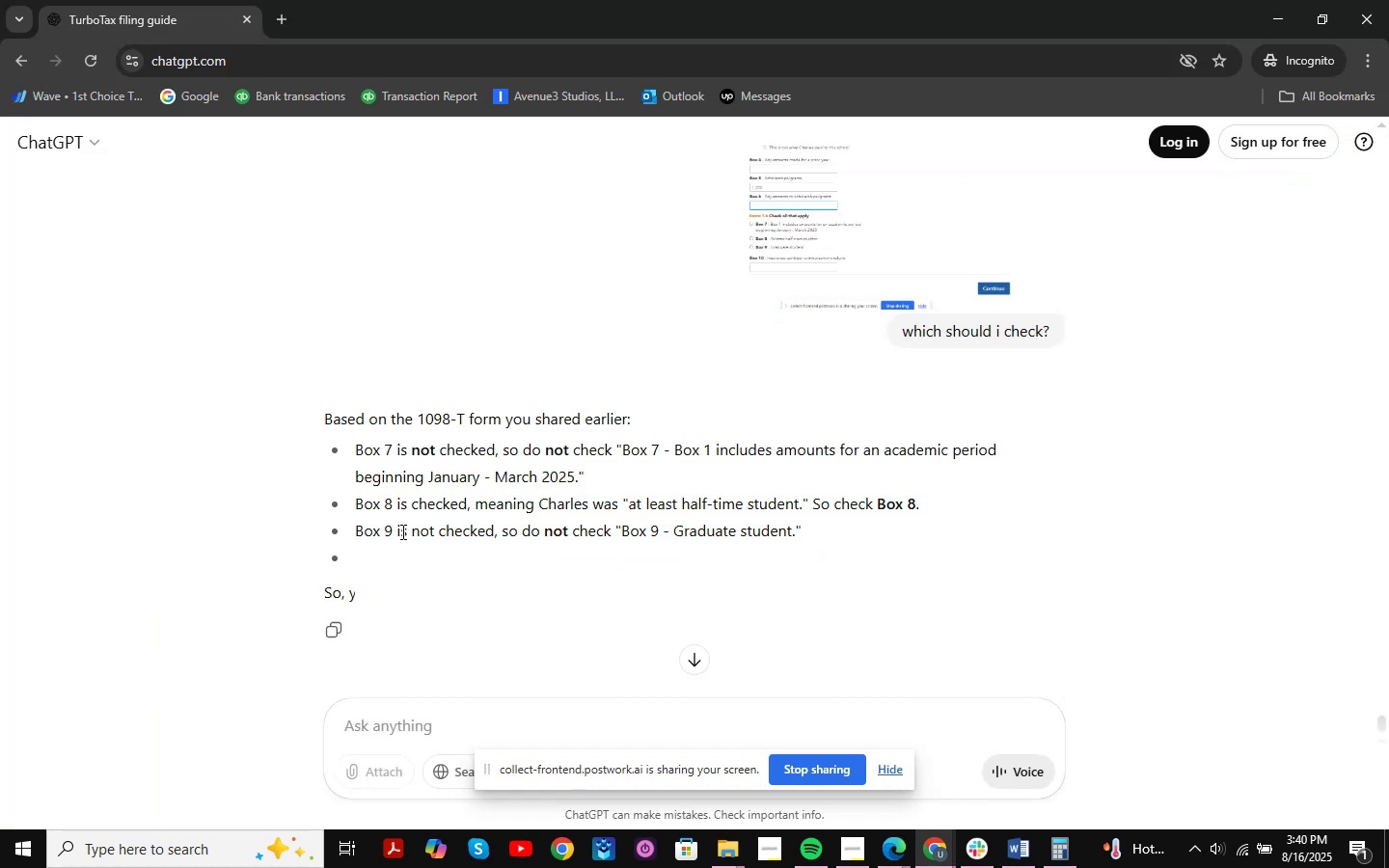 
left_click_drag(start_coordinate=[385, 531], to_coordinate=[756, 534])
 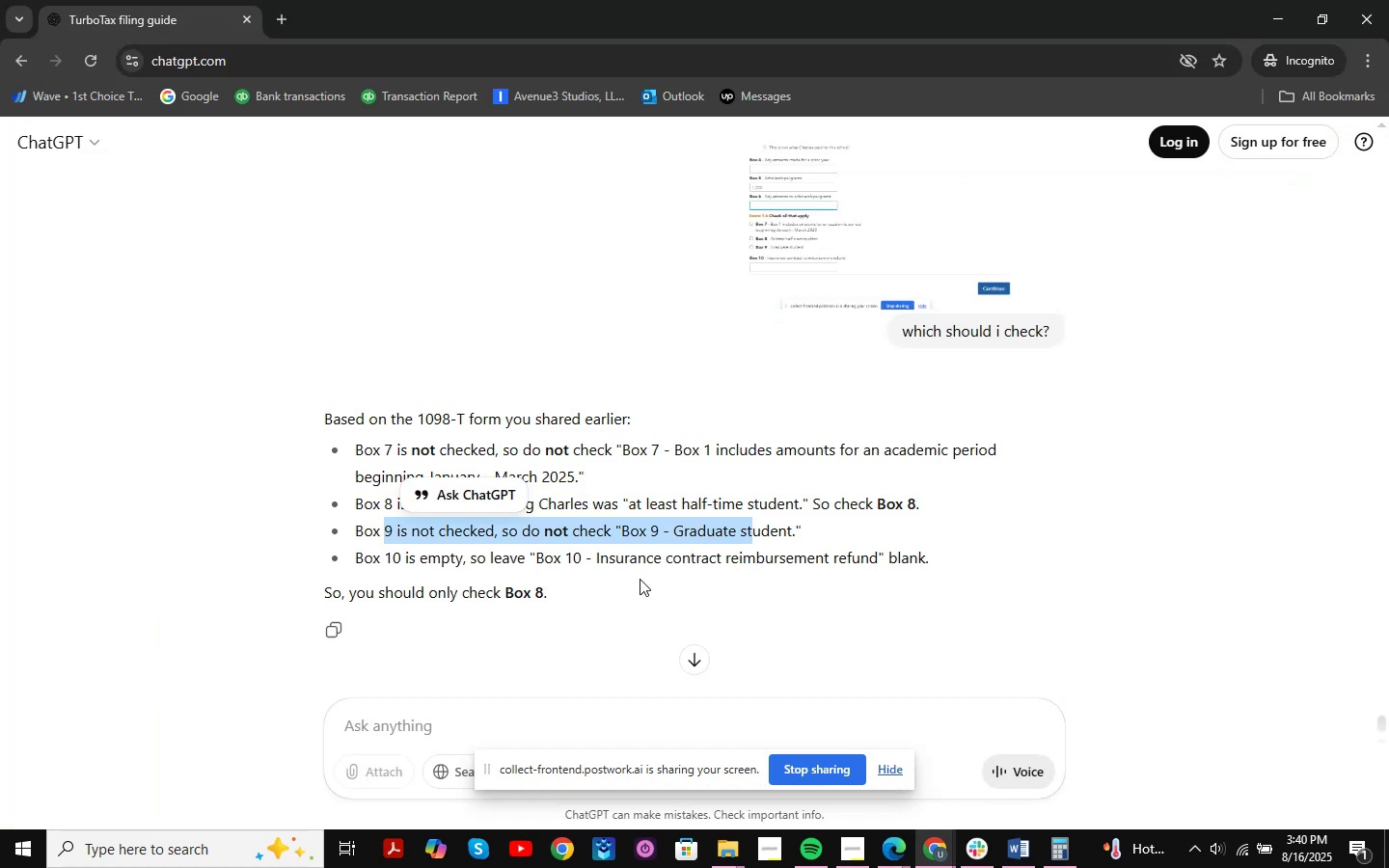 
key(Alt+AltLeft)
 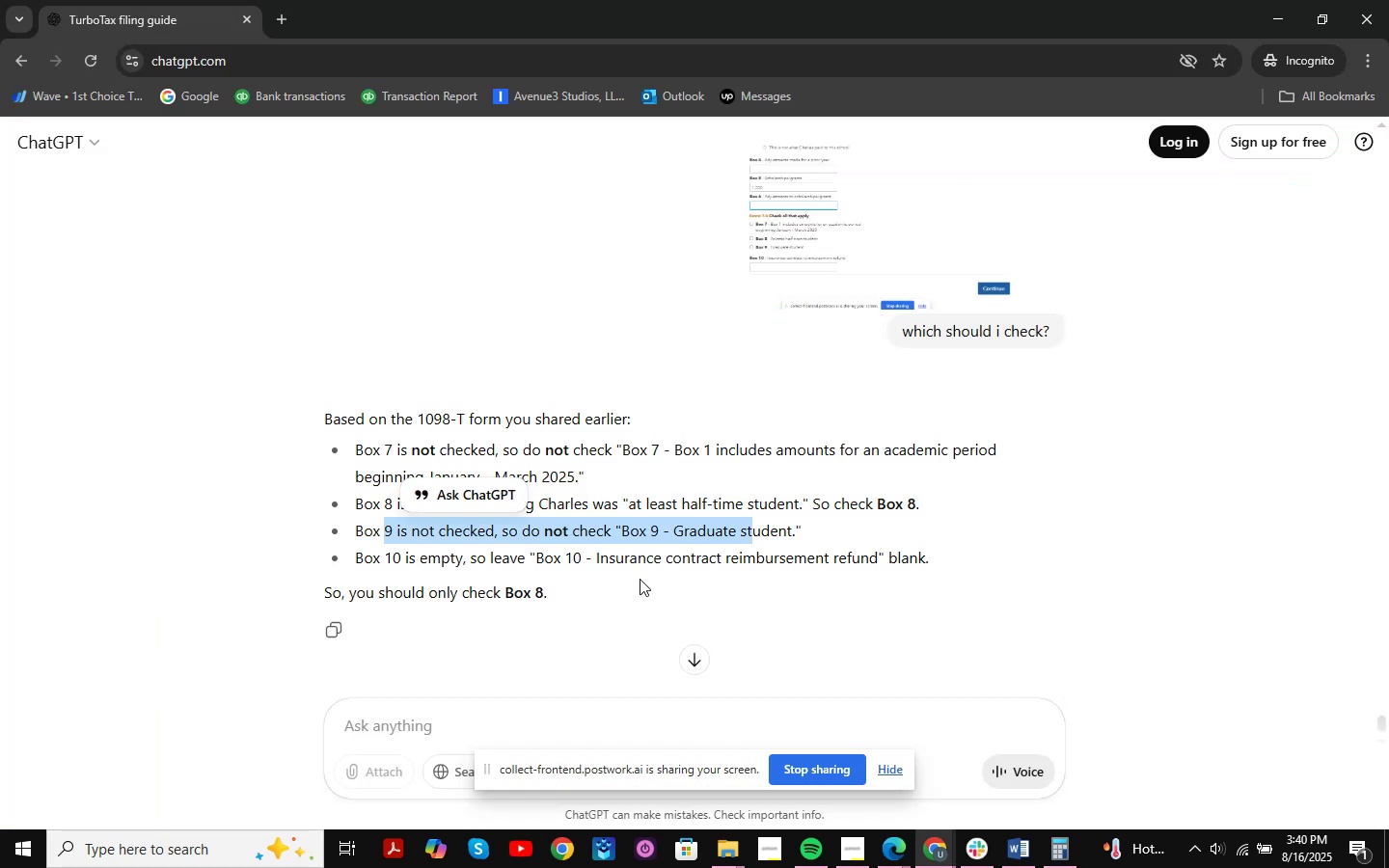 
key(Alt+Tab)
 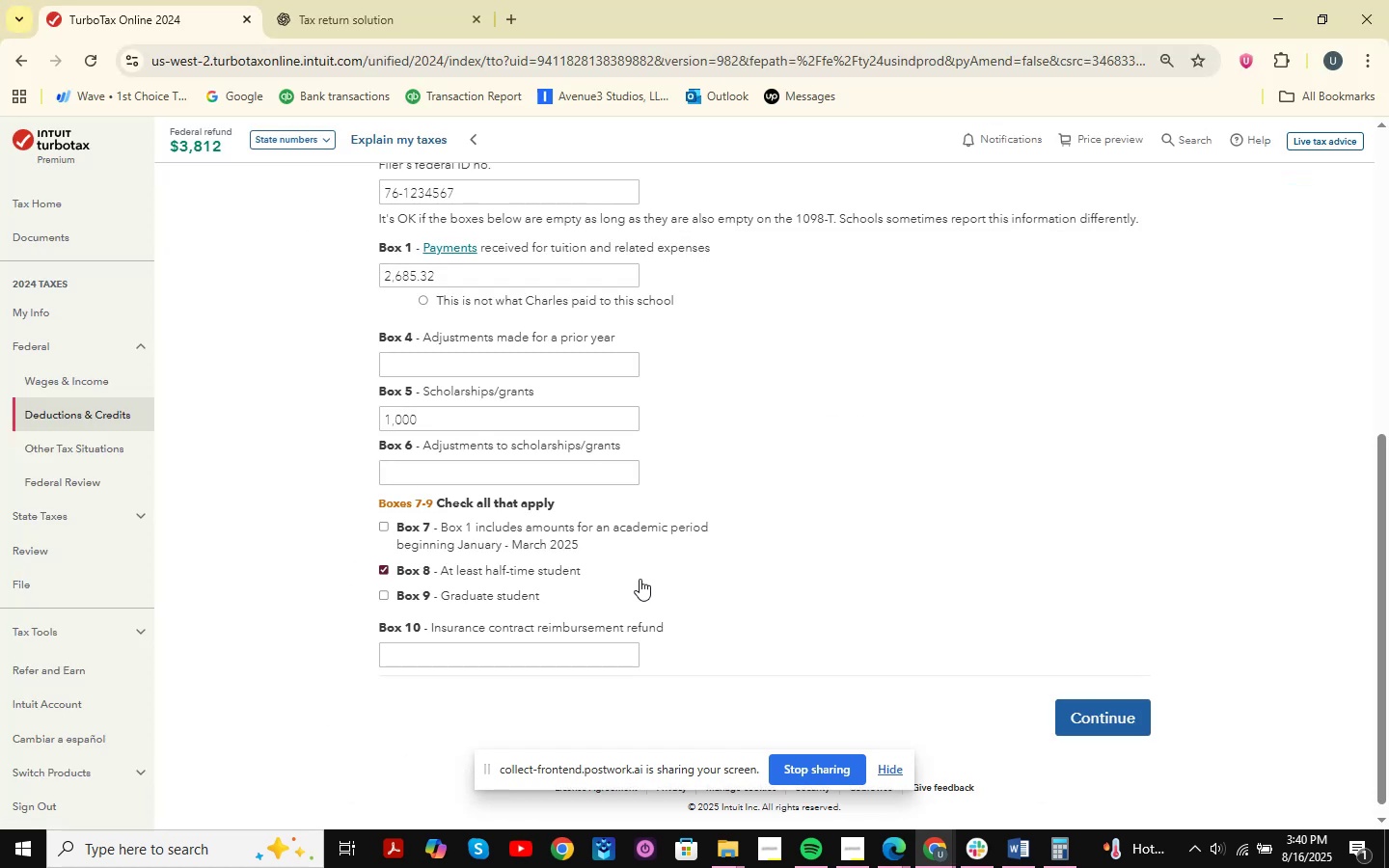 
scroll: coordinate [645, 543], scroll_direction: up, amount: 2.0
 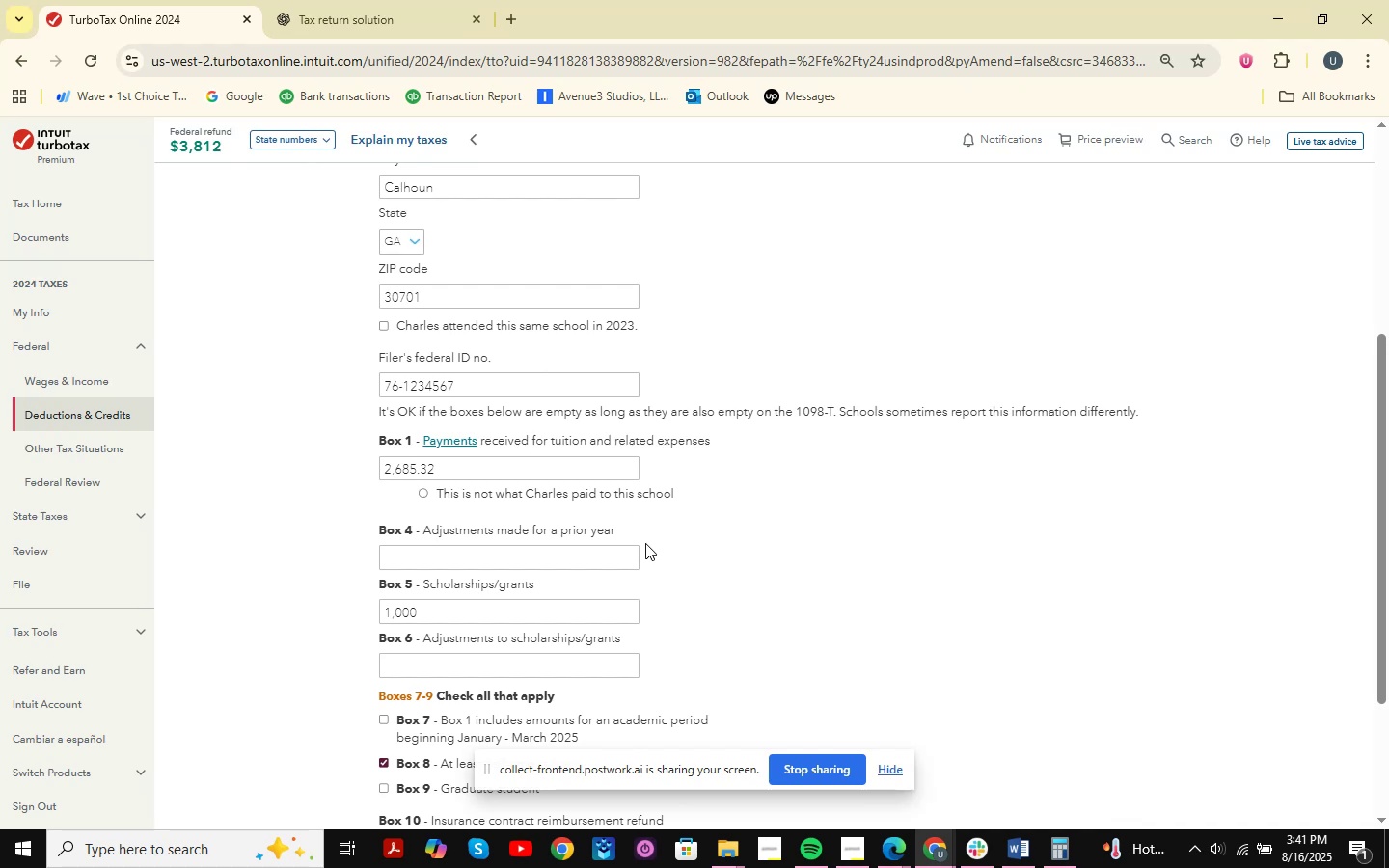 
hold_key(key=ControlLeft, duration=0.93)
scroll: coordinate [645, 543], scroll_direction: down, amount: 1.0
 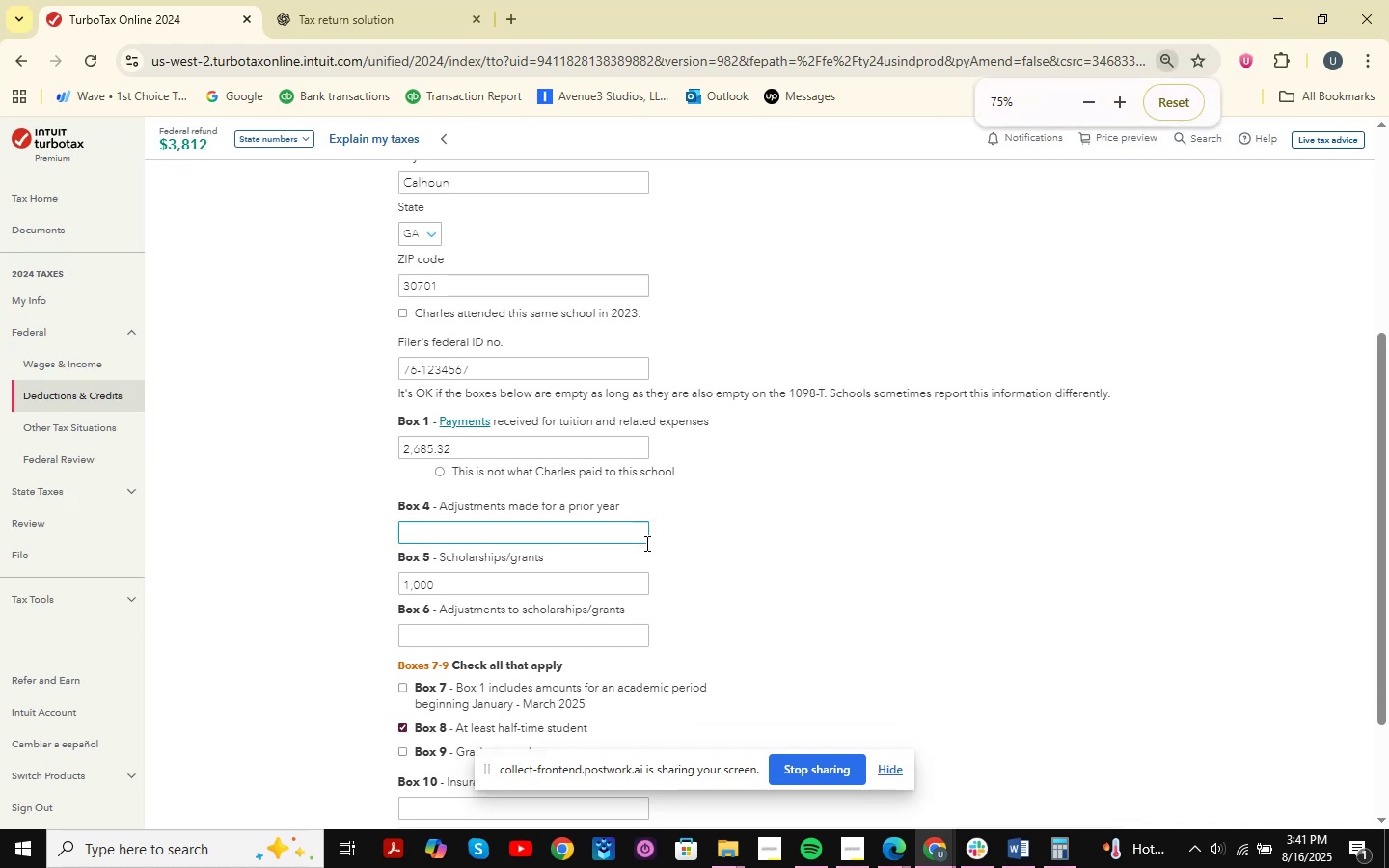 
scroll: coordinate [645, 543], scroll_direction: up, amount: 2.0
 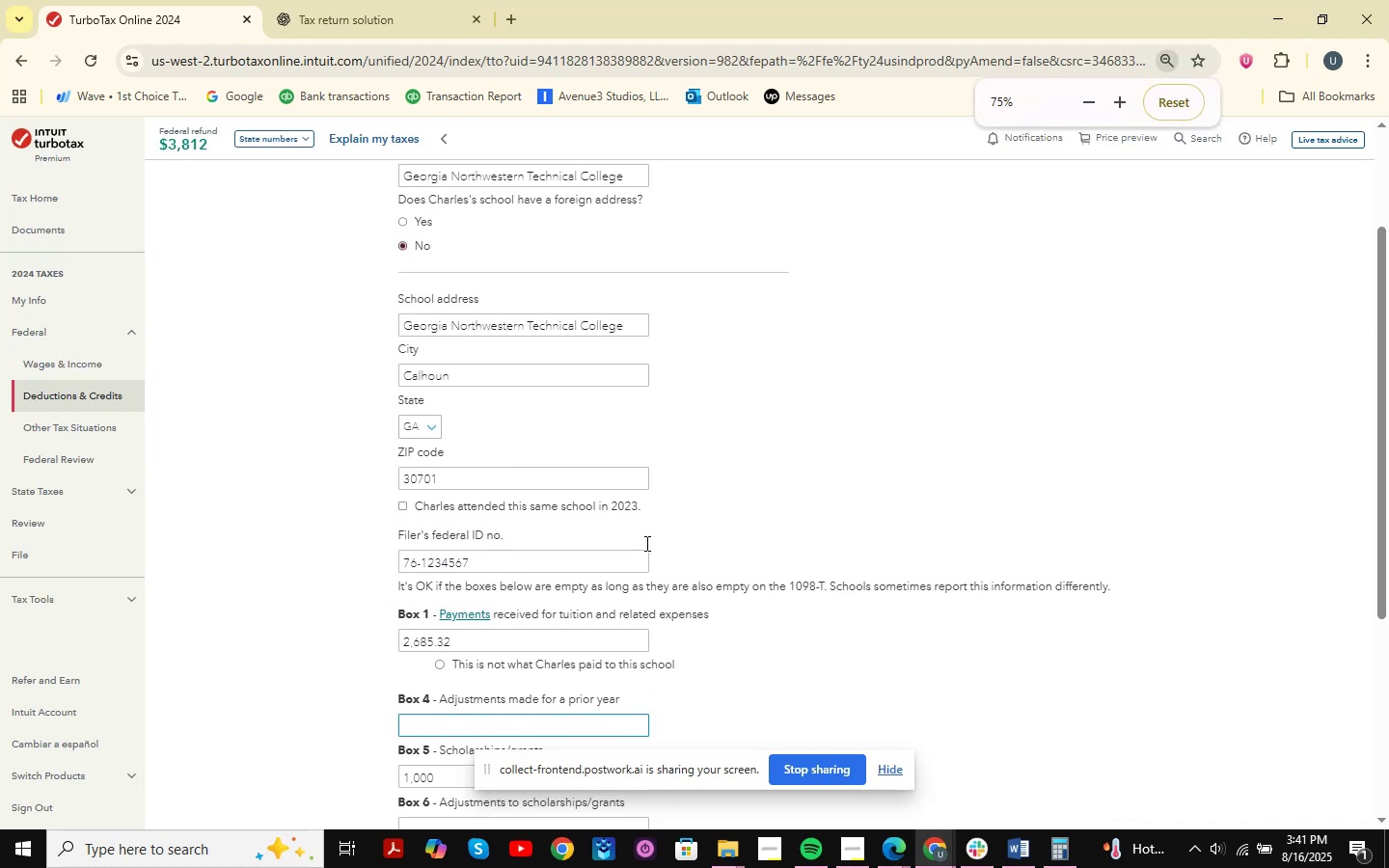 
scroll: coordinate [645, 543], scroll_direction: down, amount: 5.0
 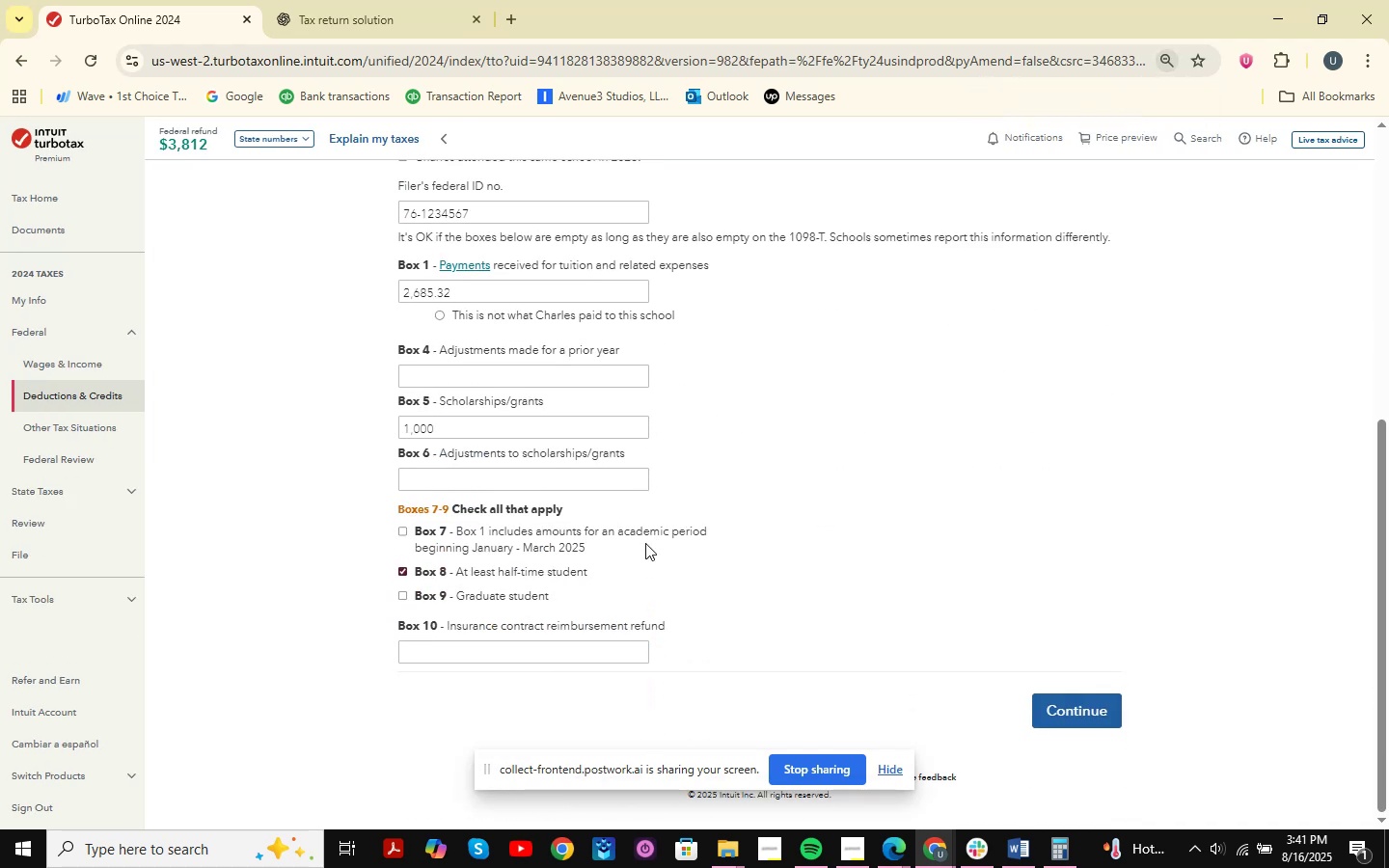 
scroll: coordinate [645, 543], scroll_direction: up, amount: 1.0
 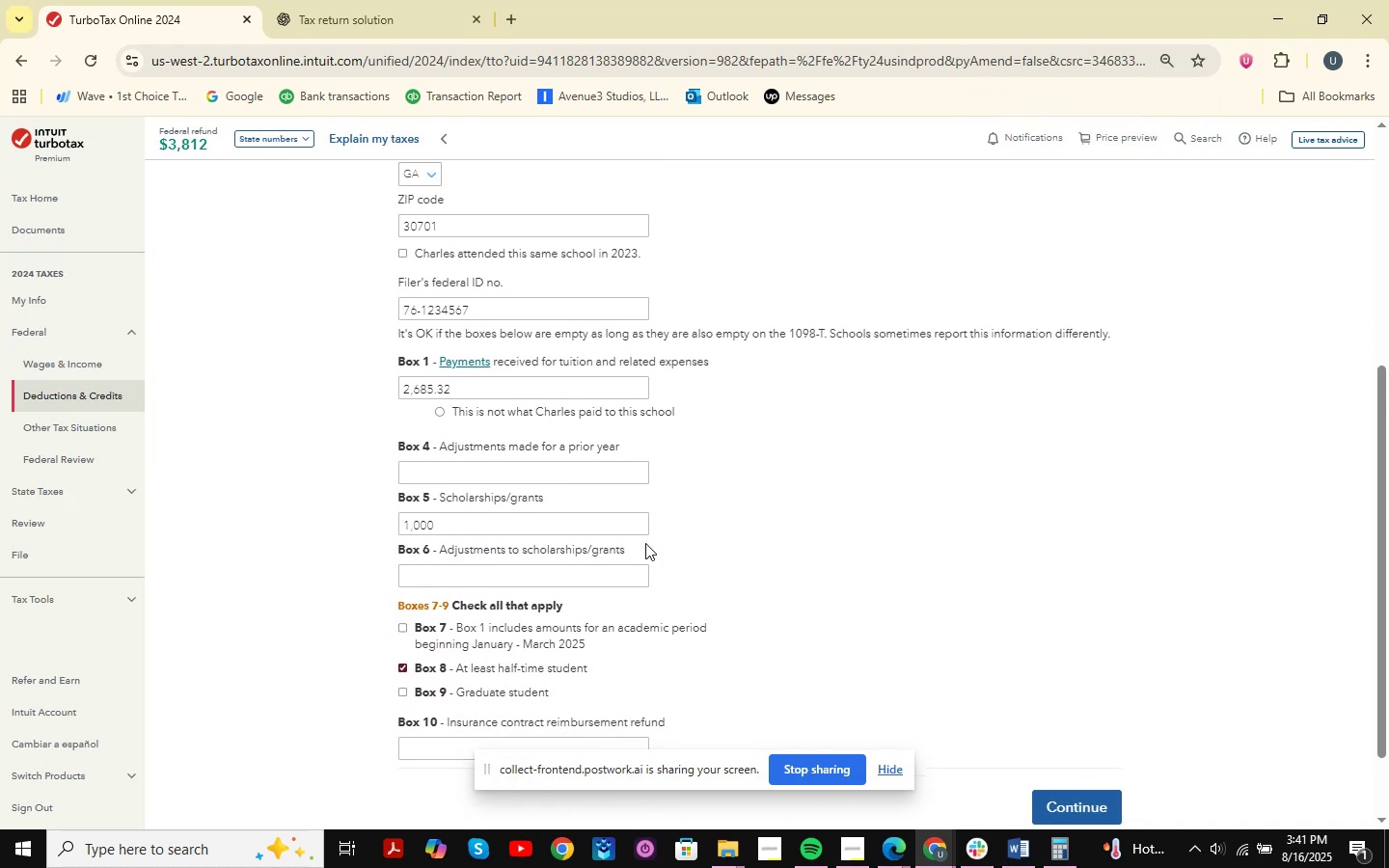 
left_click([775, 499])
 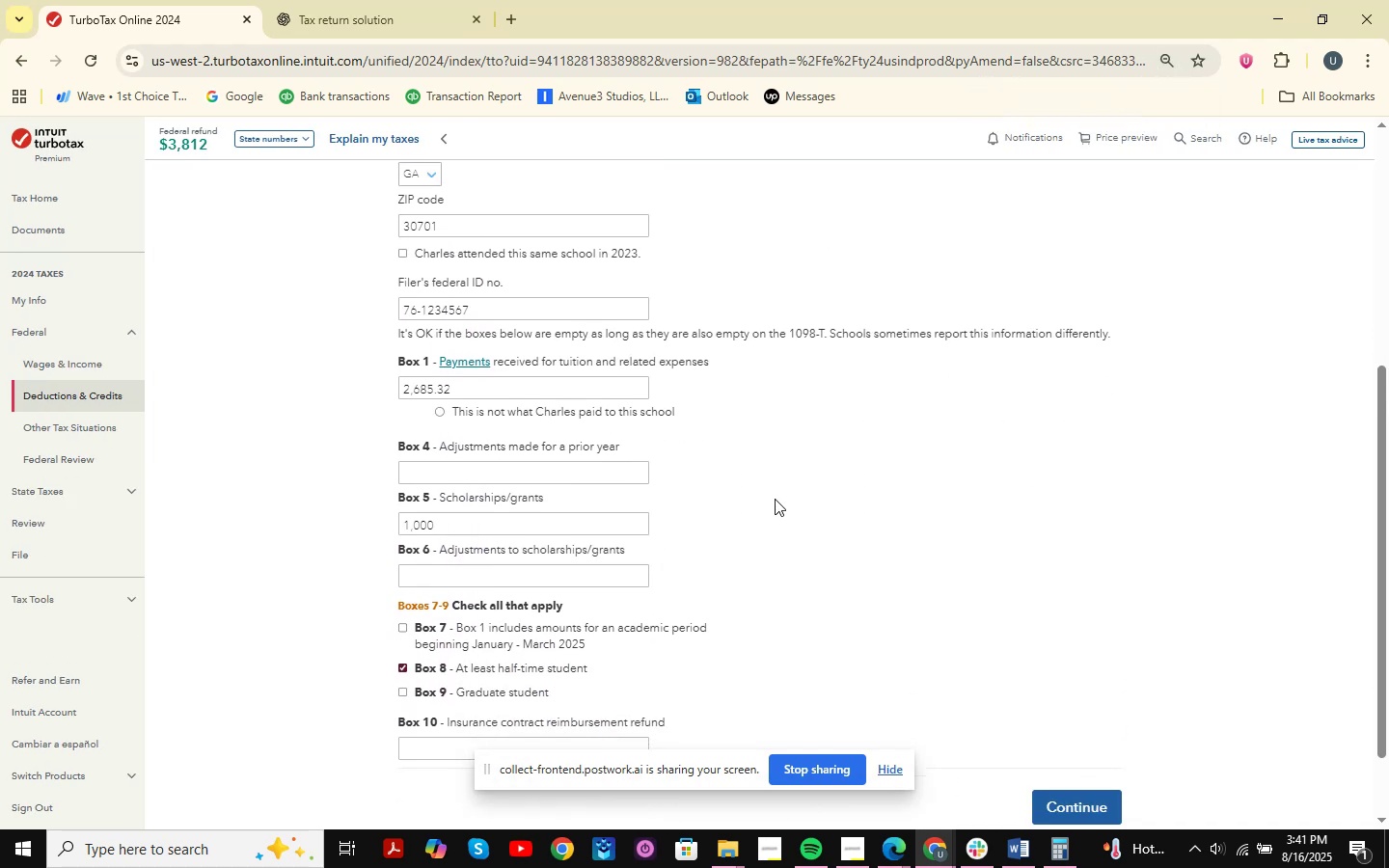 
key(Shift+ShiftLeft)
 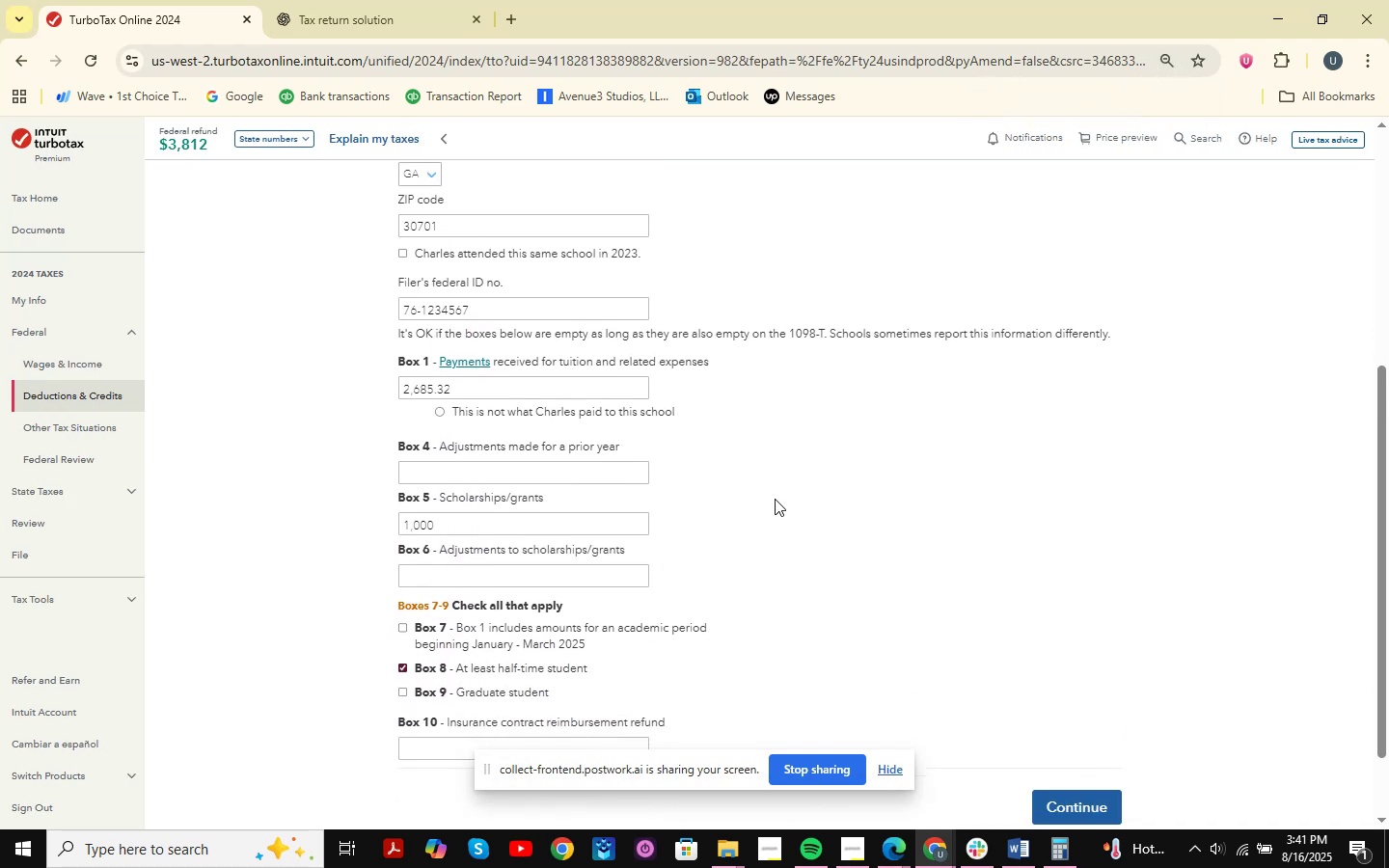 
key(Meta+Shift+MetaLeft)
 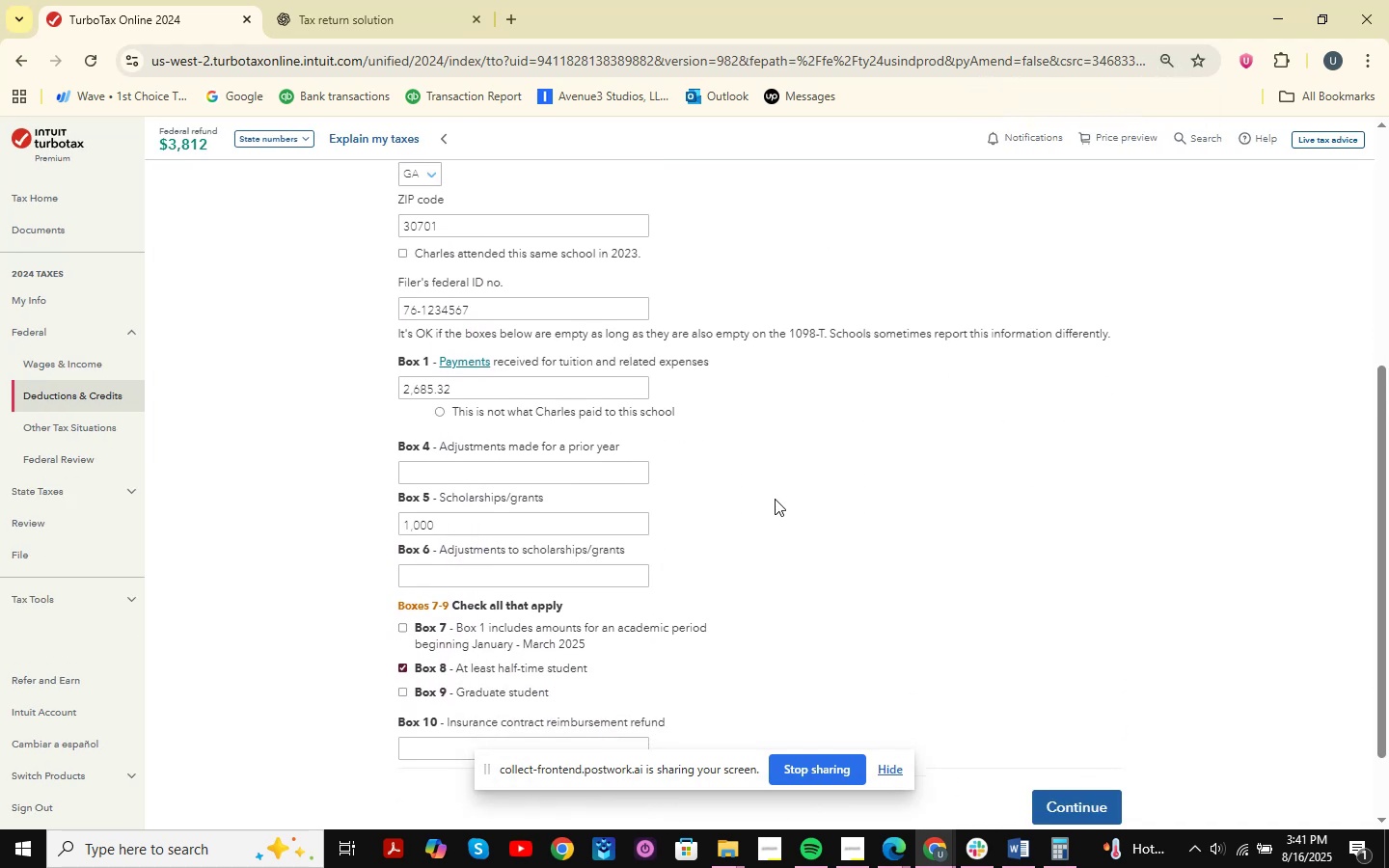 
key(Meta+Shift+S)
 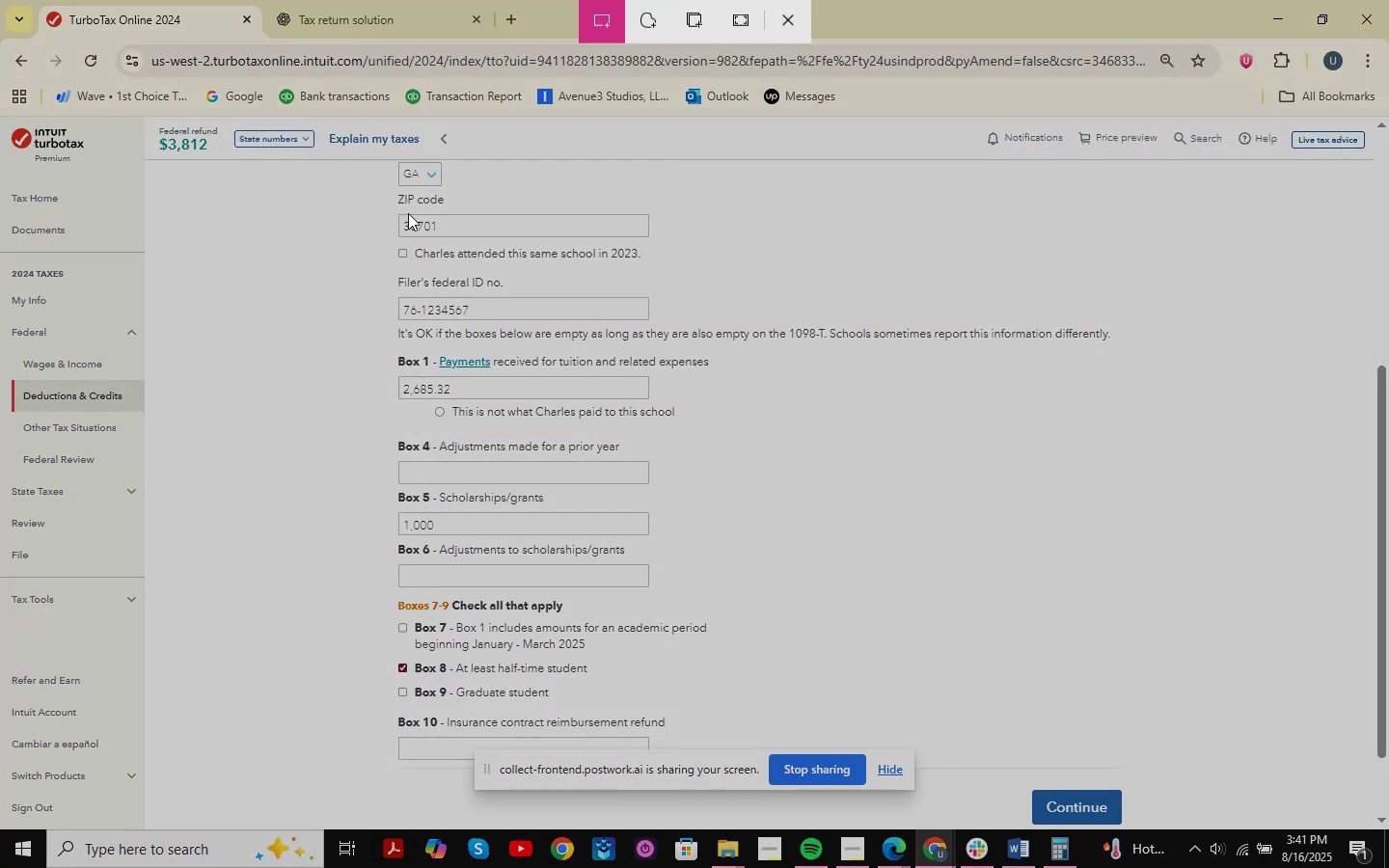 
left_click_drag(start_coordinate=[298, 182], to_coordinate=[1251, 833])
 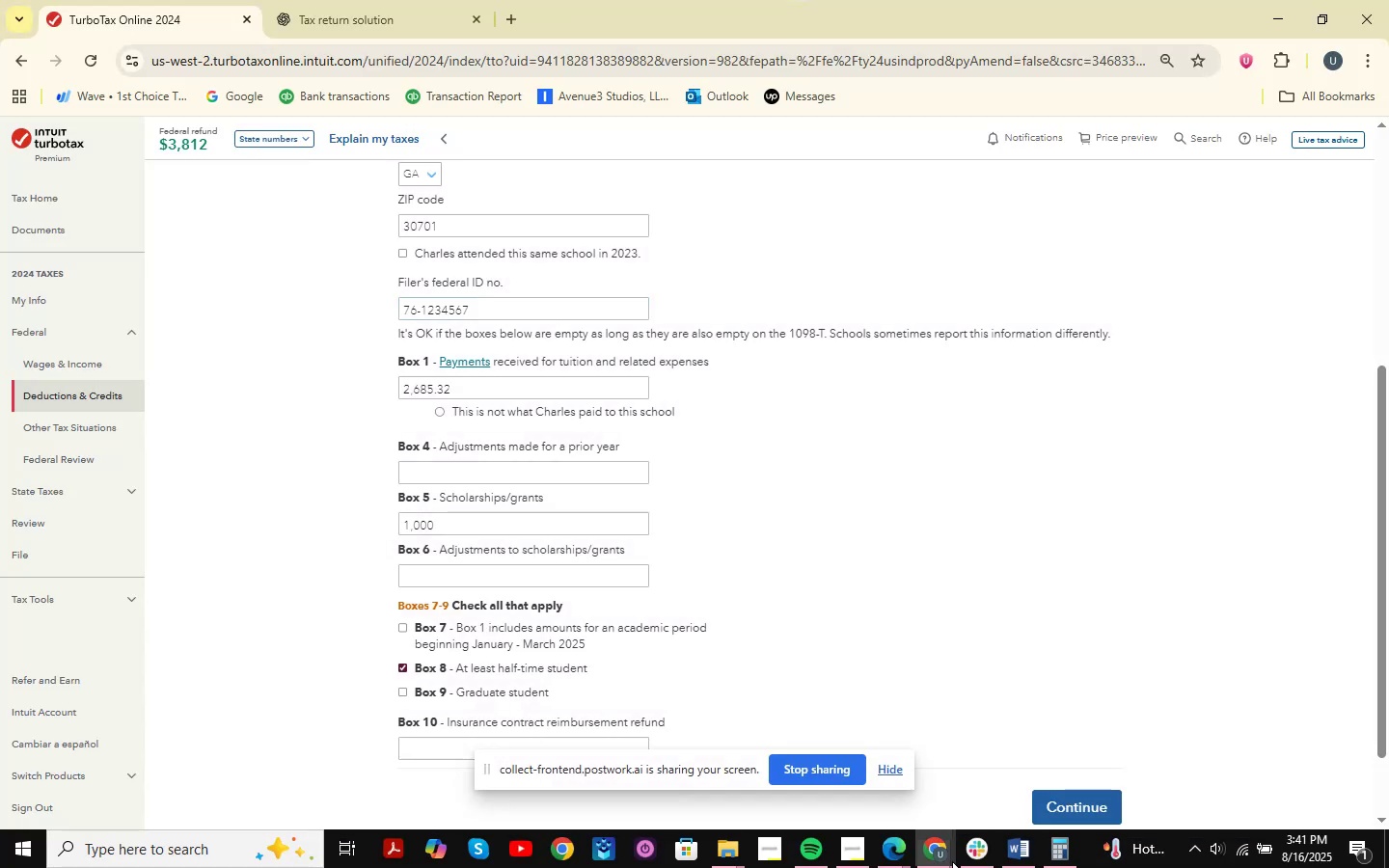 
left_click([947, 860])
 